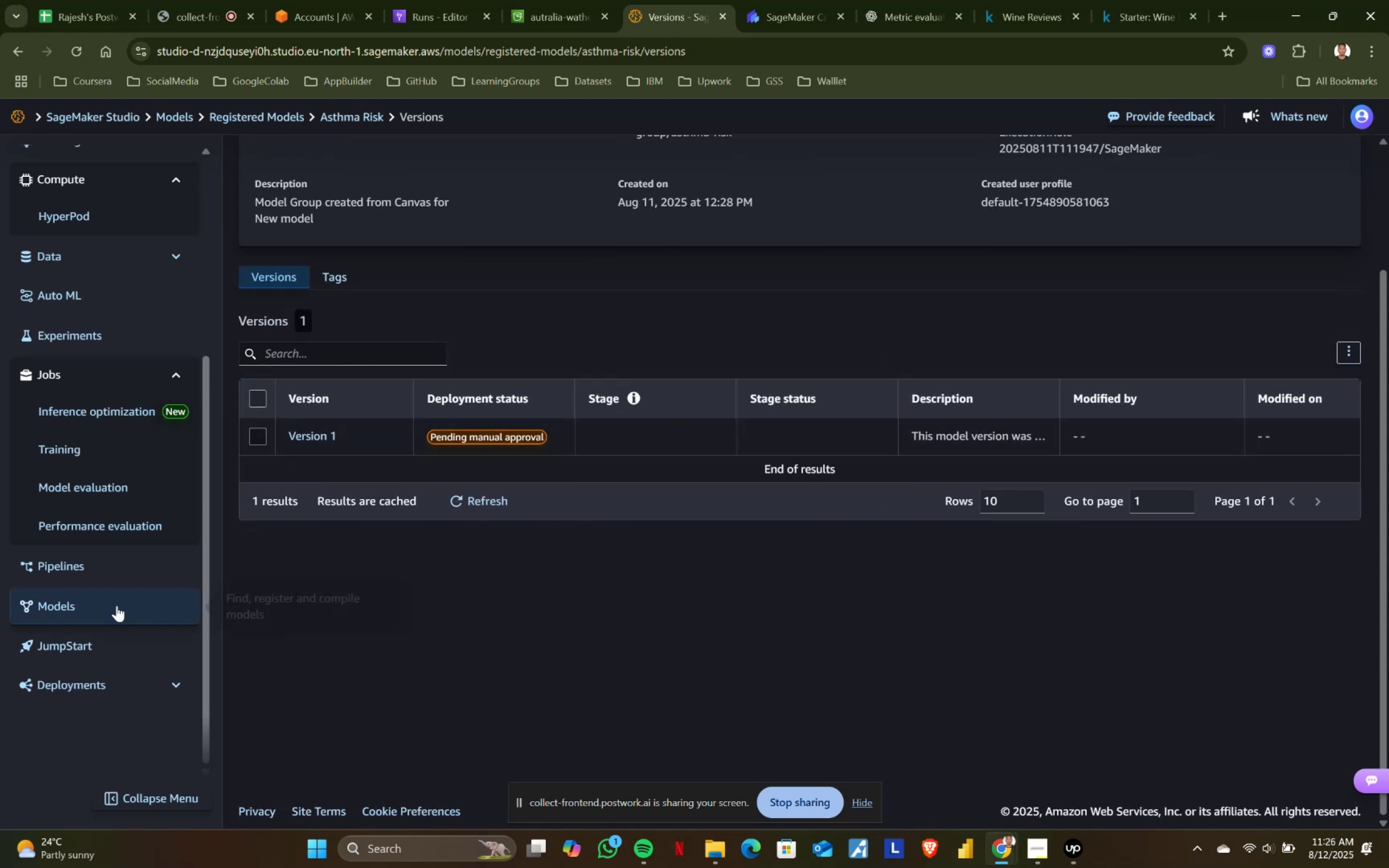 
left_click([87, 687])
 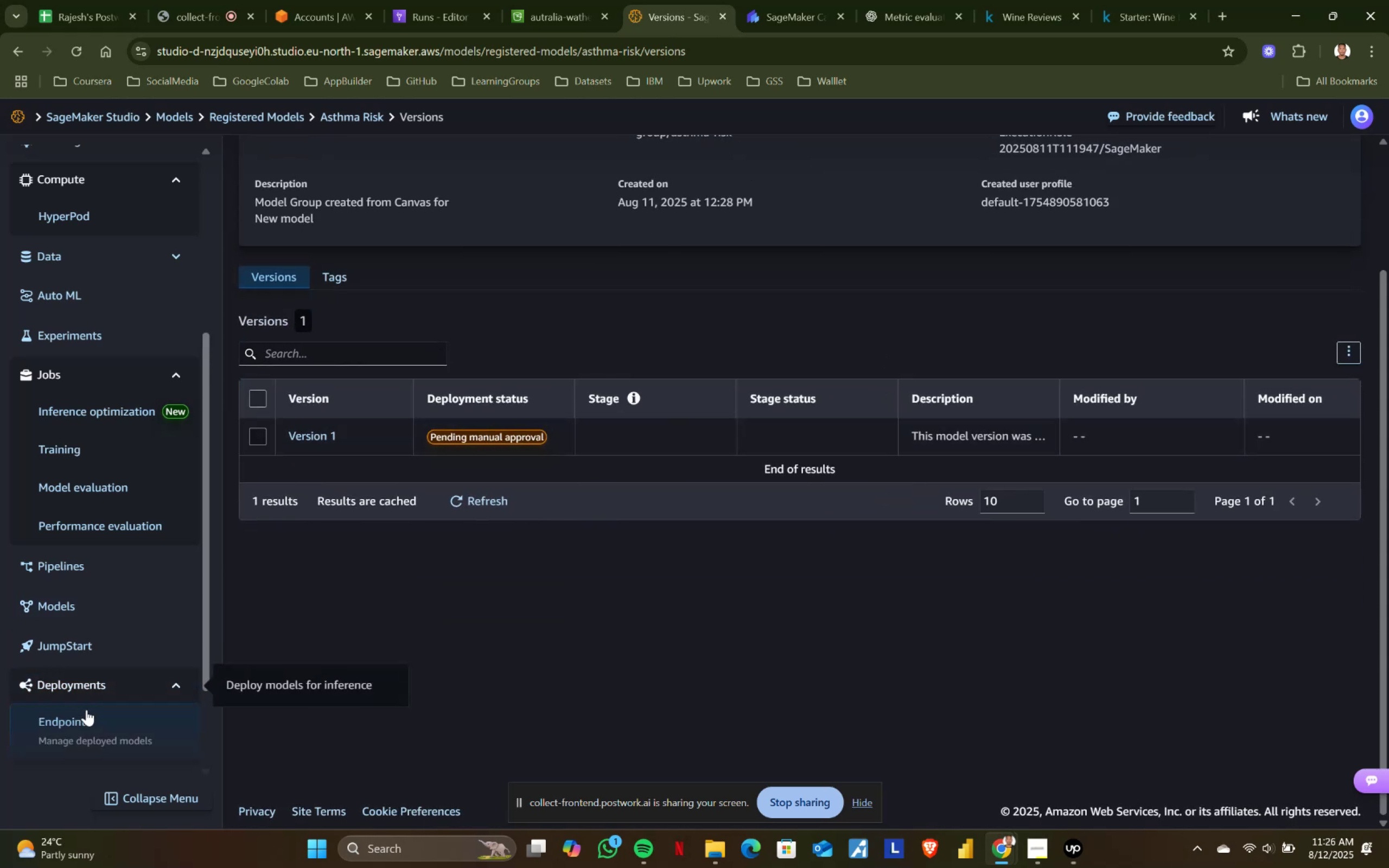 
left_click([86, 711])
 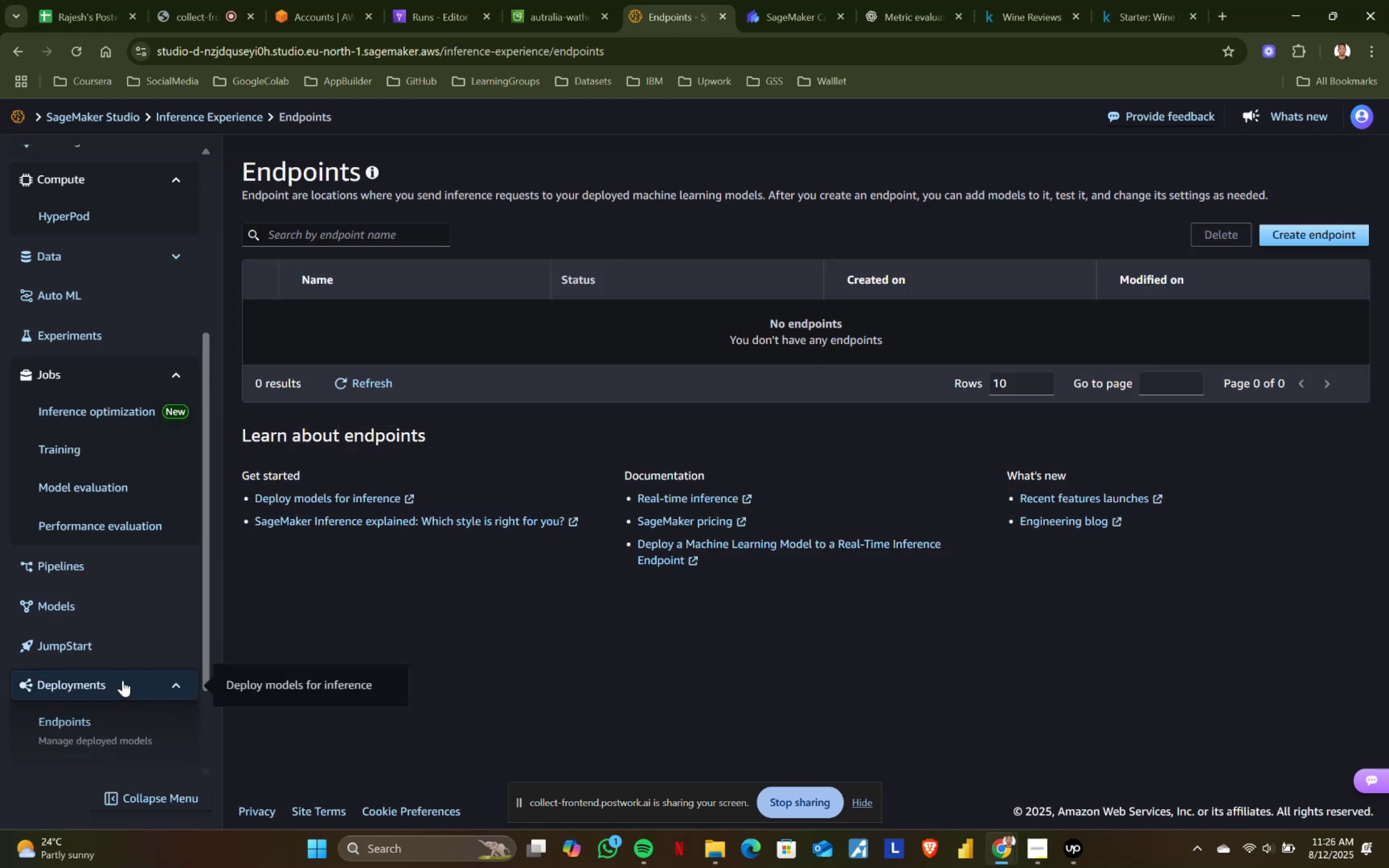 
left_click([73, 654])
 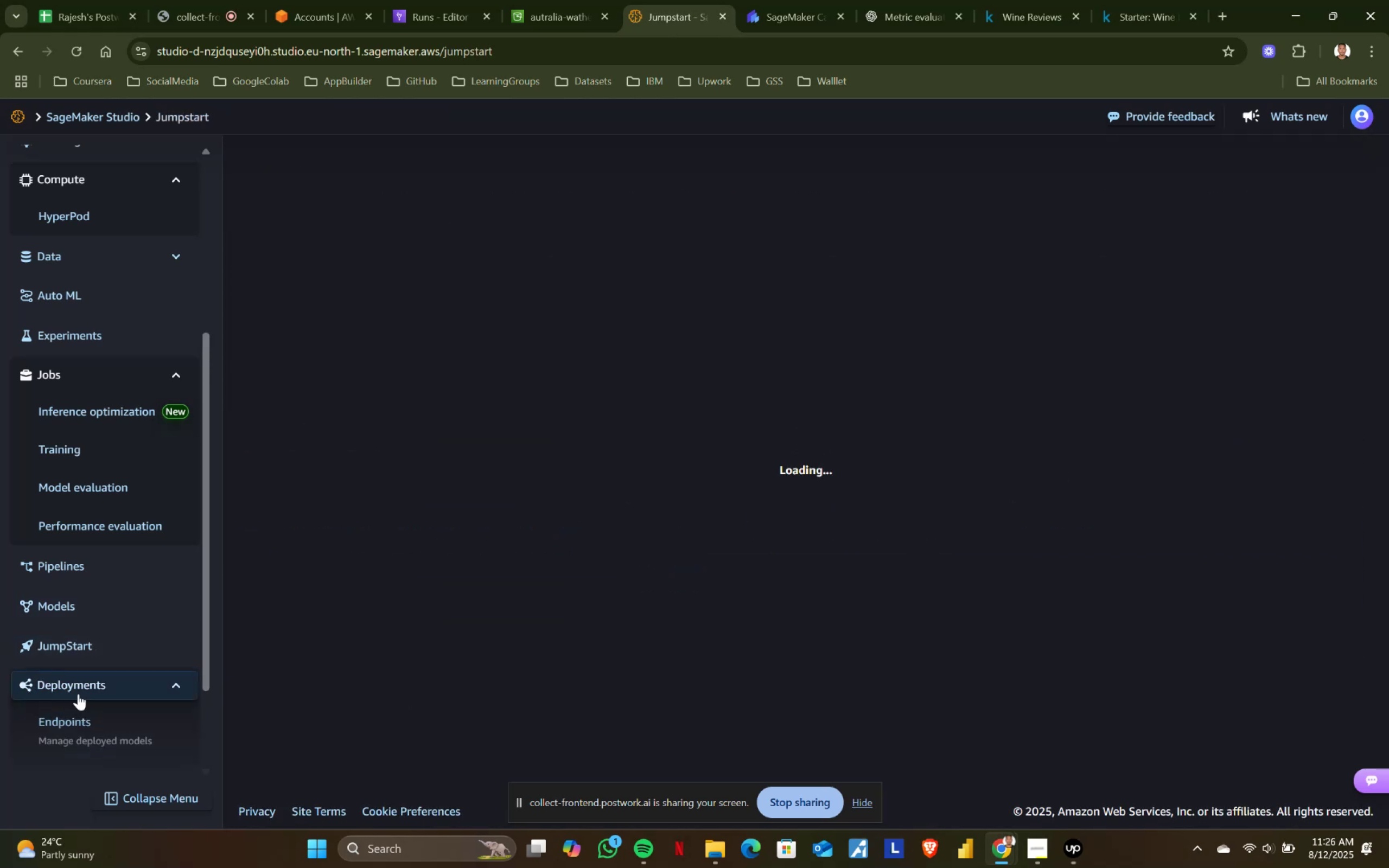 
left_click([81, 693])
 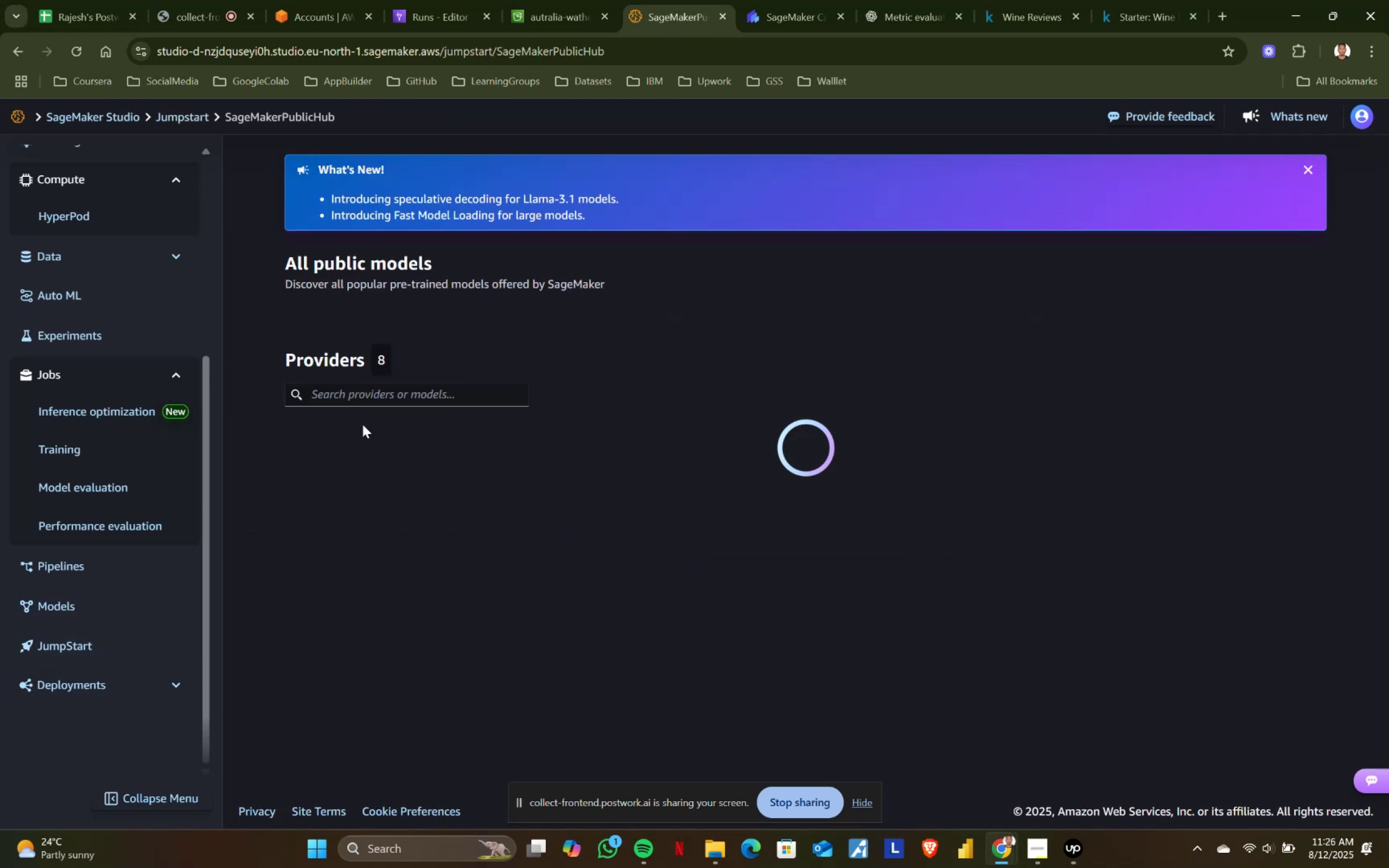 
scroll: coordinate [552, 503], scroll_direction: down, amount: 1.0
 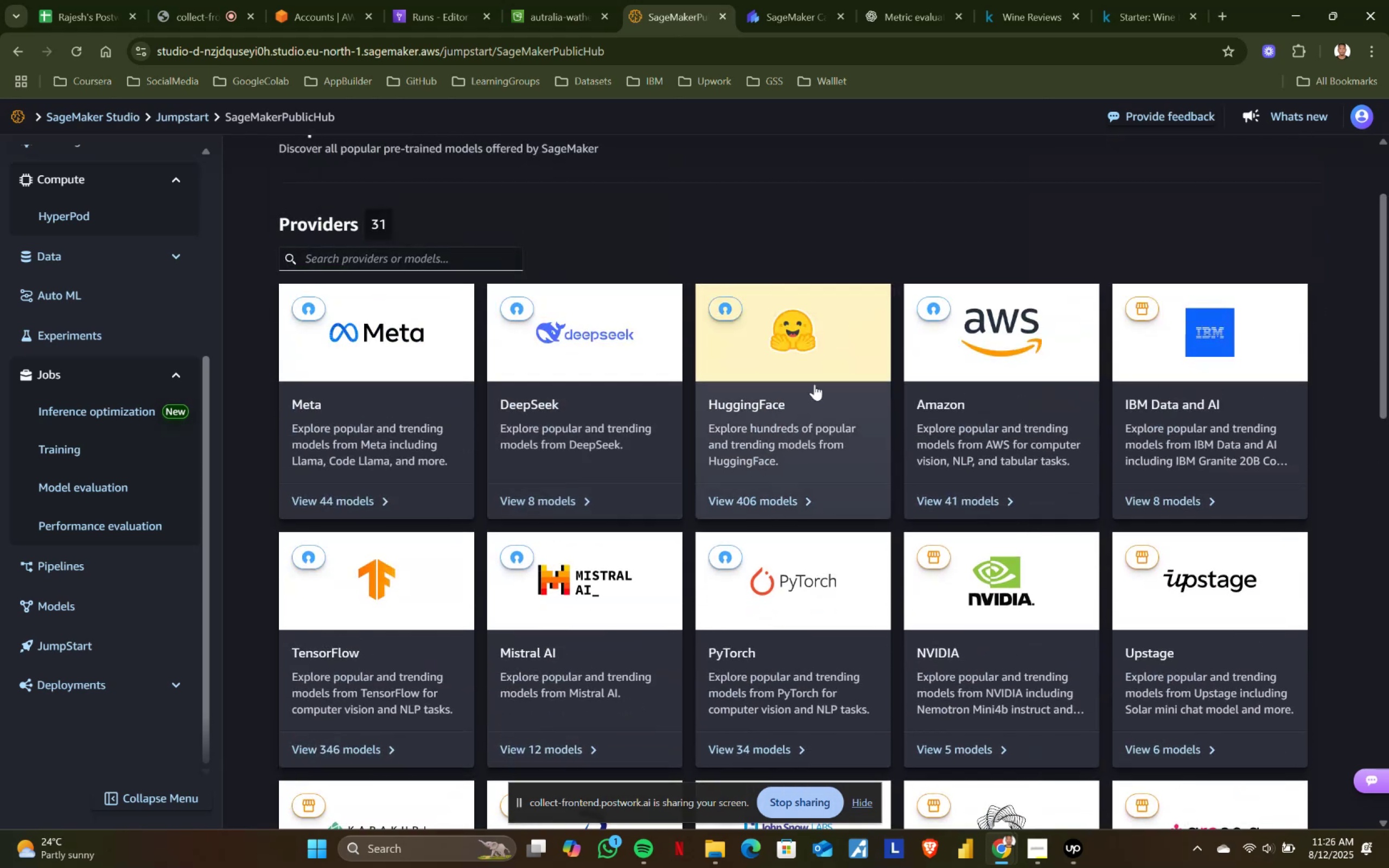 
left_click([812, 365])
 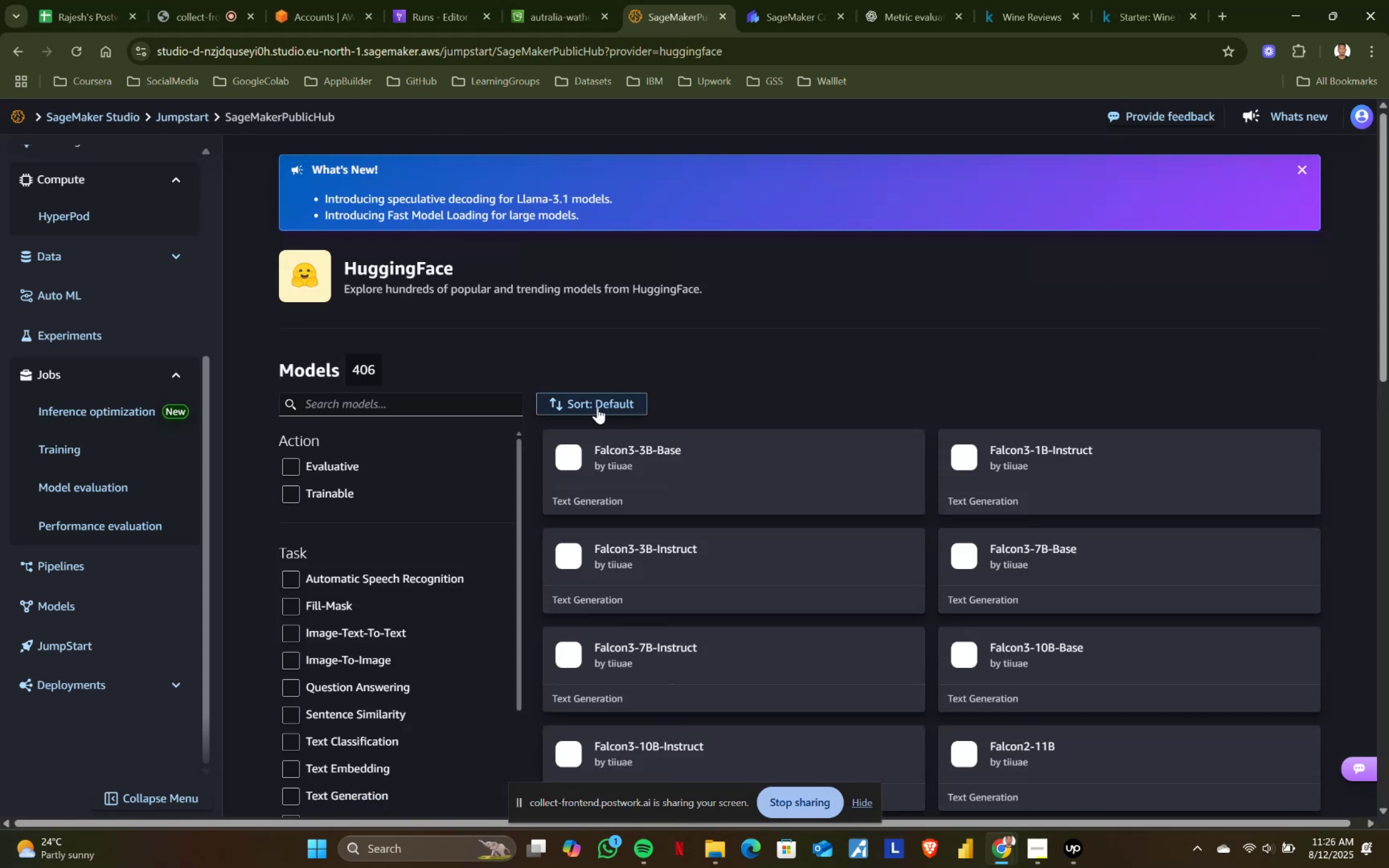 
scroll: coordinate [669, 503], scroll_direction: down, amount: 2.0
 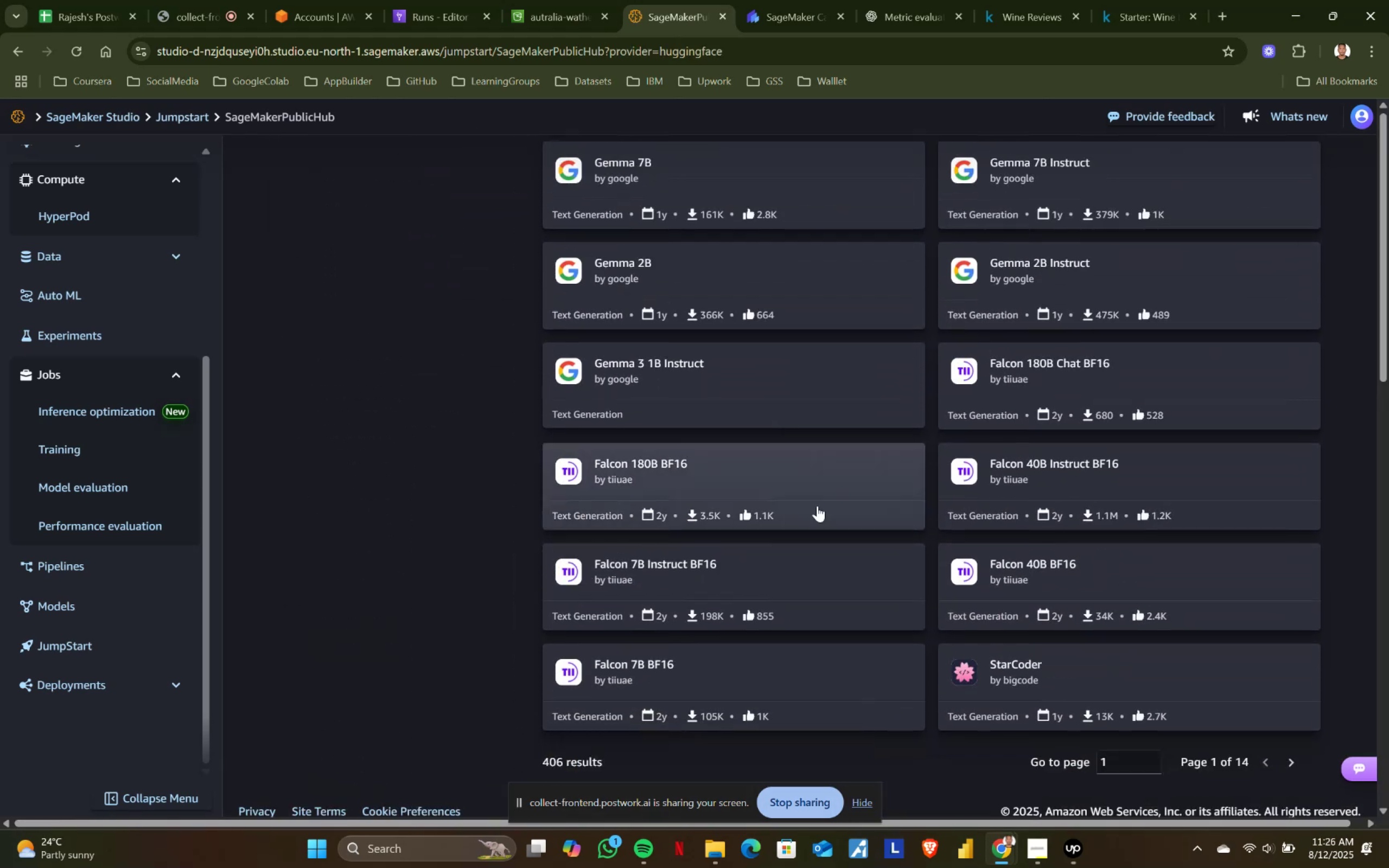 
scroll: coordinate [780, 534], scroll_direction: up, amount: 7.0
 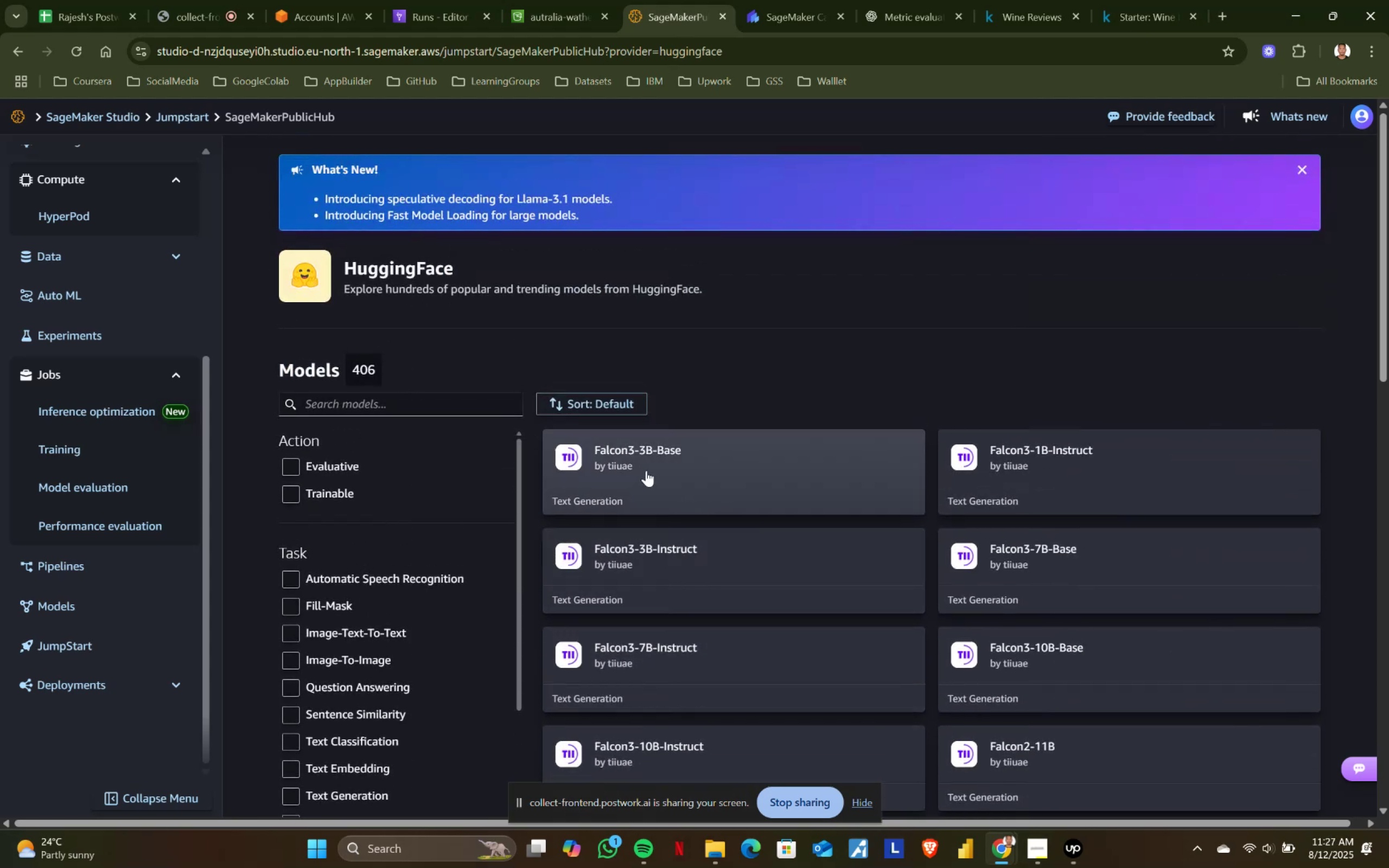 
left_click([645, 470])
 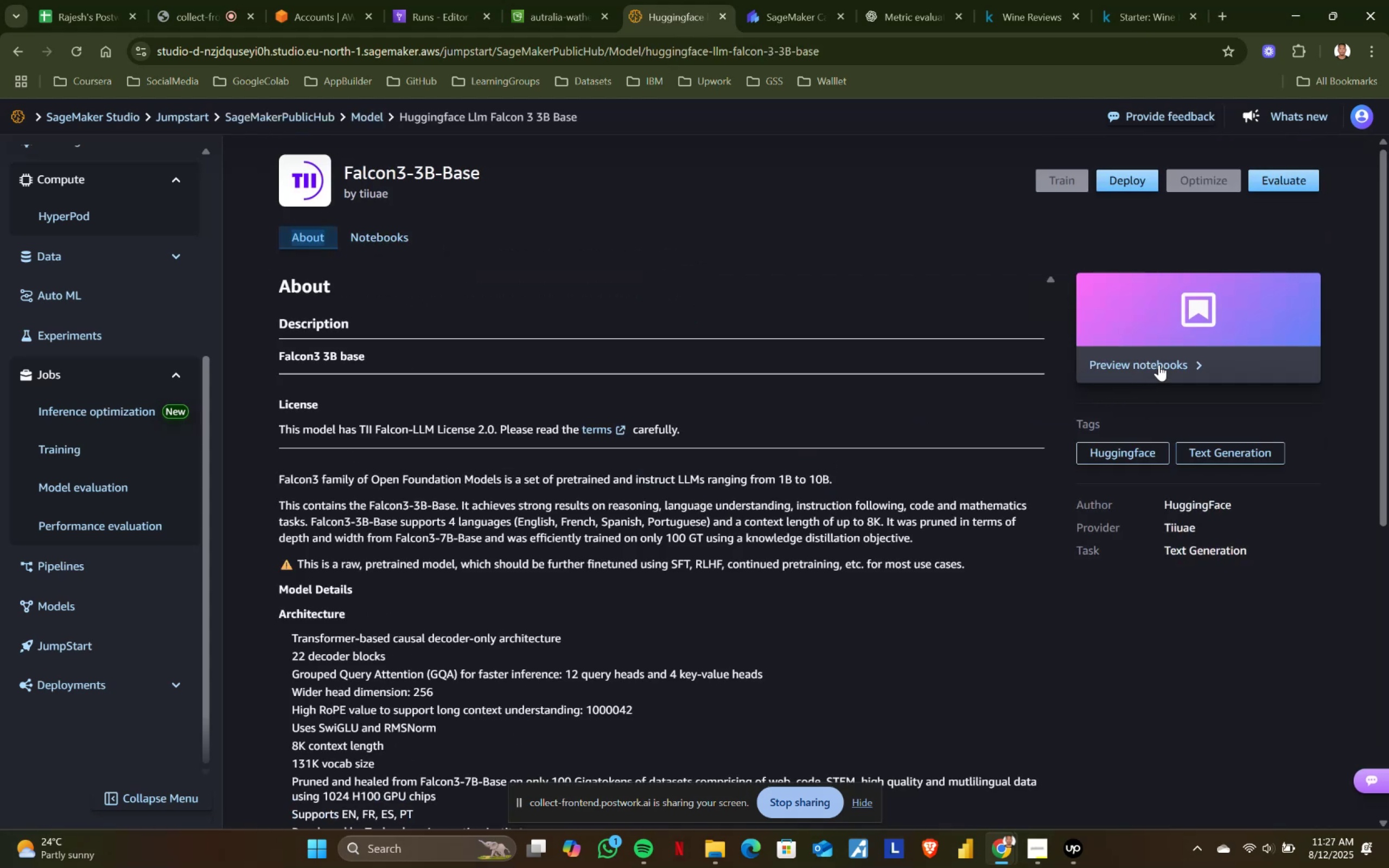 
wait(6.33)
 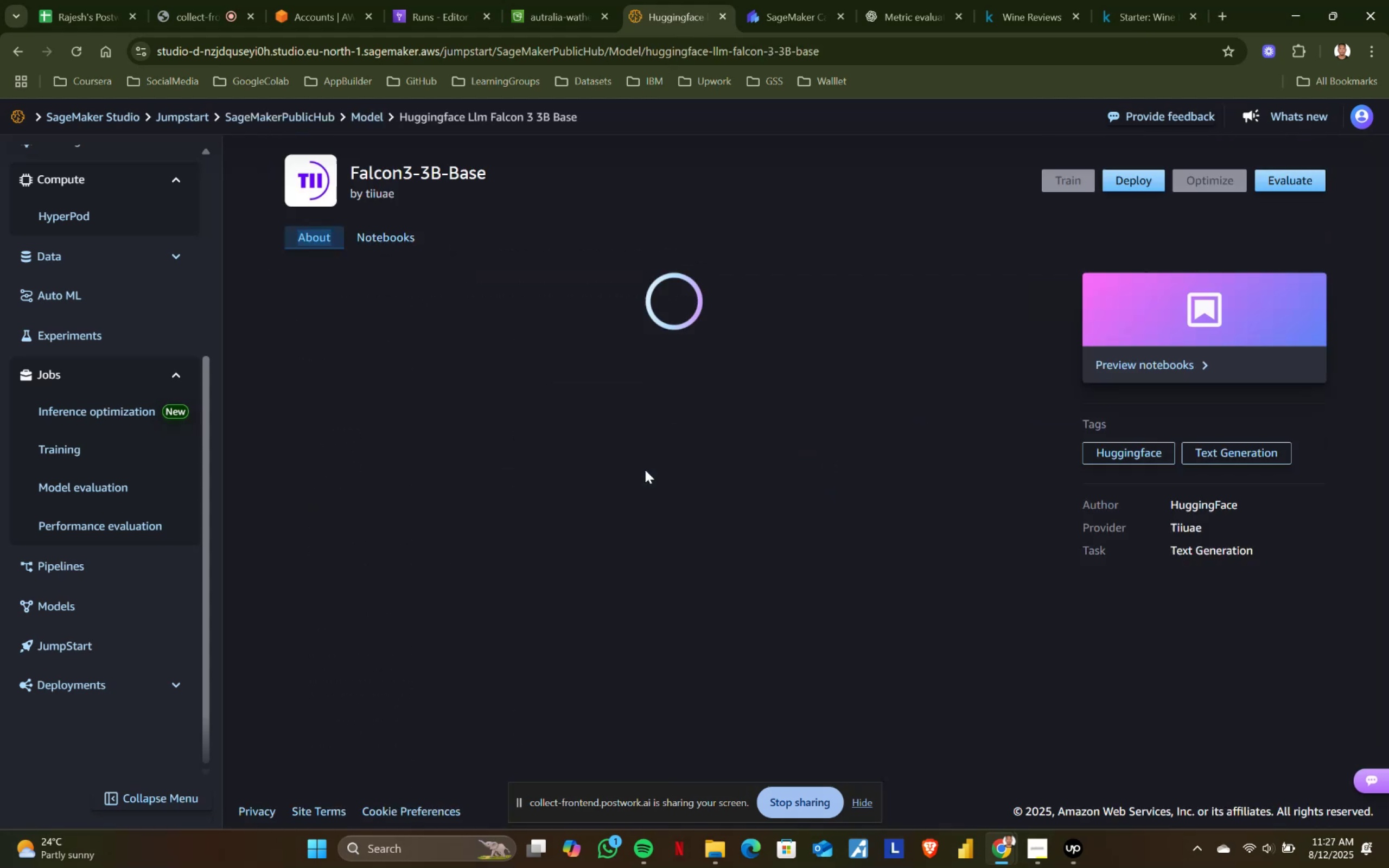 
scroll: coordinate [740, 508], scroll_direction: up, amount: 1.0
 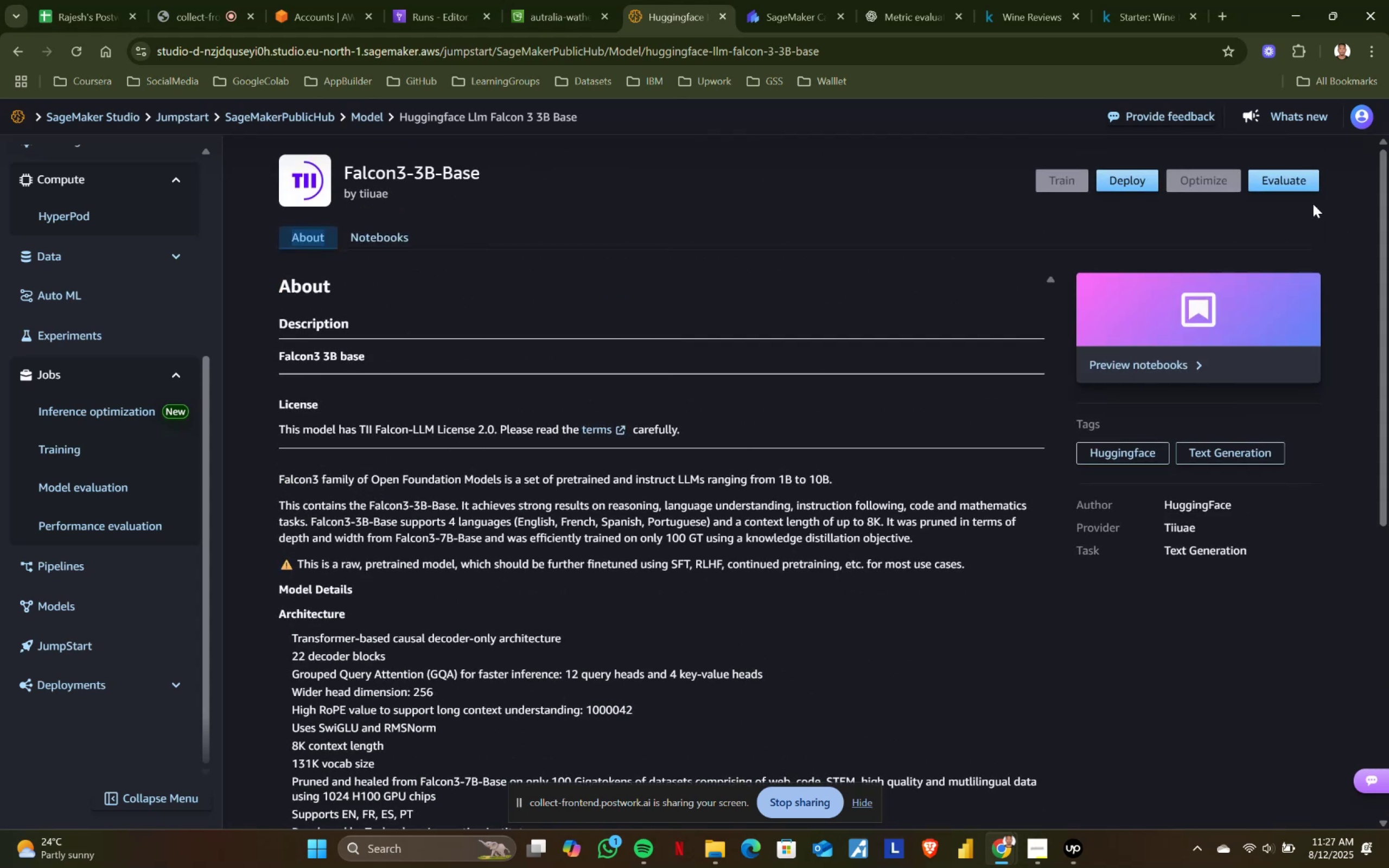 
left_click([1299, 179])
 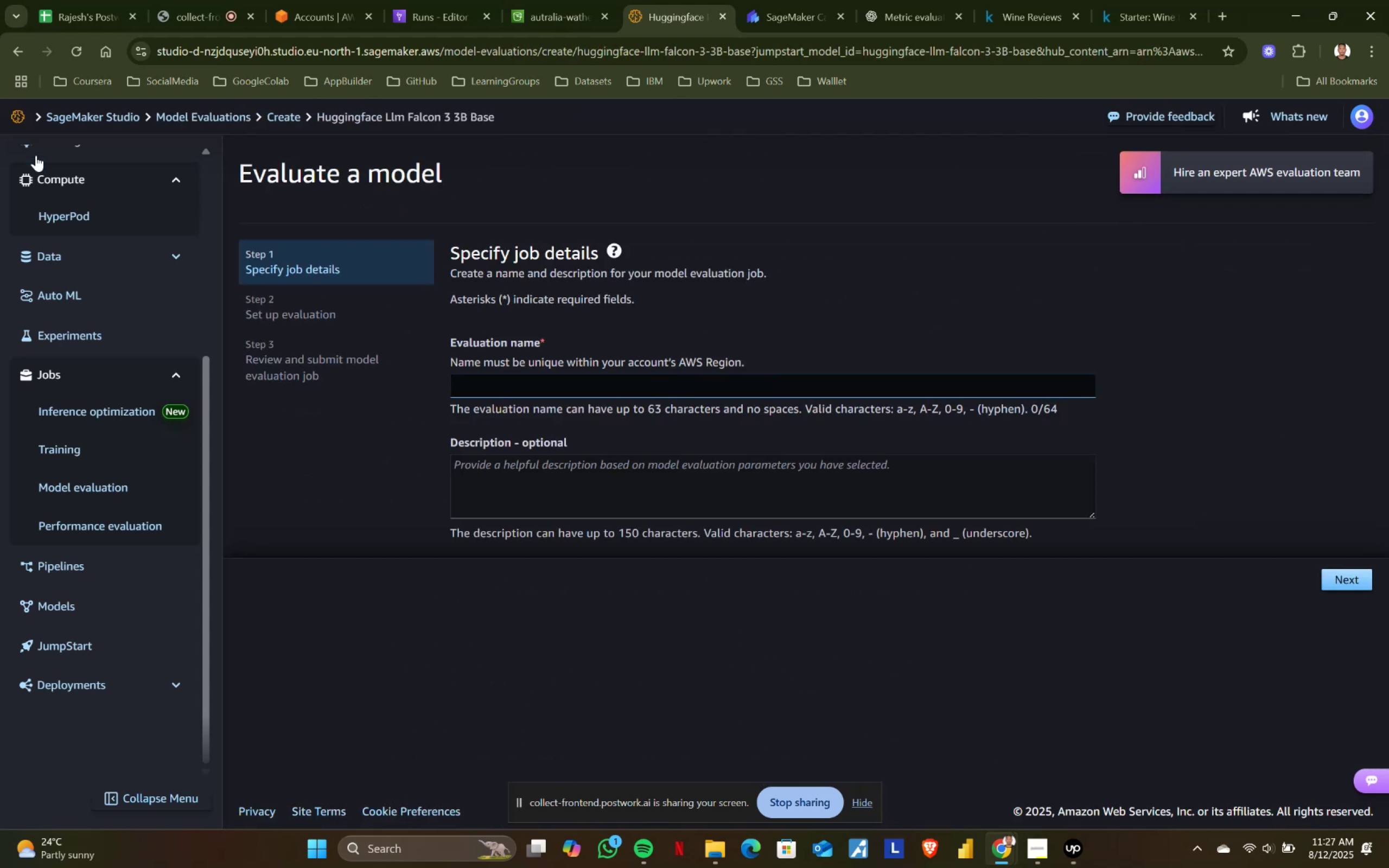 
left_click([19, 54])
 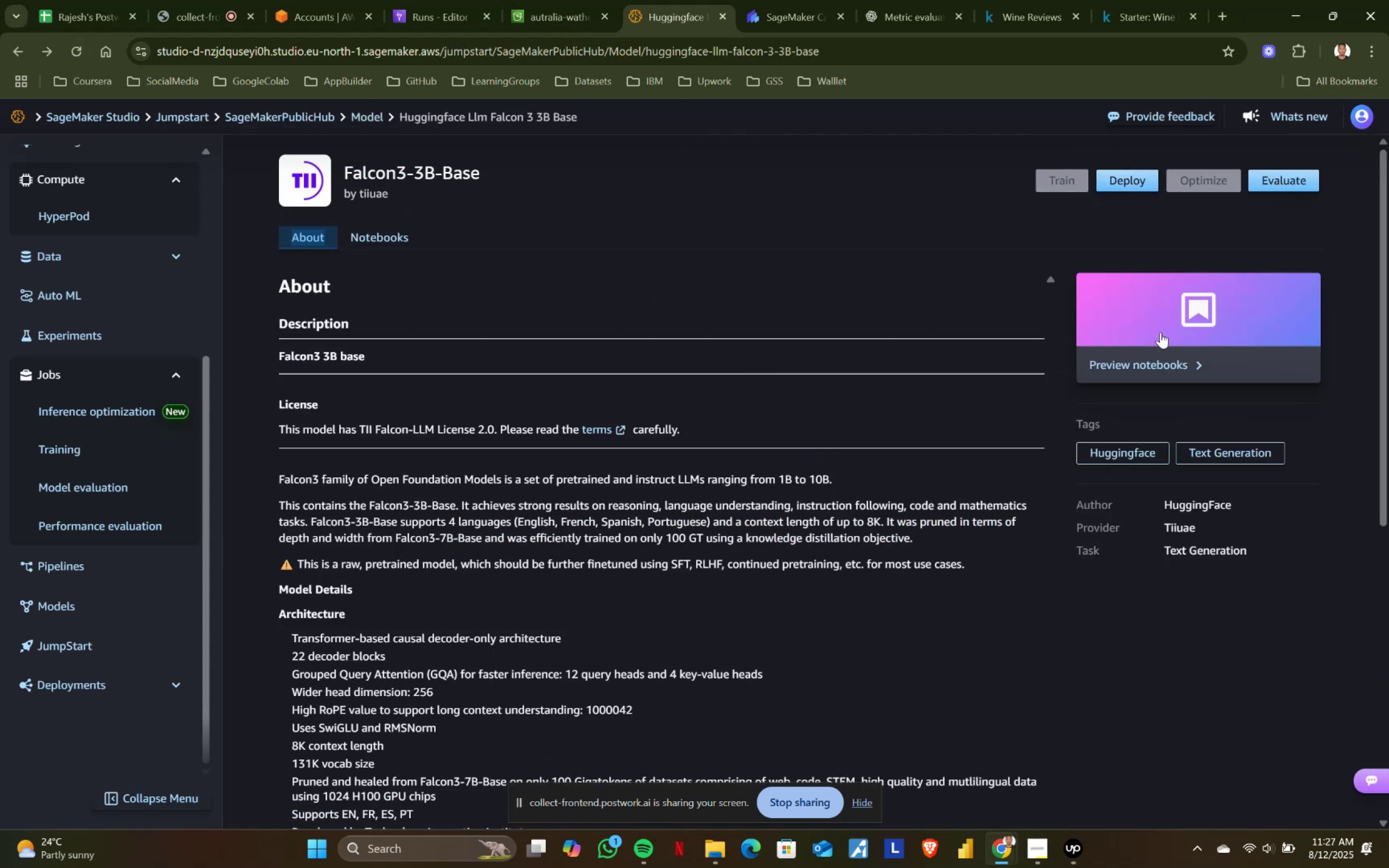 
left_click([1146, 365])
 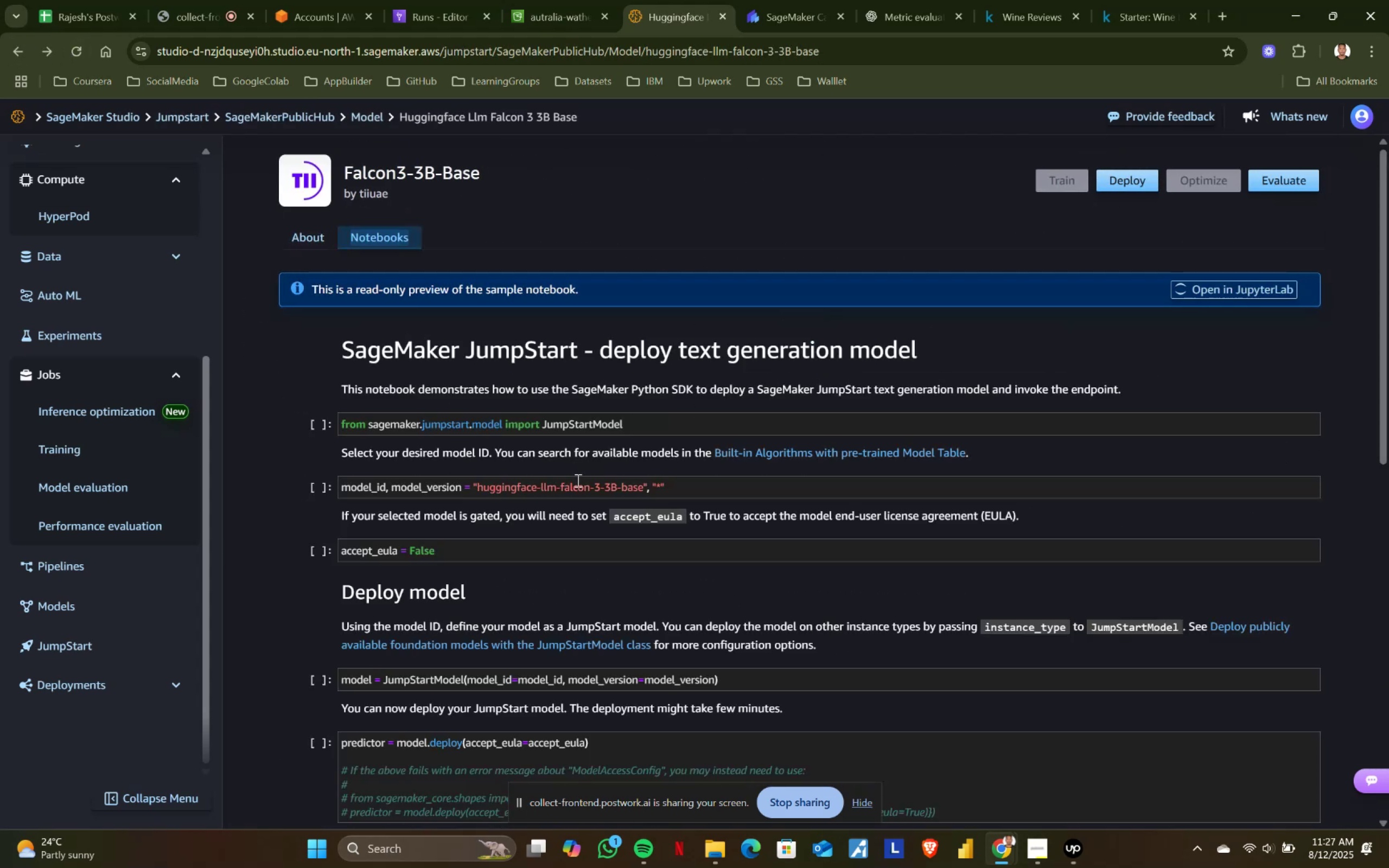 
scroll: coordinate [577, 487], scroll_direction: down, amount: 4.0
 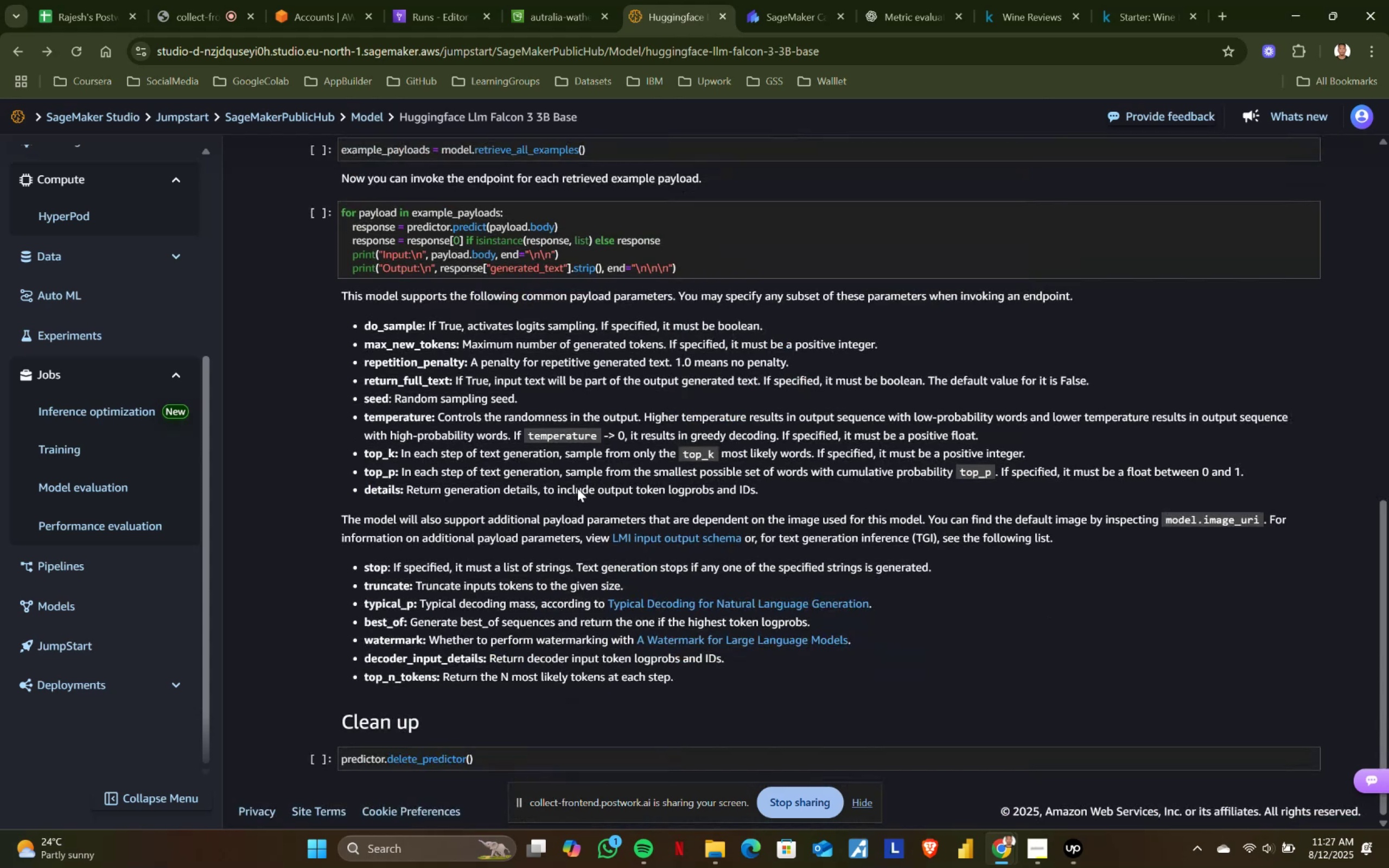 
wait(5.88)
 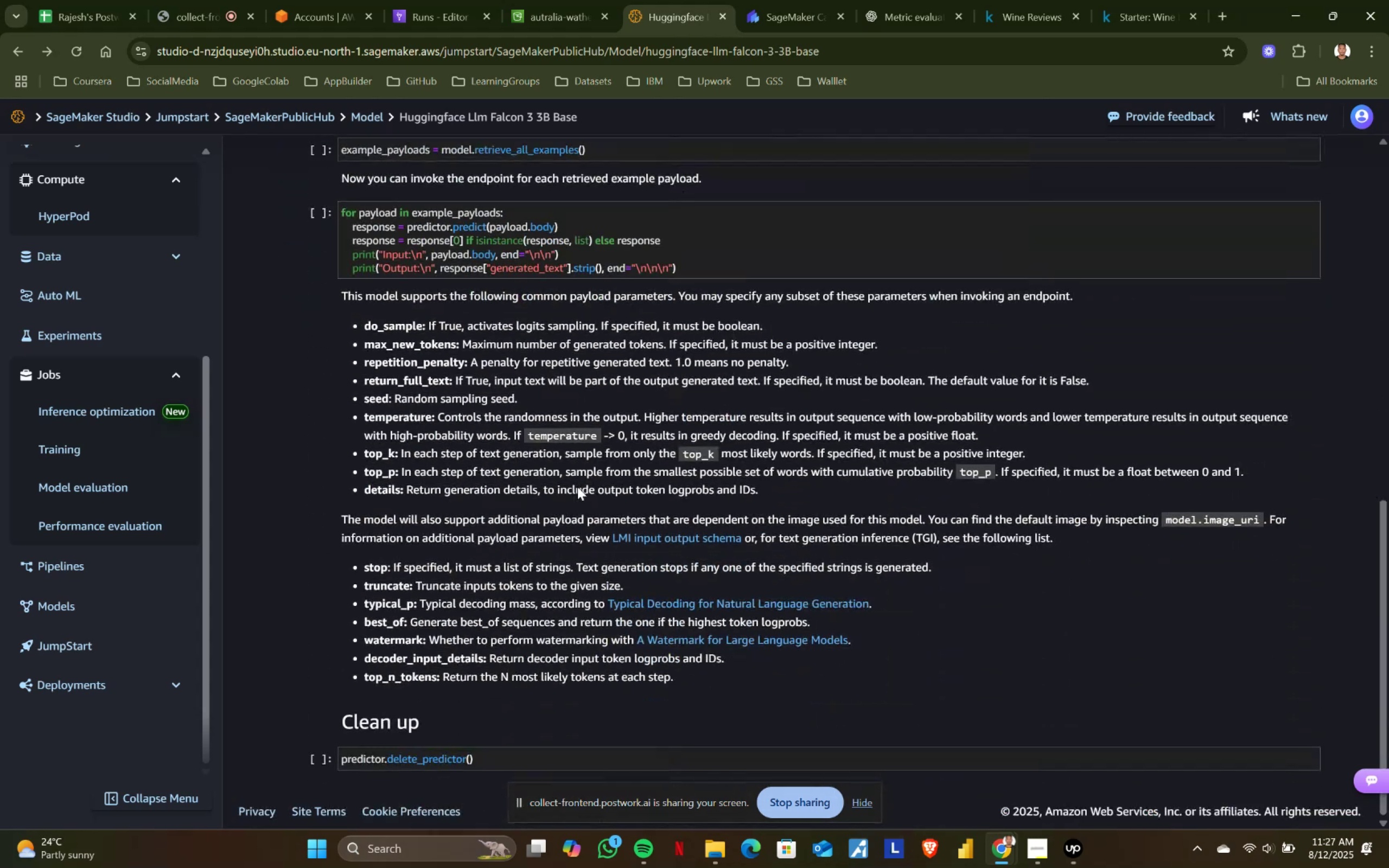 
scroll: coordinate [577, 488], scroll_direction: up, amount: 8.0
 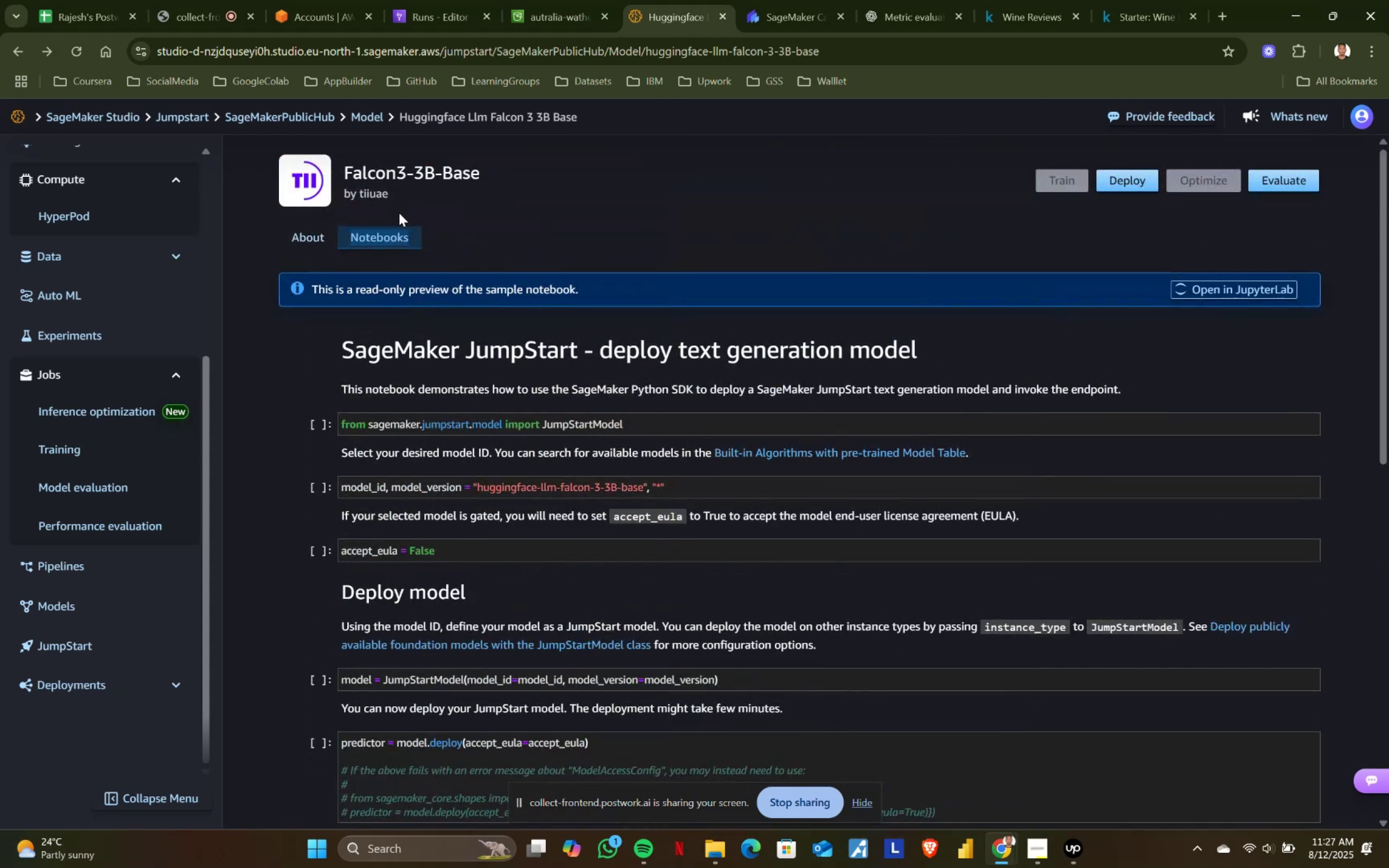 
left_click_drag(start_coordinate=[345, 342], to_coordinate=[786, 341])
 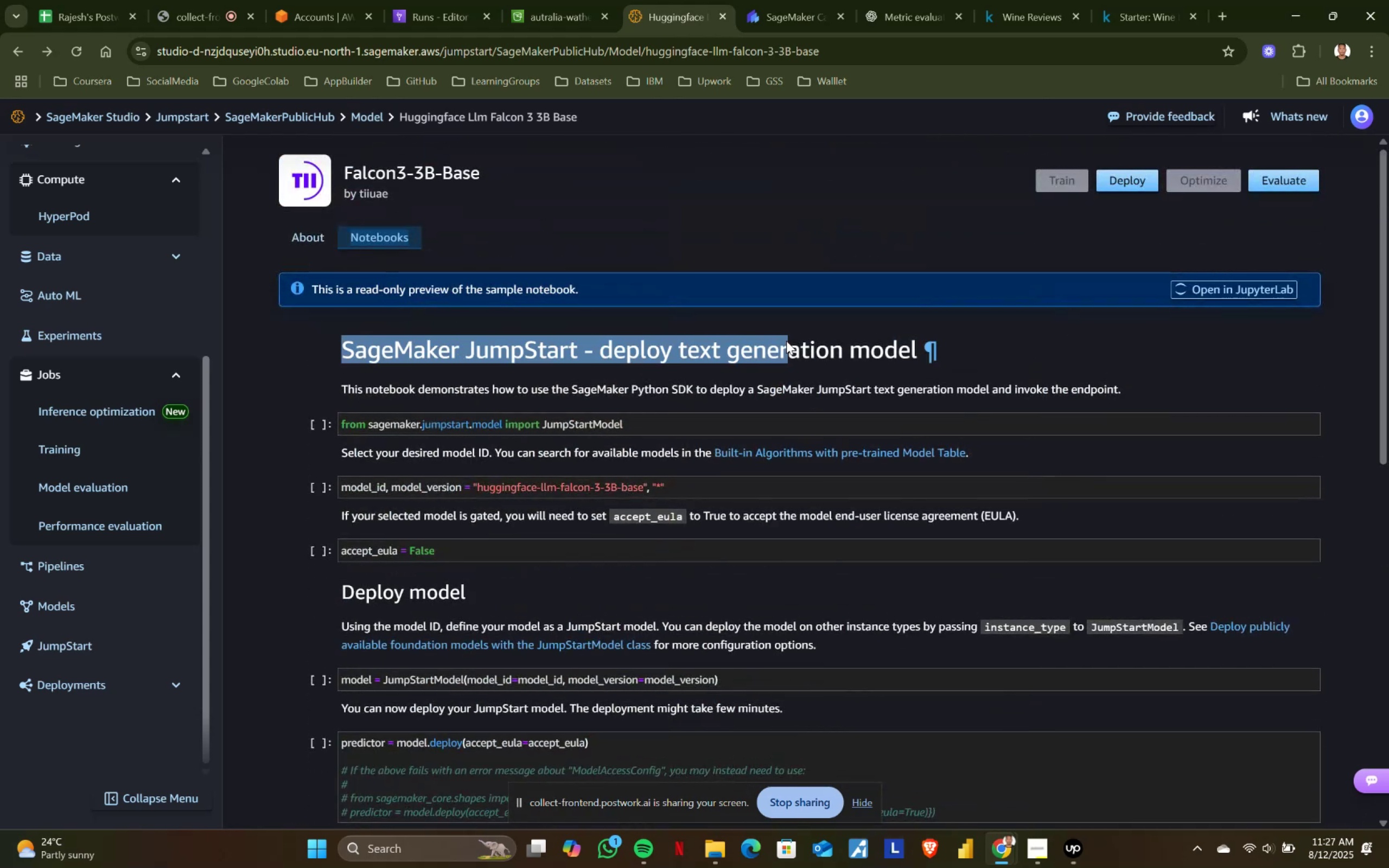 
left_click([786, 341])
 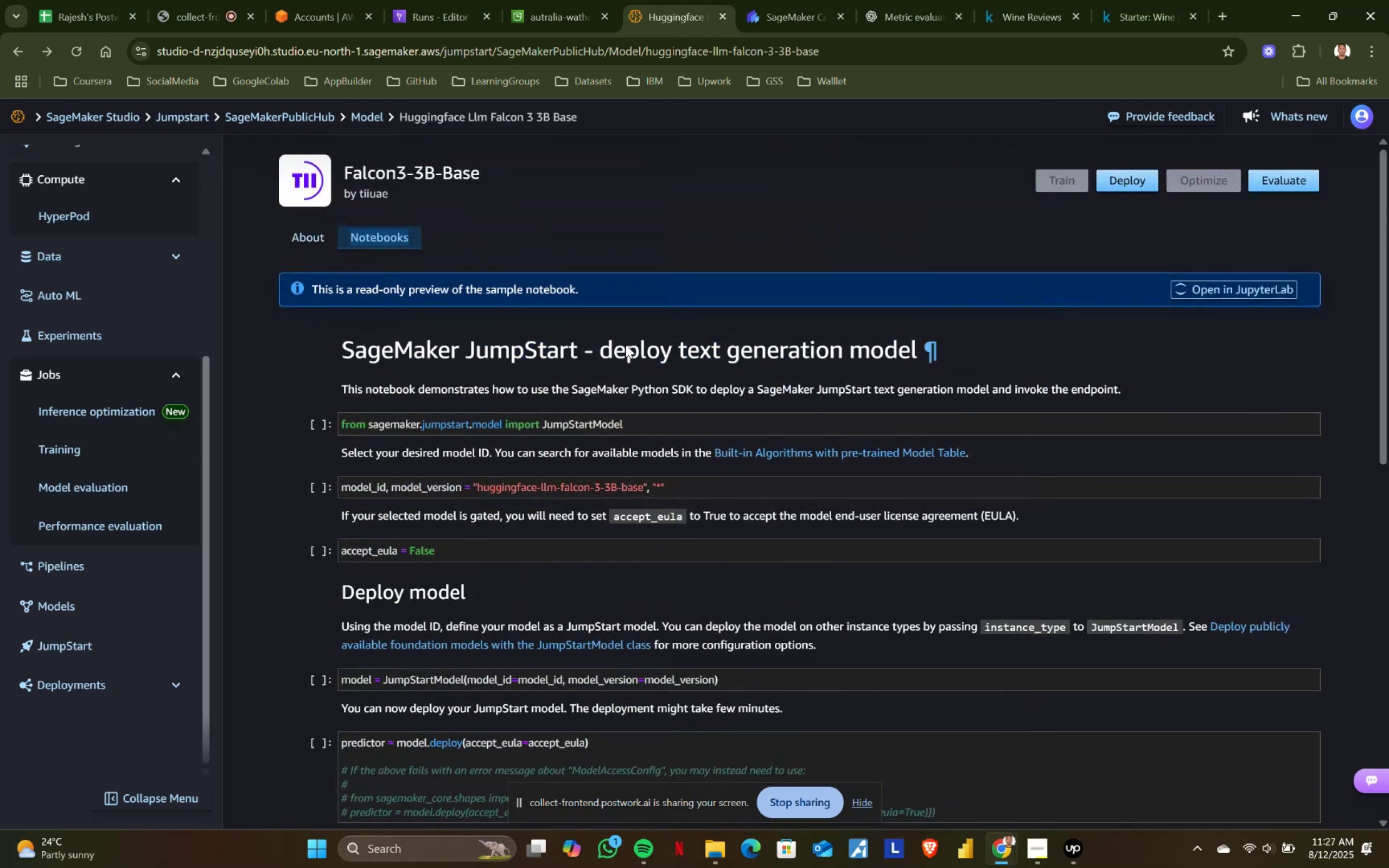 
left_click_drag(start_coordinate=[600, 340], to_coordinate=[851, 339])
 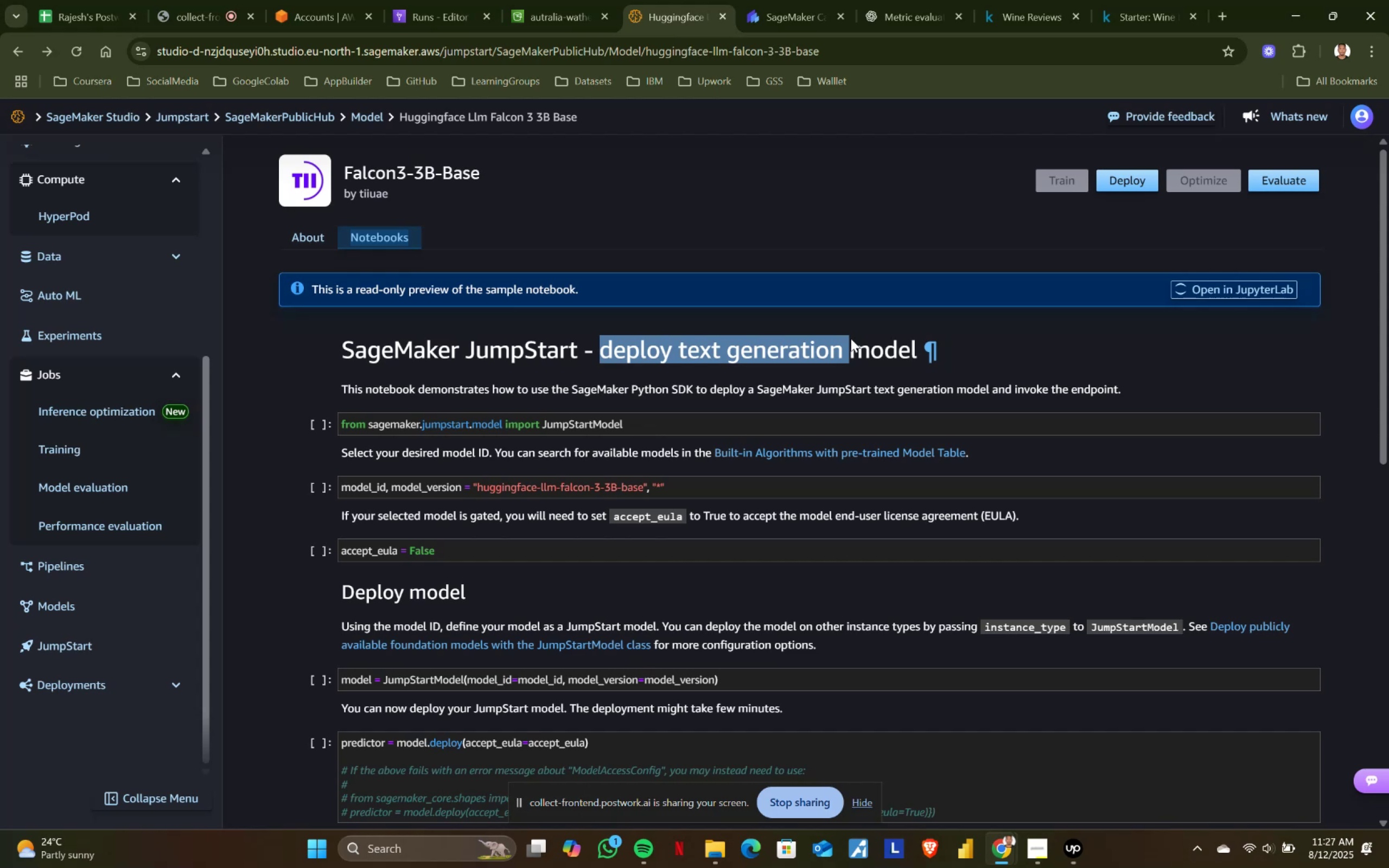 
wait(15.05)
 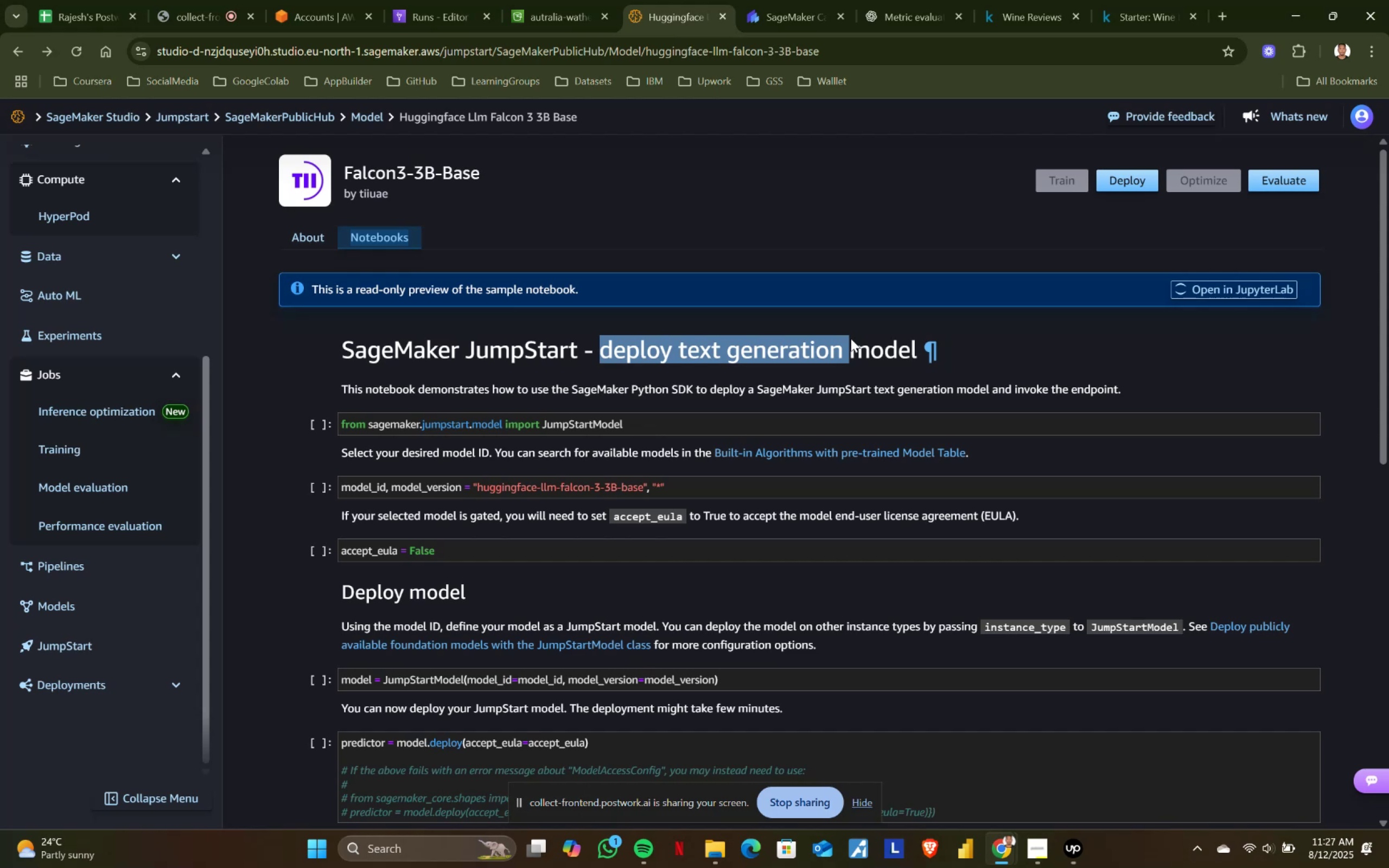 
left_click([562, 0])
 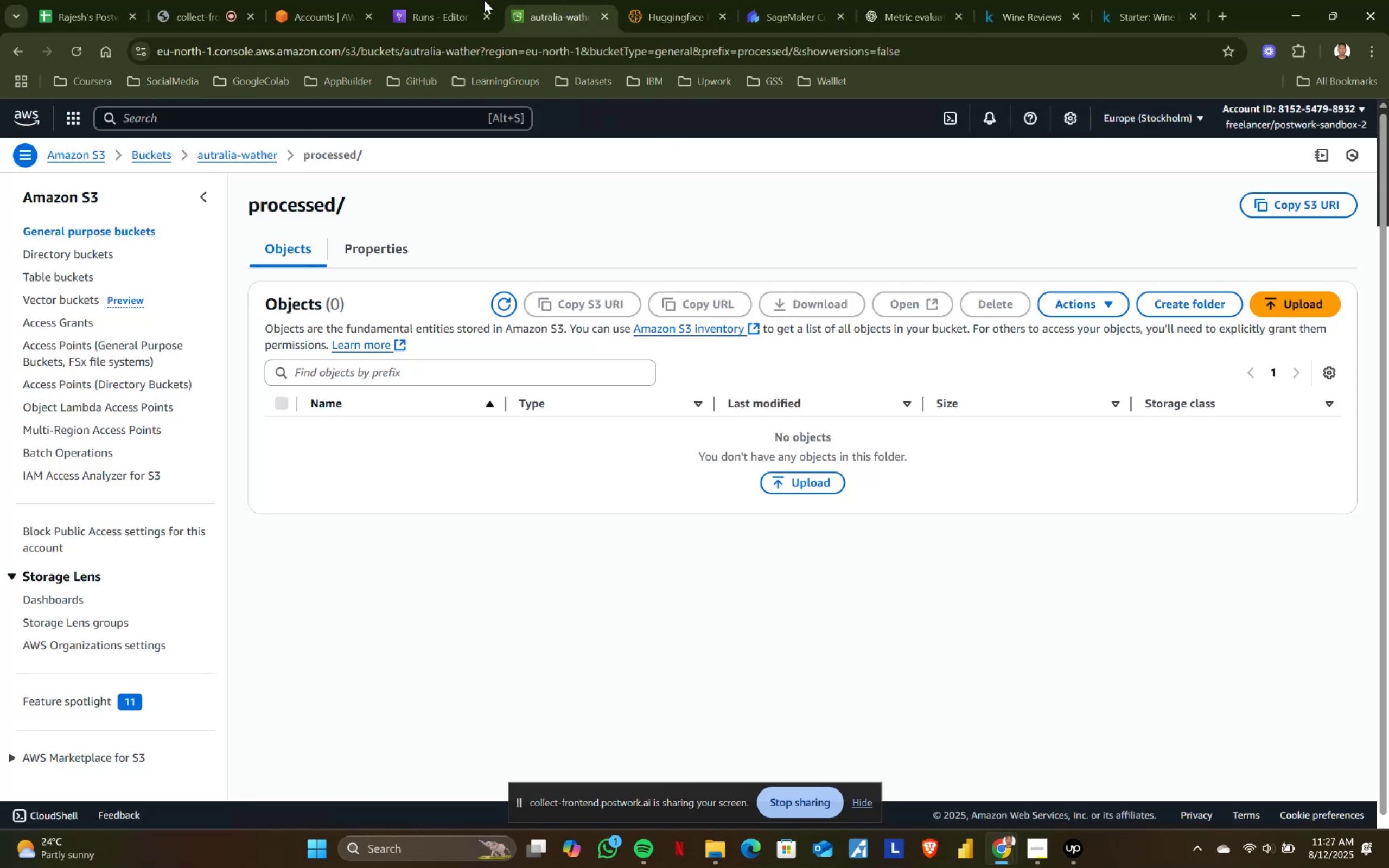 
left_click([444, 0])
 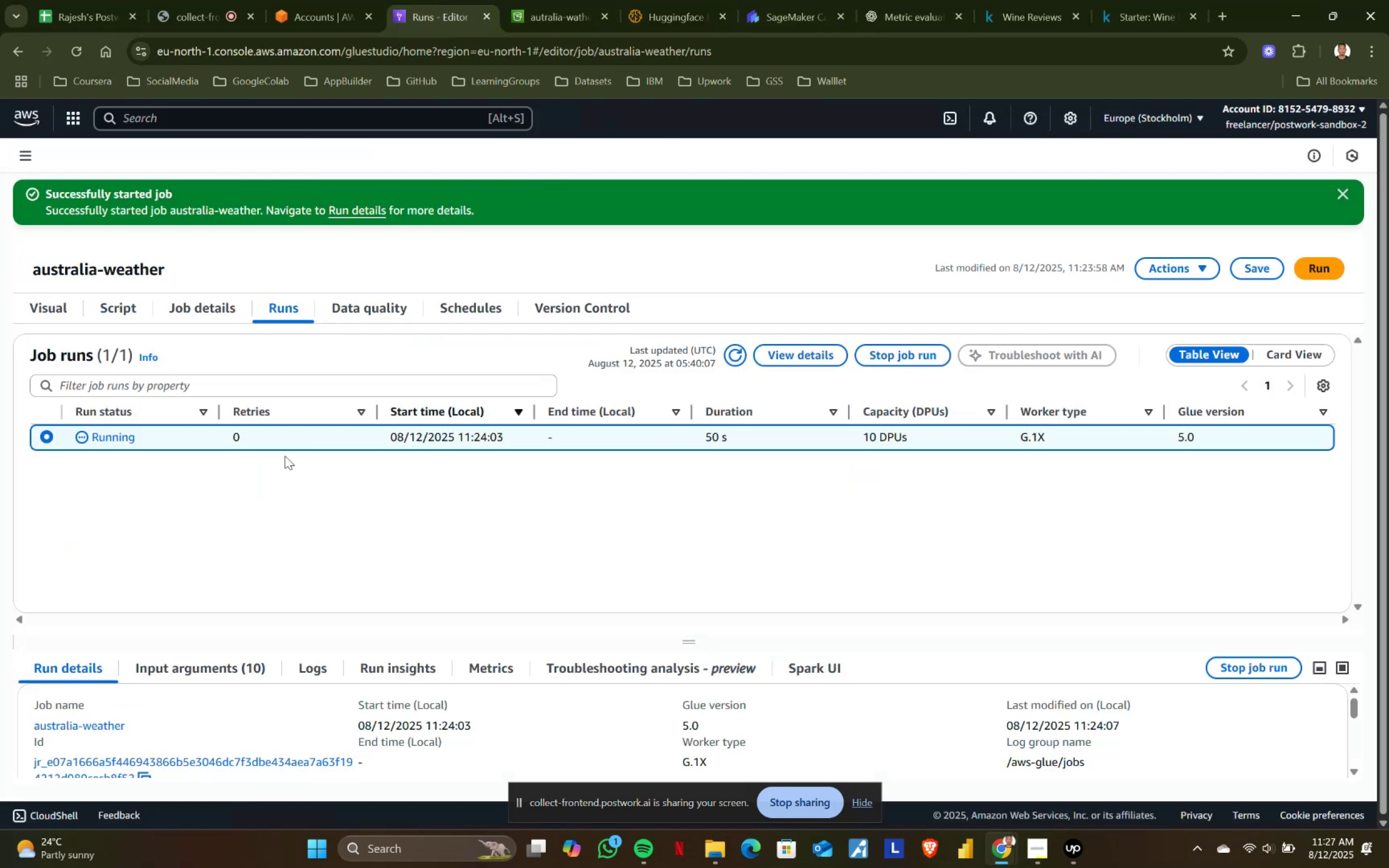 
left_click_drag(start_coordinate=[120, 437], to_coordinate=[1244, 432])
 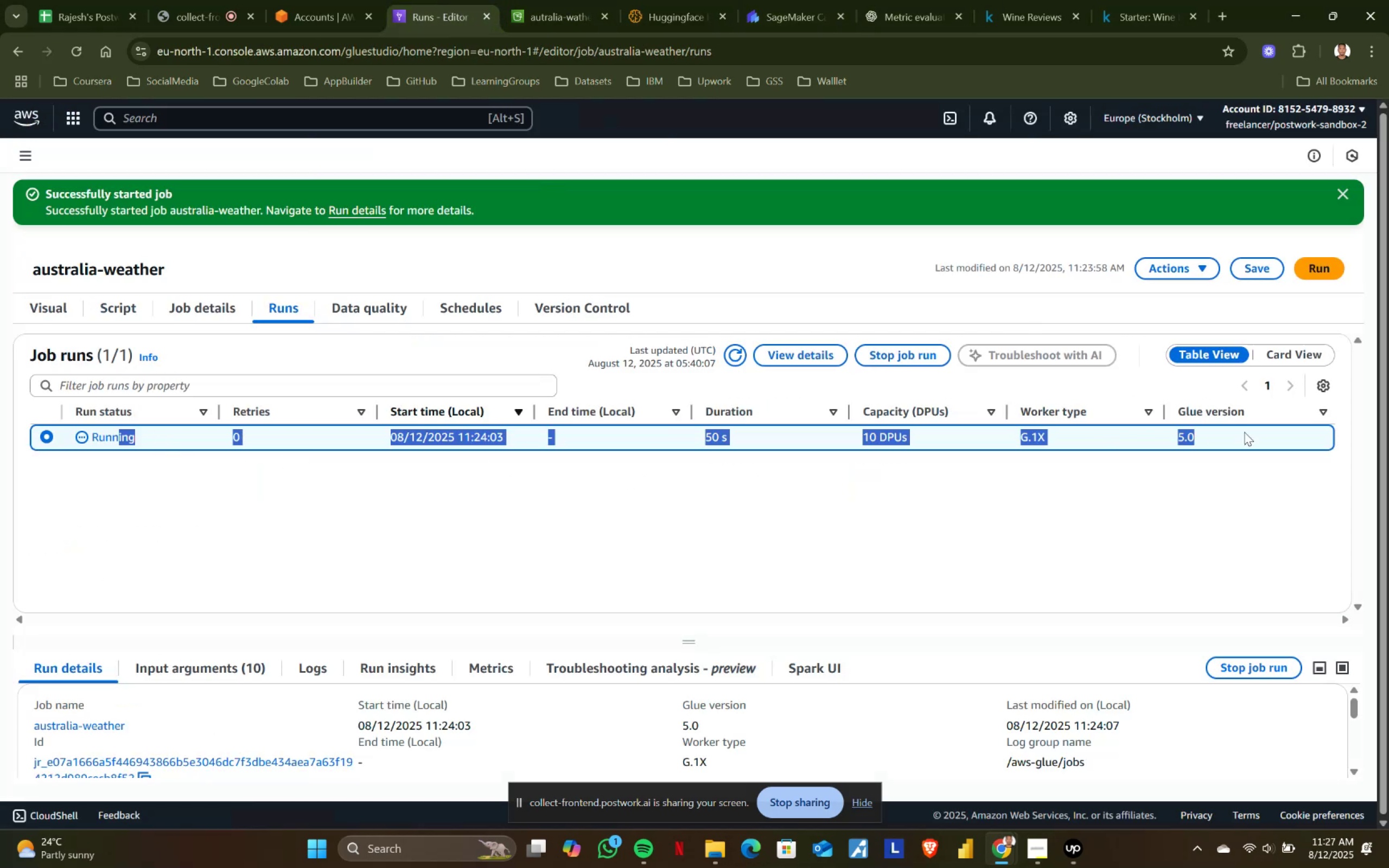 
left_click([1244, 432])
 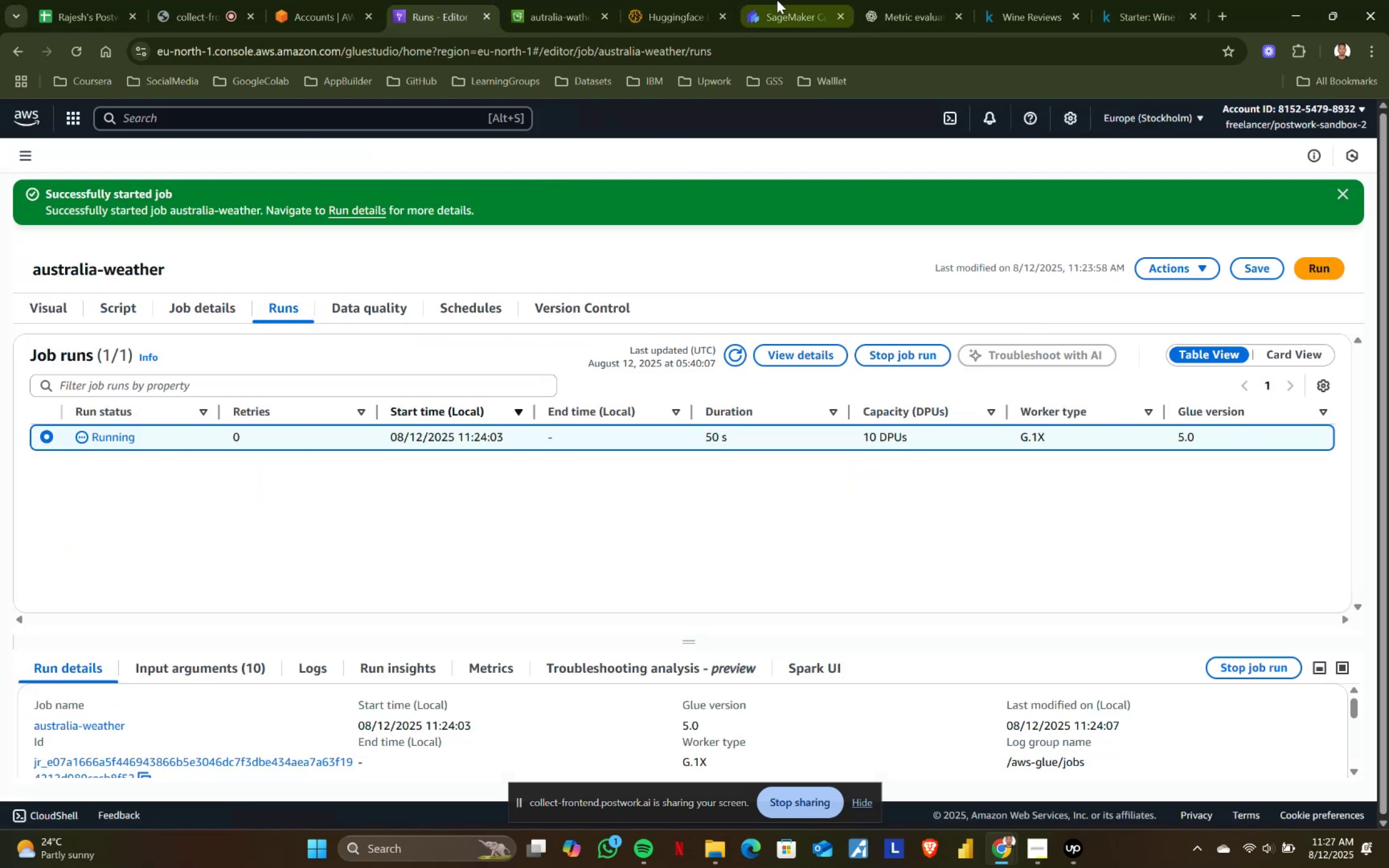 
left_click([624, 0])
 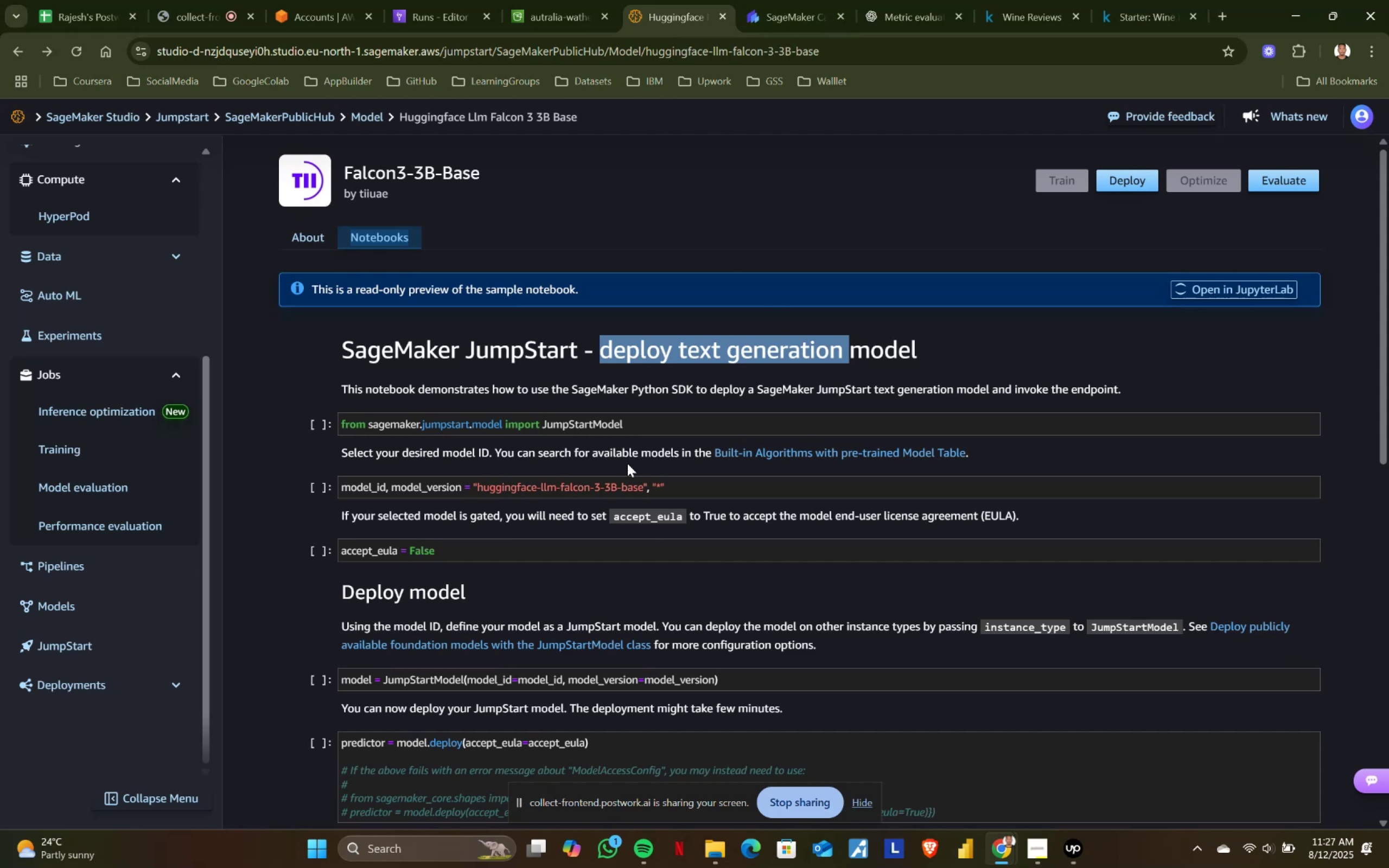 
left_click([708, 340])
 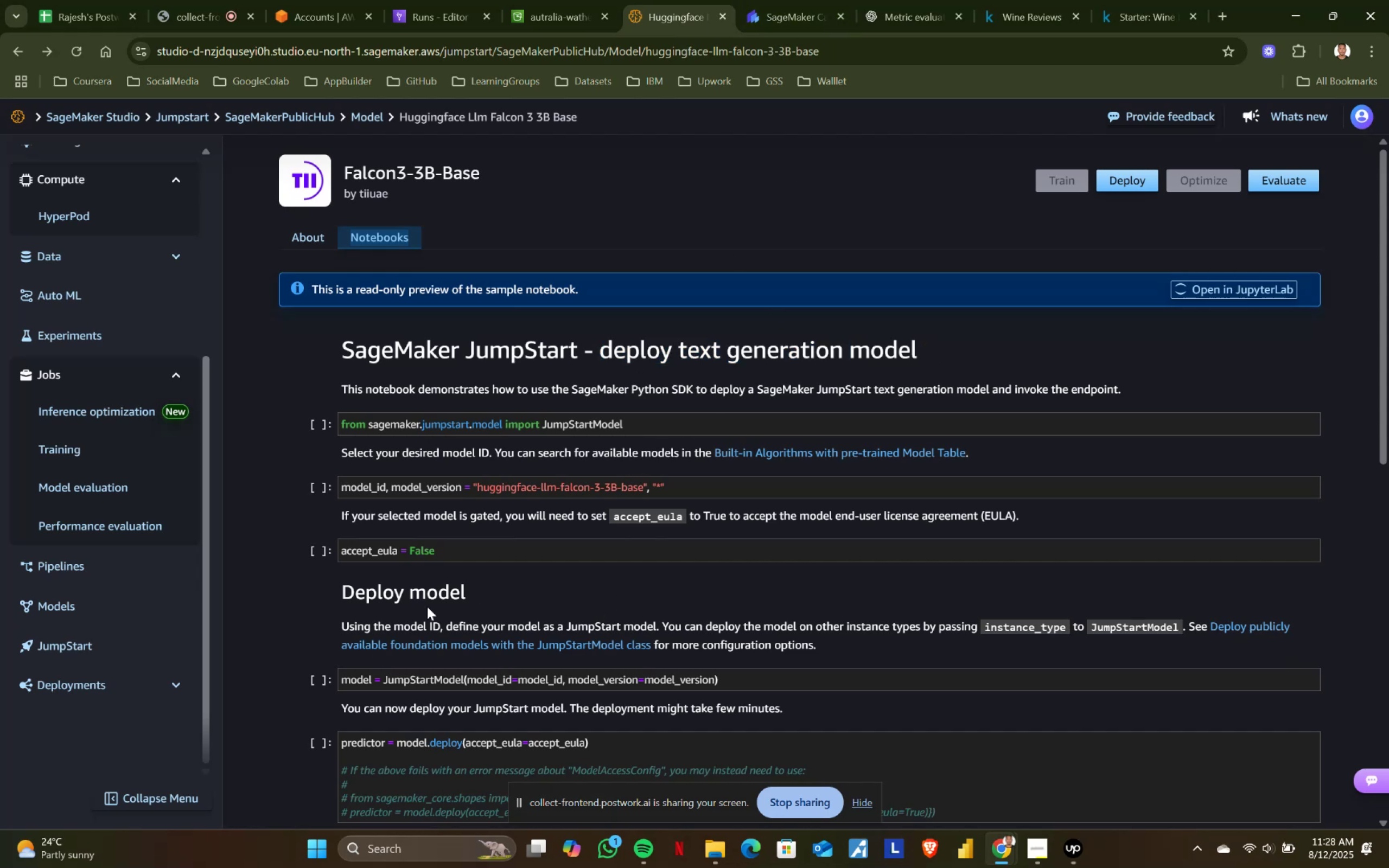 
scroll: coordinate [470, 590], scroll_direction: down, amount: 4.0
 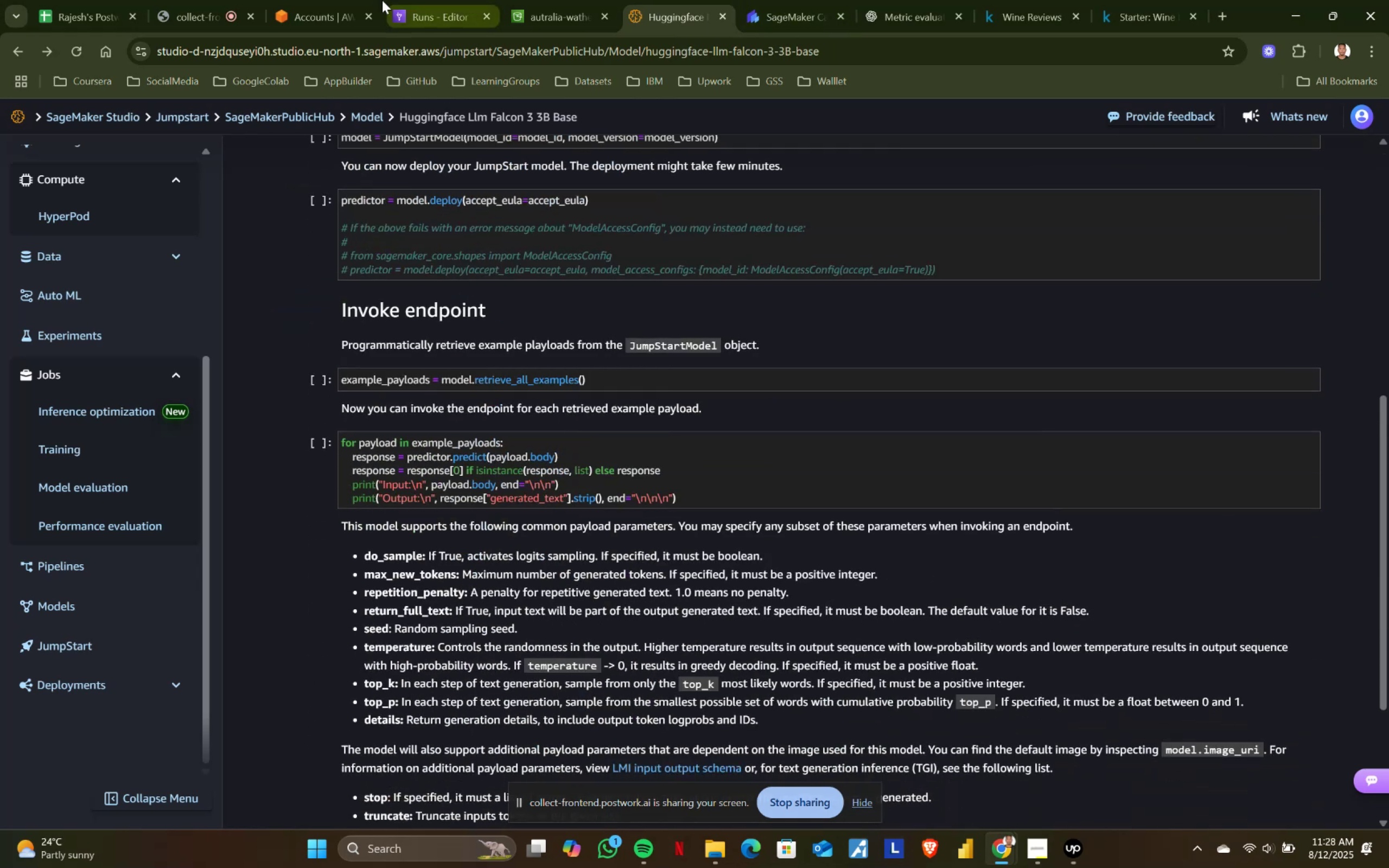 
double_click([226, 0])
 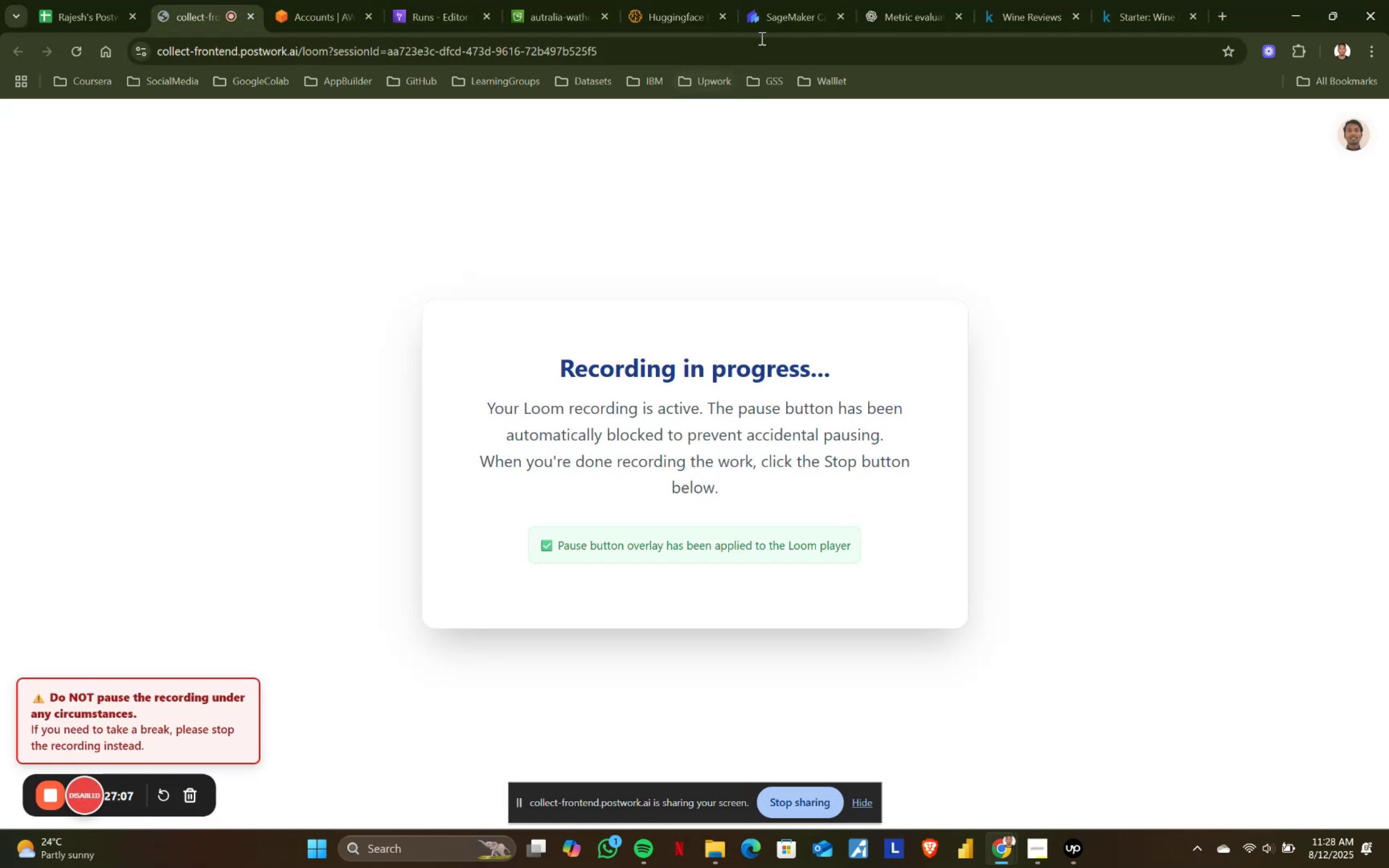 
left_click([772, 3])
 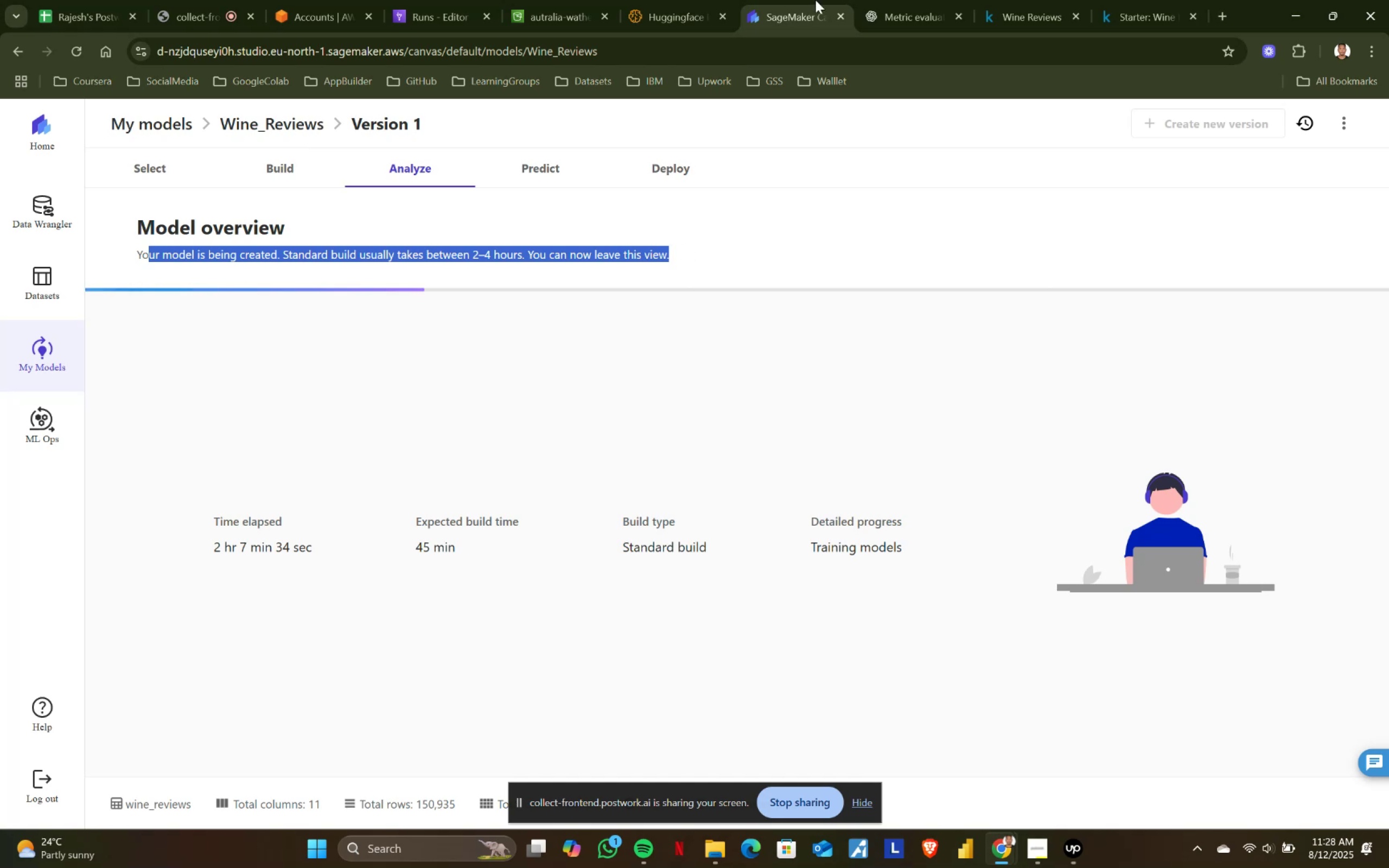 
left_click([901, 0])
 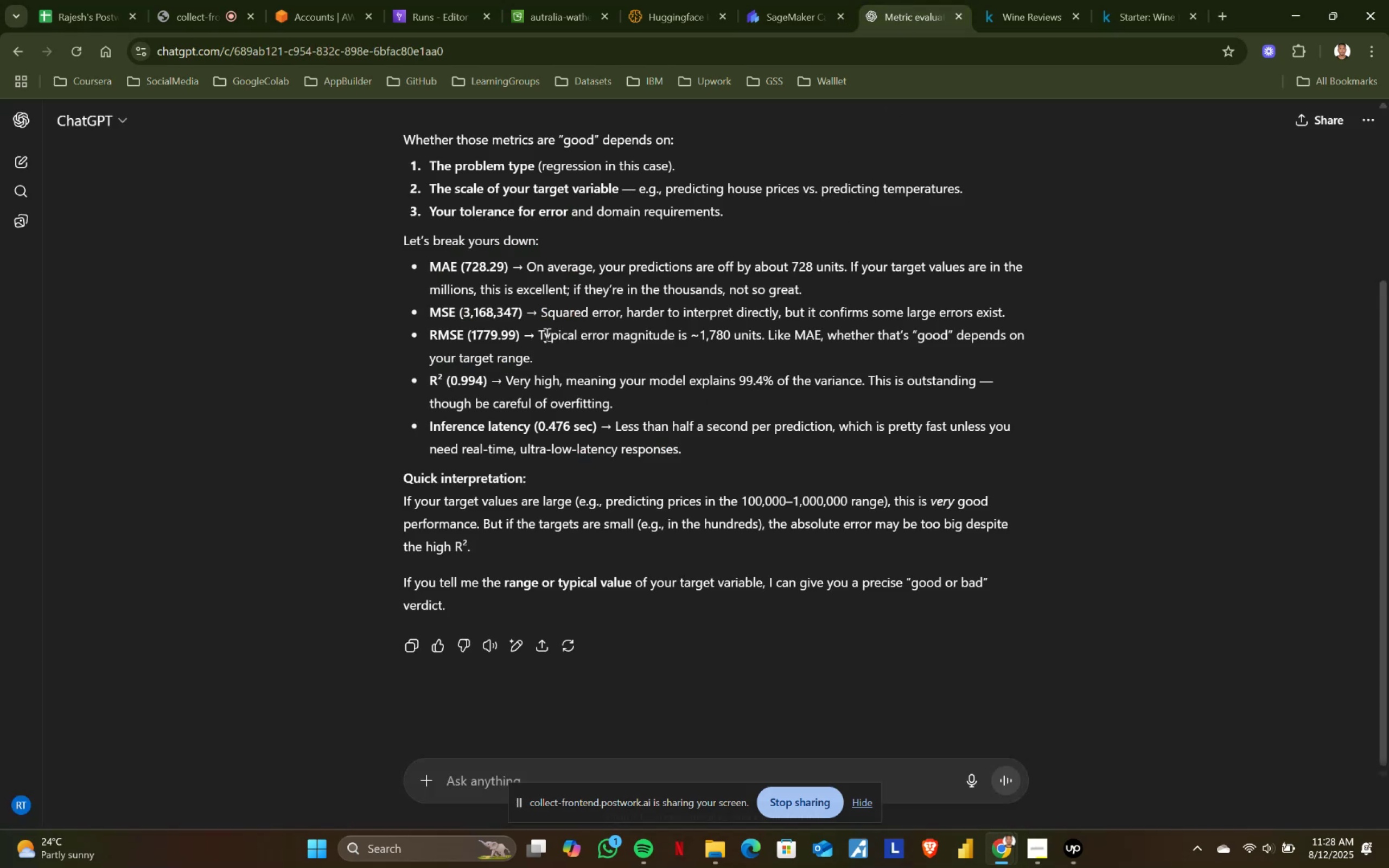 
left_click_drag(start_coordinate=[536, 327], to_coordinate=[633, 413])
 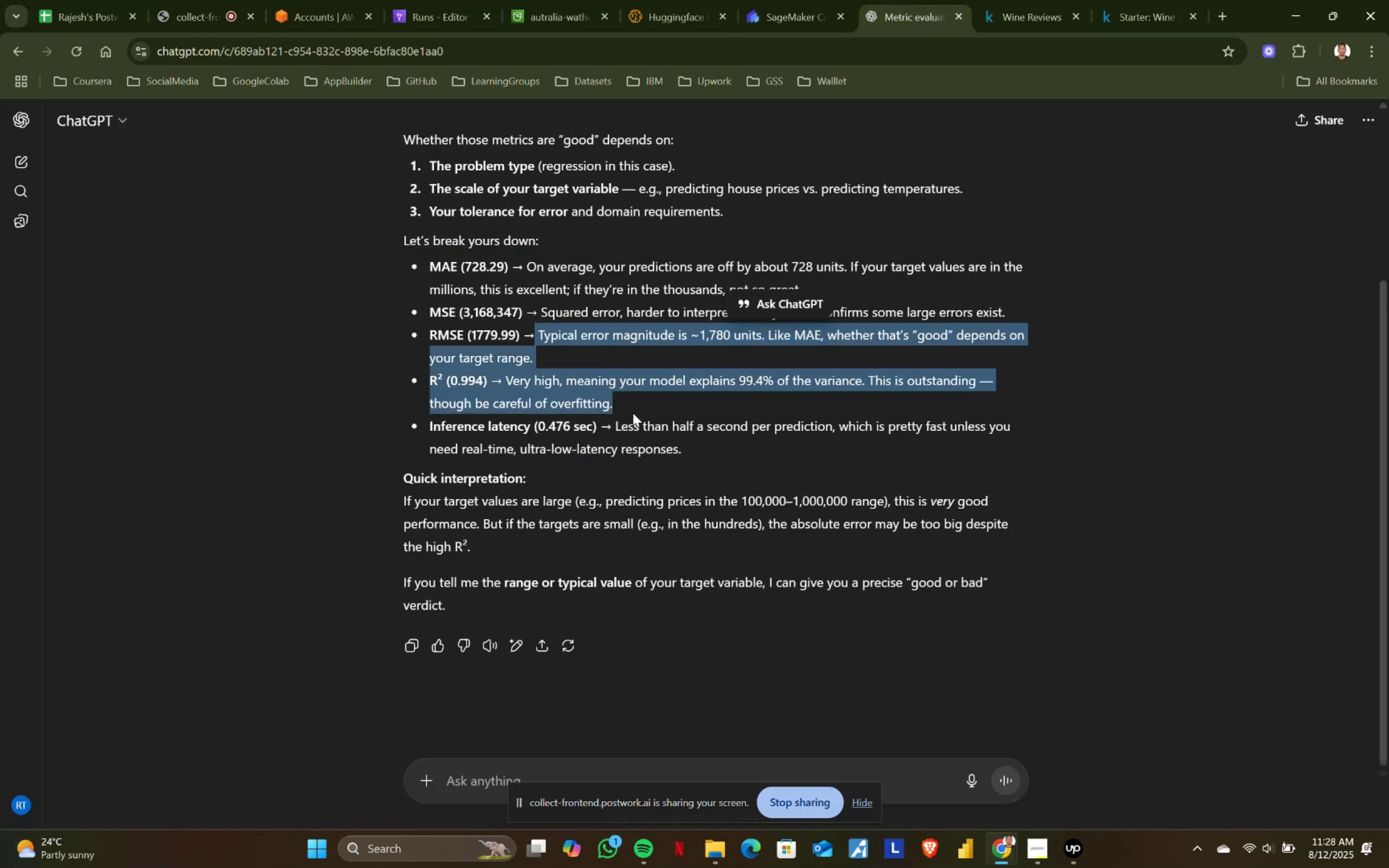 
left_click([633, 413])
 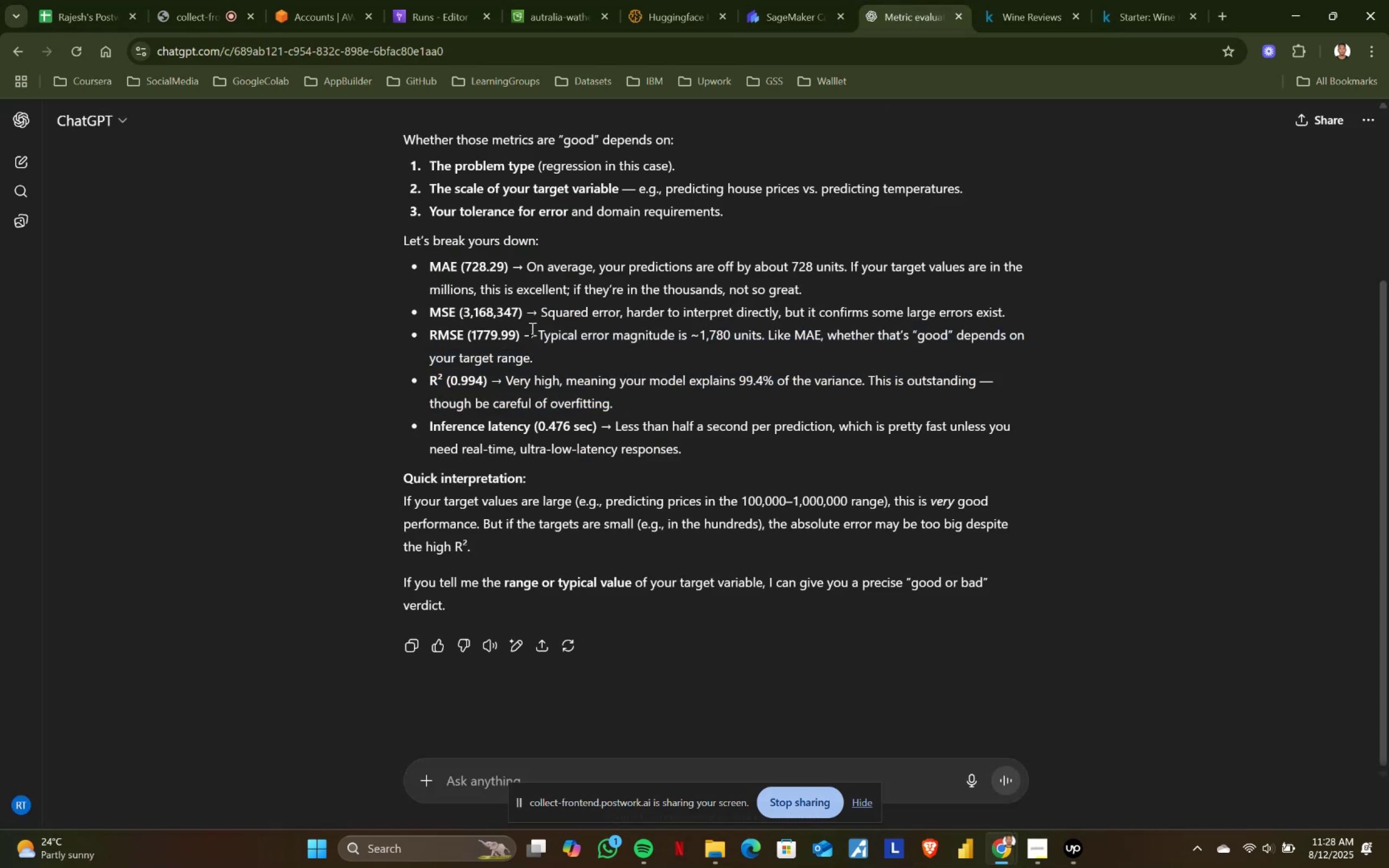 
left_click_drag(start_coordinate=[536, 325], to_coordinate=[684, 445])
 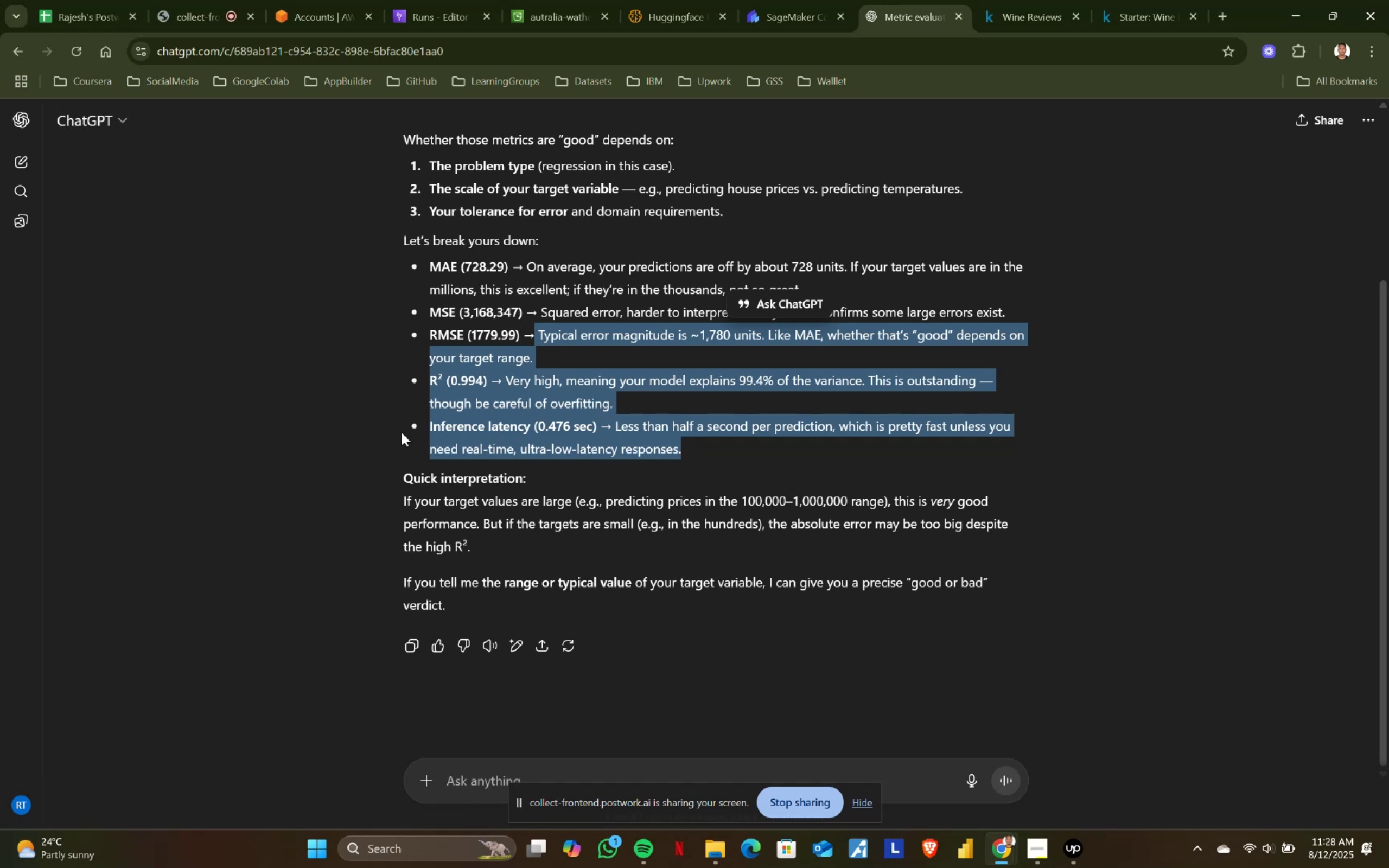 
left_click_drag(start_coordinate=[397, 474], to_coordinate=[1211, 575])
 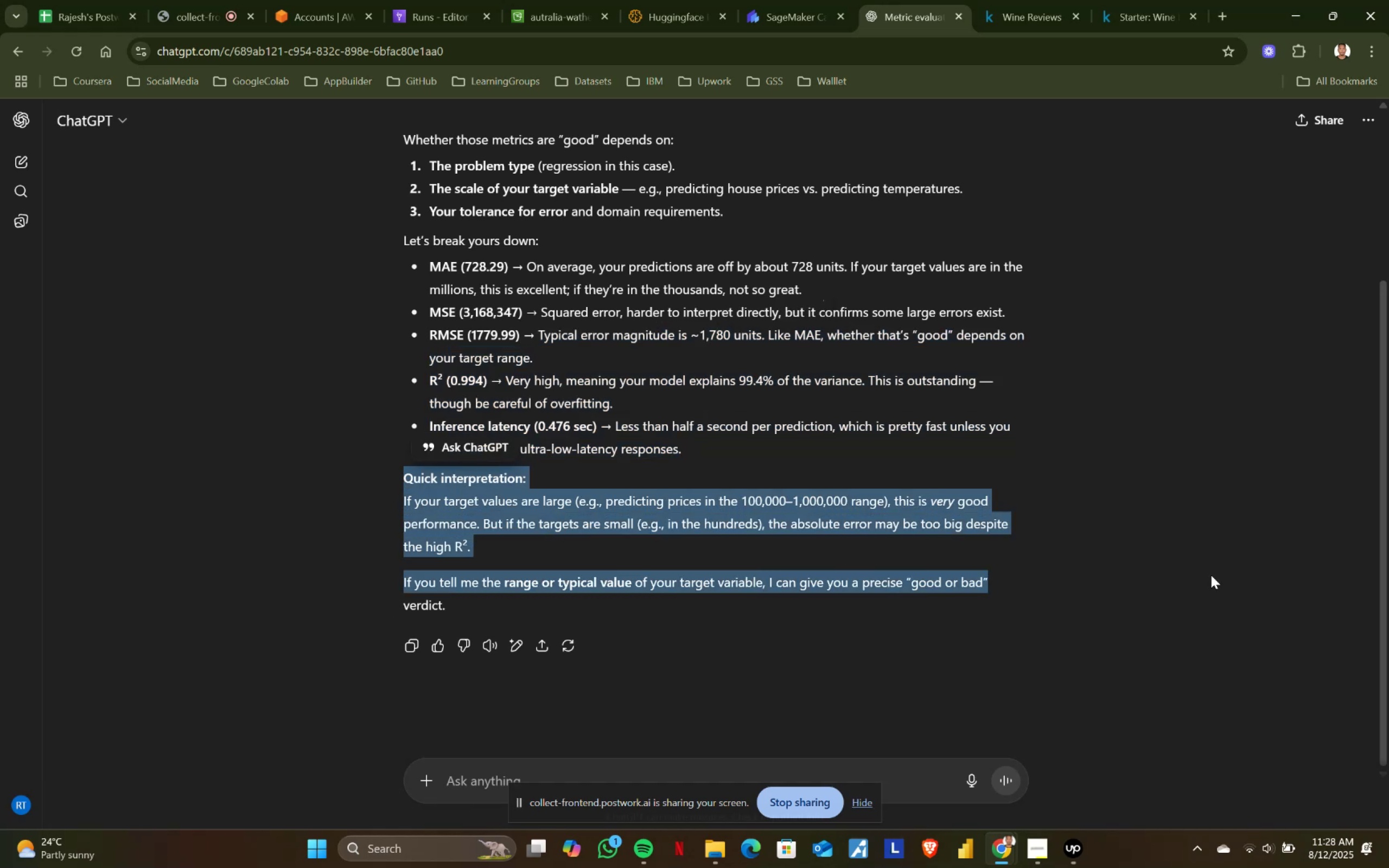 
left_click([1211, 575])
 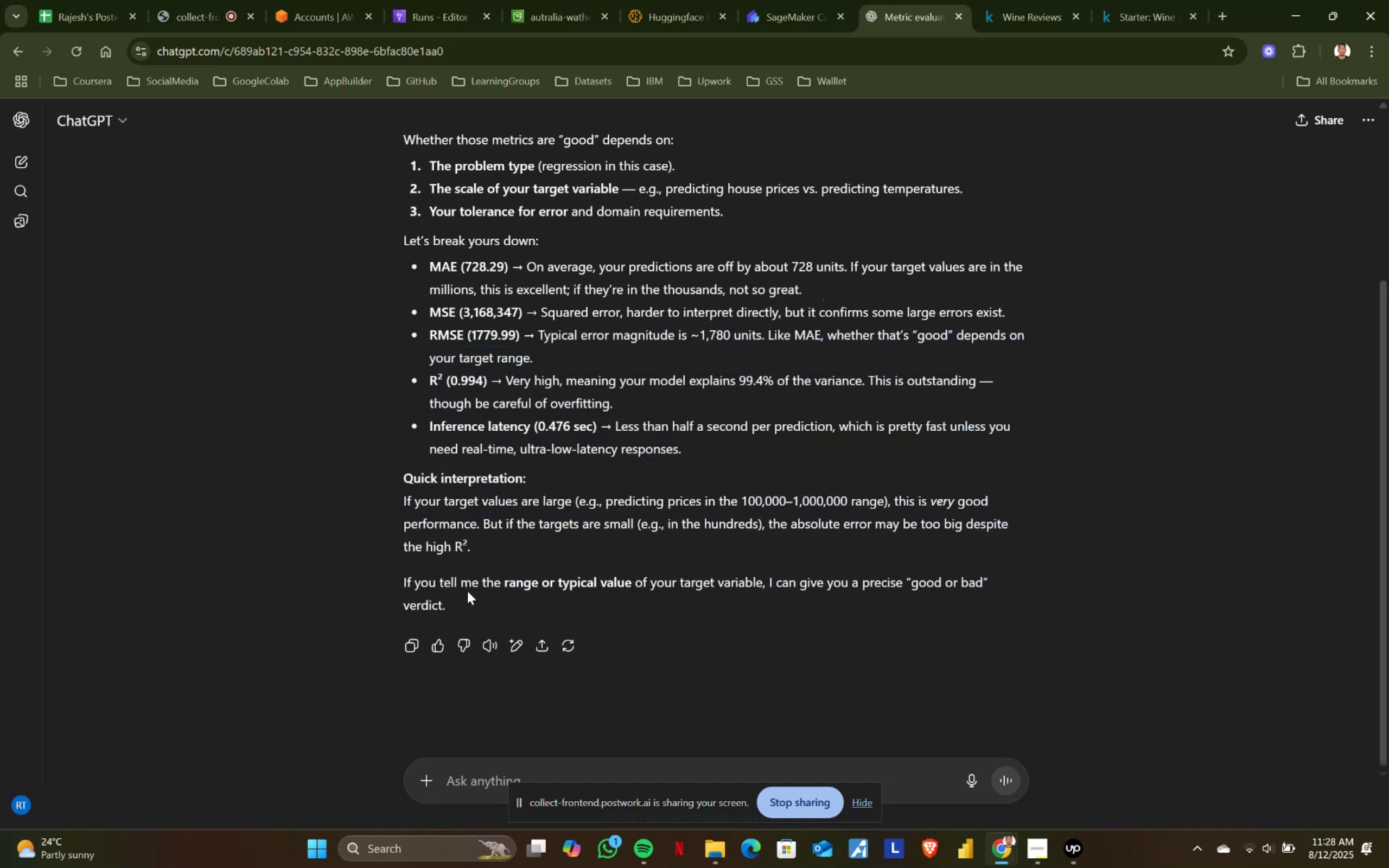 
left_click_drag(start_coordinate=[456, 598], to_coordinate=[410, 470])
 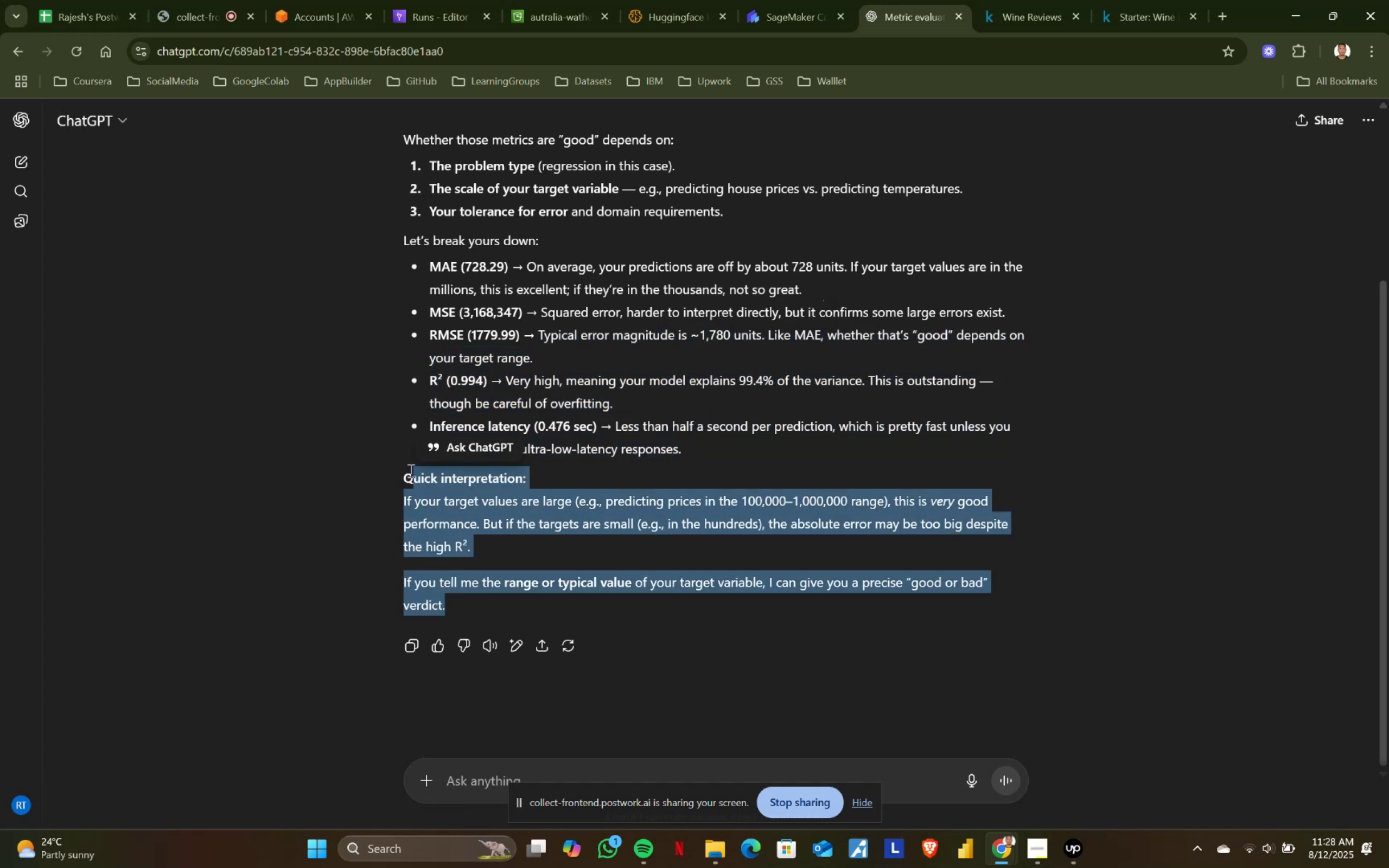 
left_click([410, 470])
 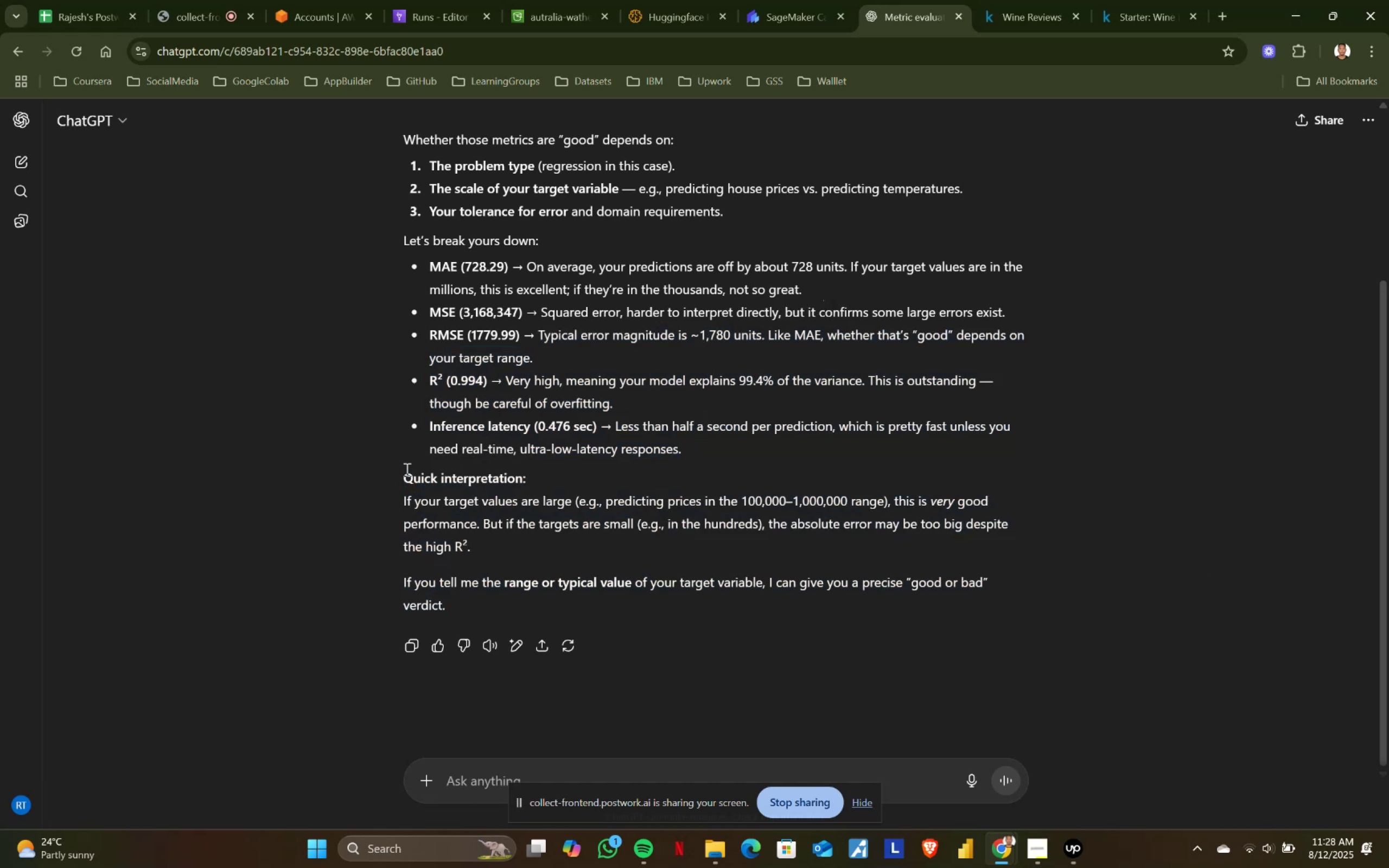 
left_click_drag(start_coordinate=[402, 468], to_coordinate=[452, 603])
 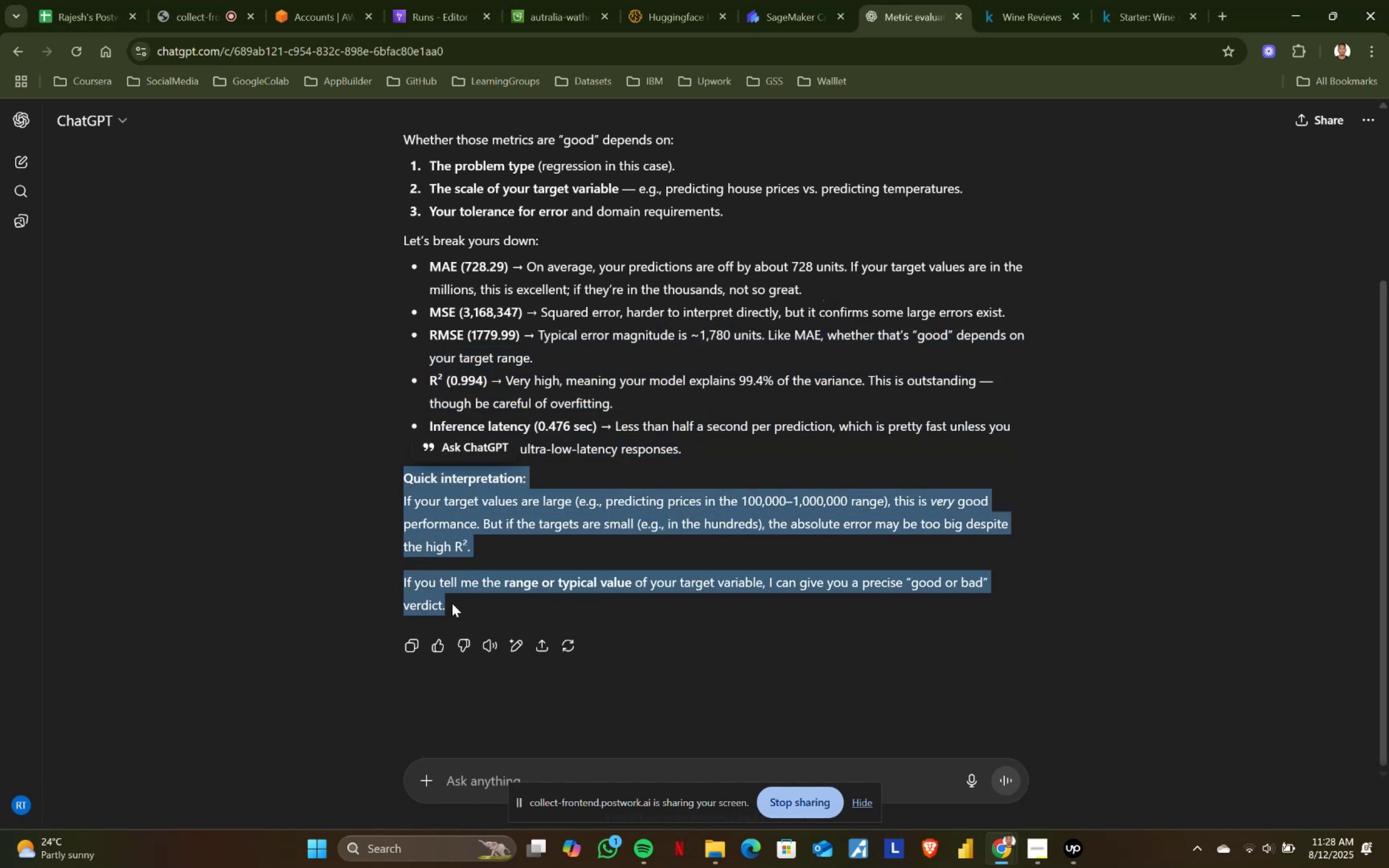 
left_click([452, 603])
 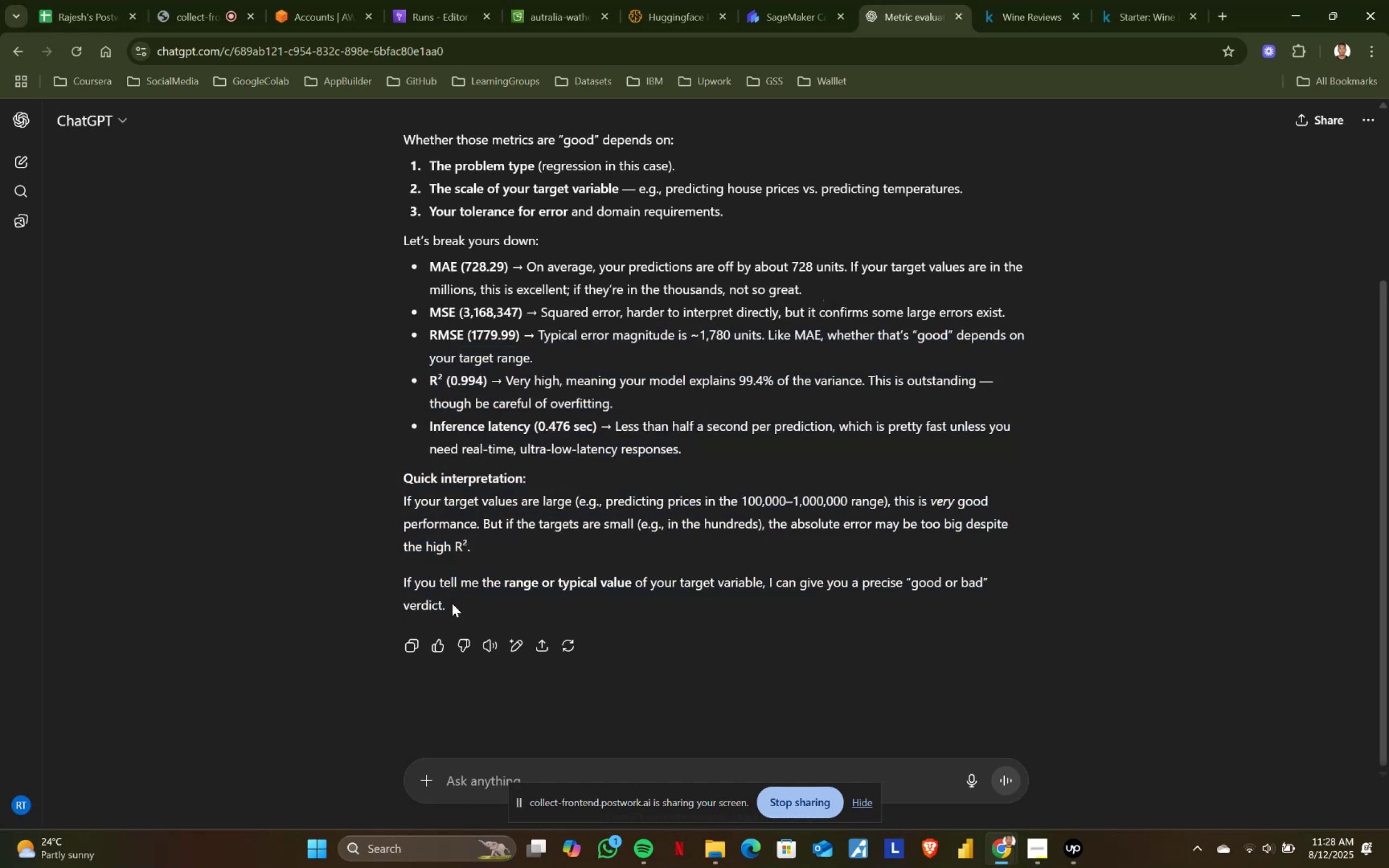 
scroll: coordinate [452, 603], scroll_direction: up, amount: 2.0
 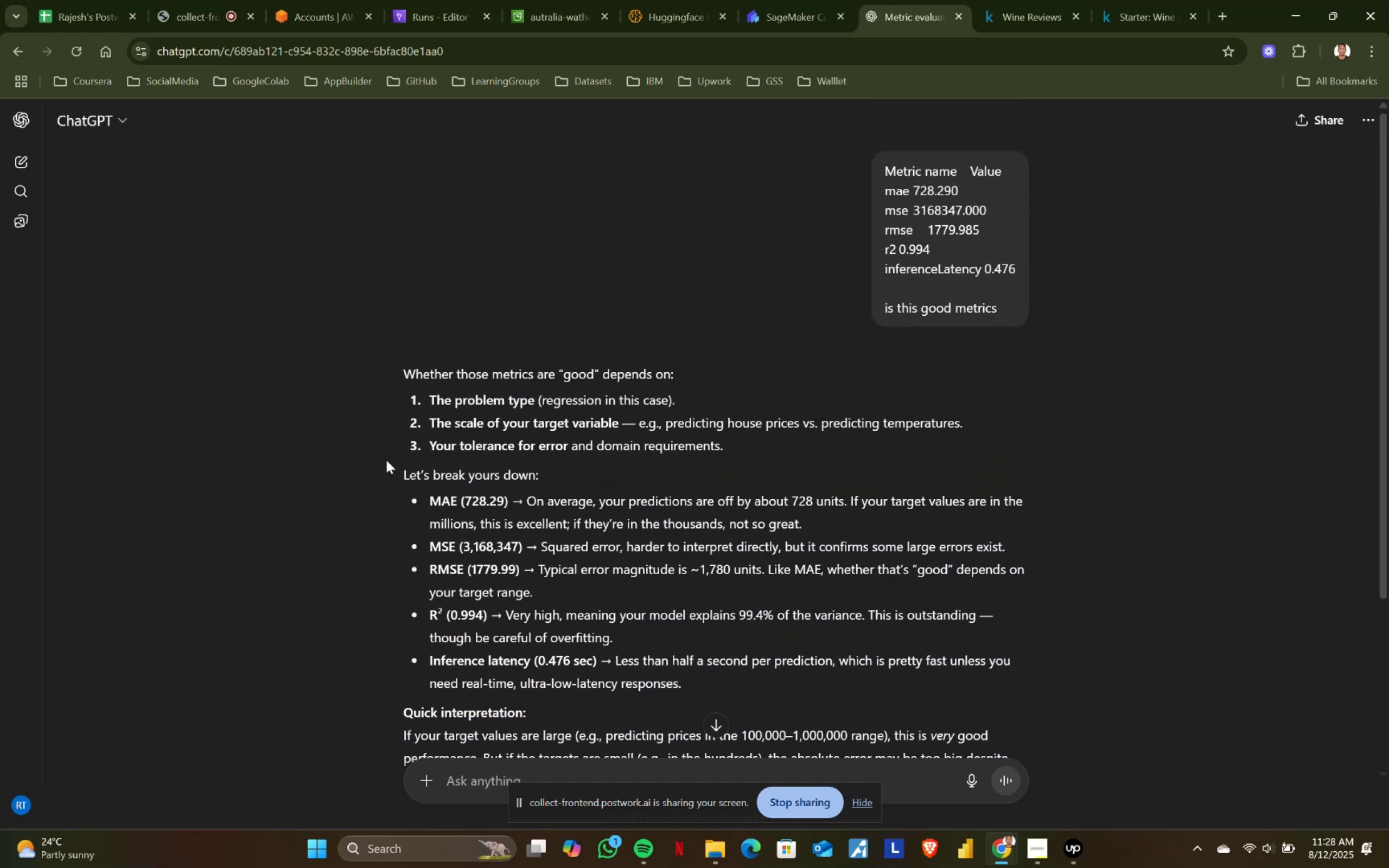 
left_click_drag(start_coordinate=[395, 474], to_coordinate=[722, 678])
 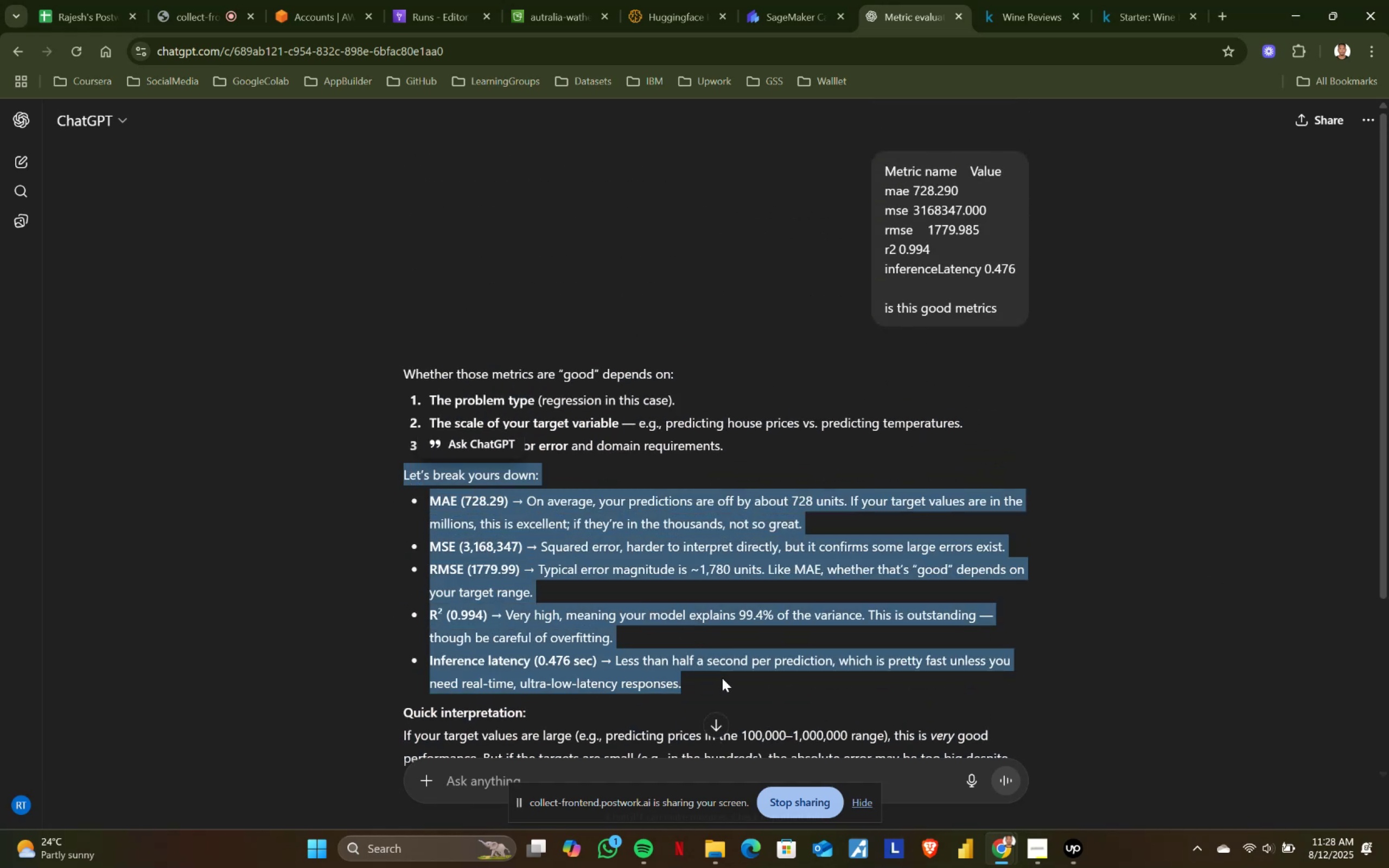 
left_click([722, 678])
 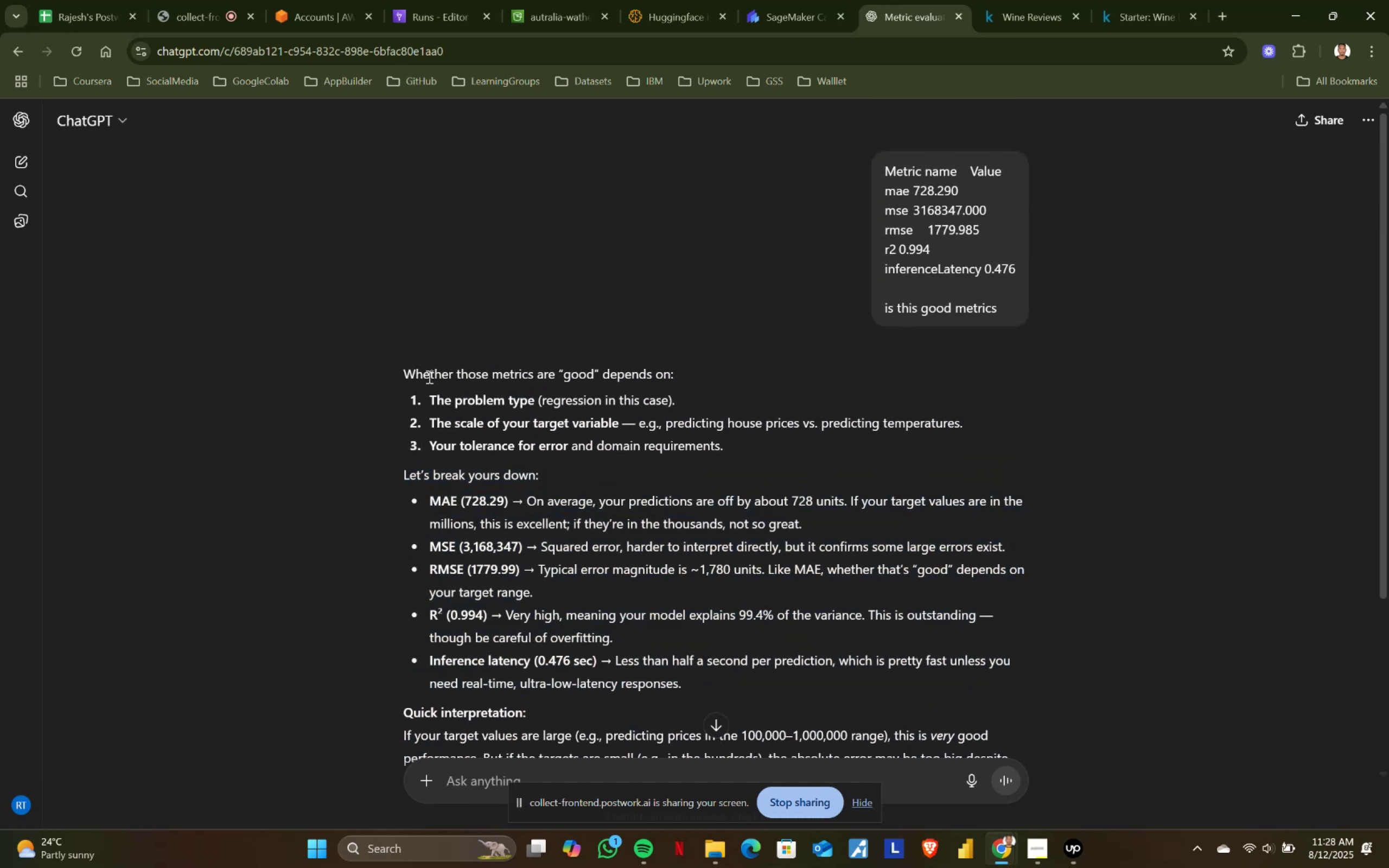 
left_click_drag(start_coordinate=[407, 371], to_coordinate=[791, 548])
 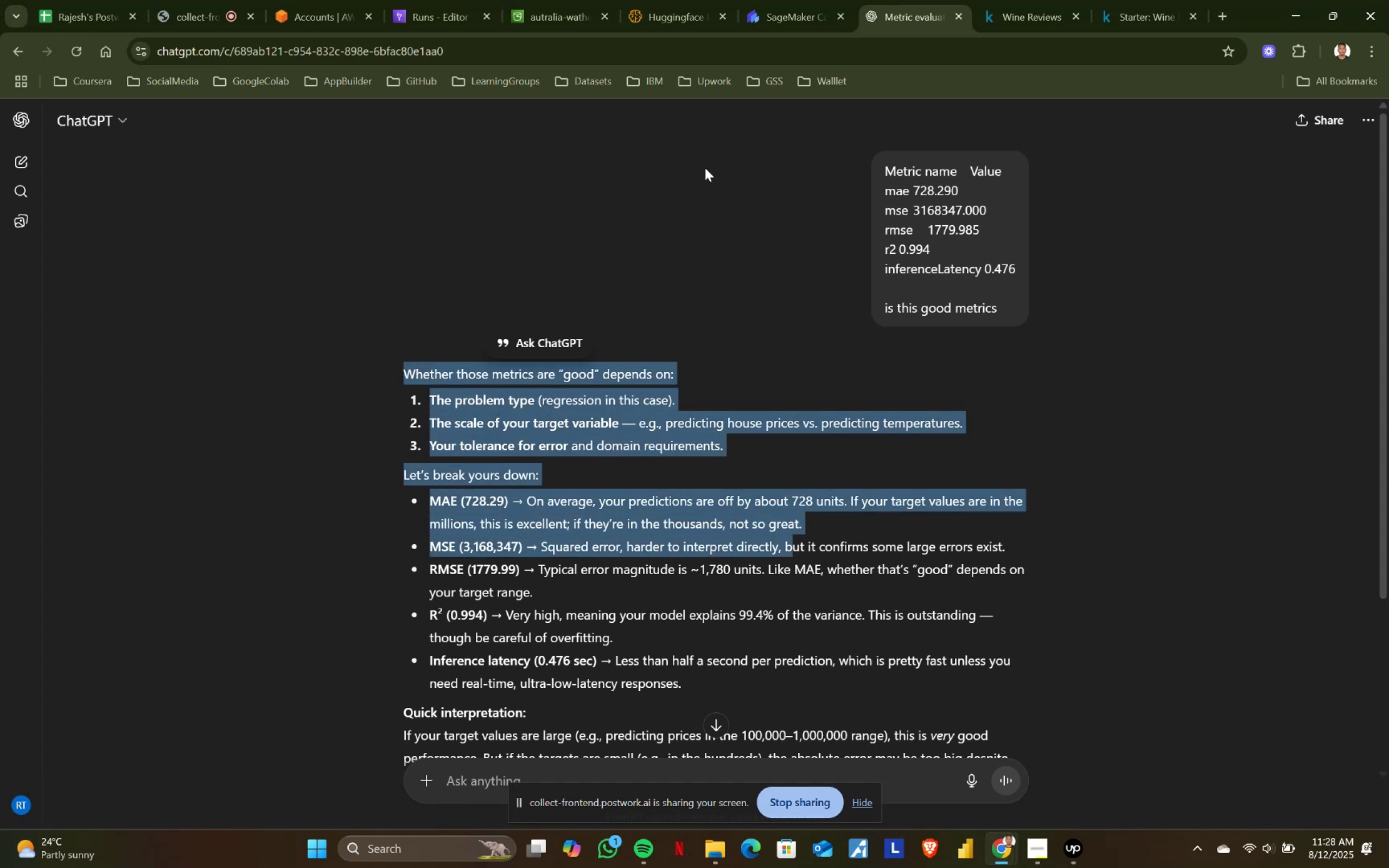 
left_click([712, 0])
 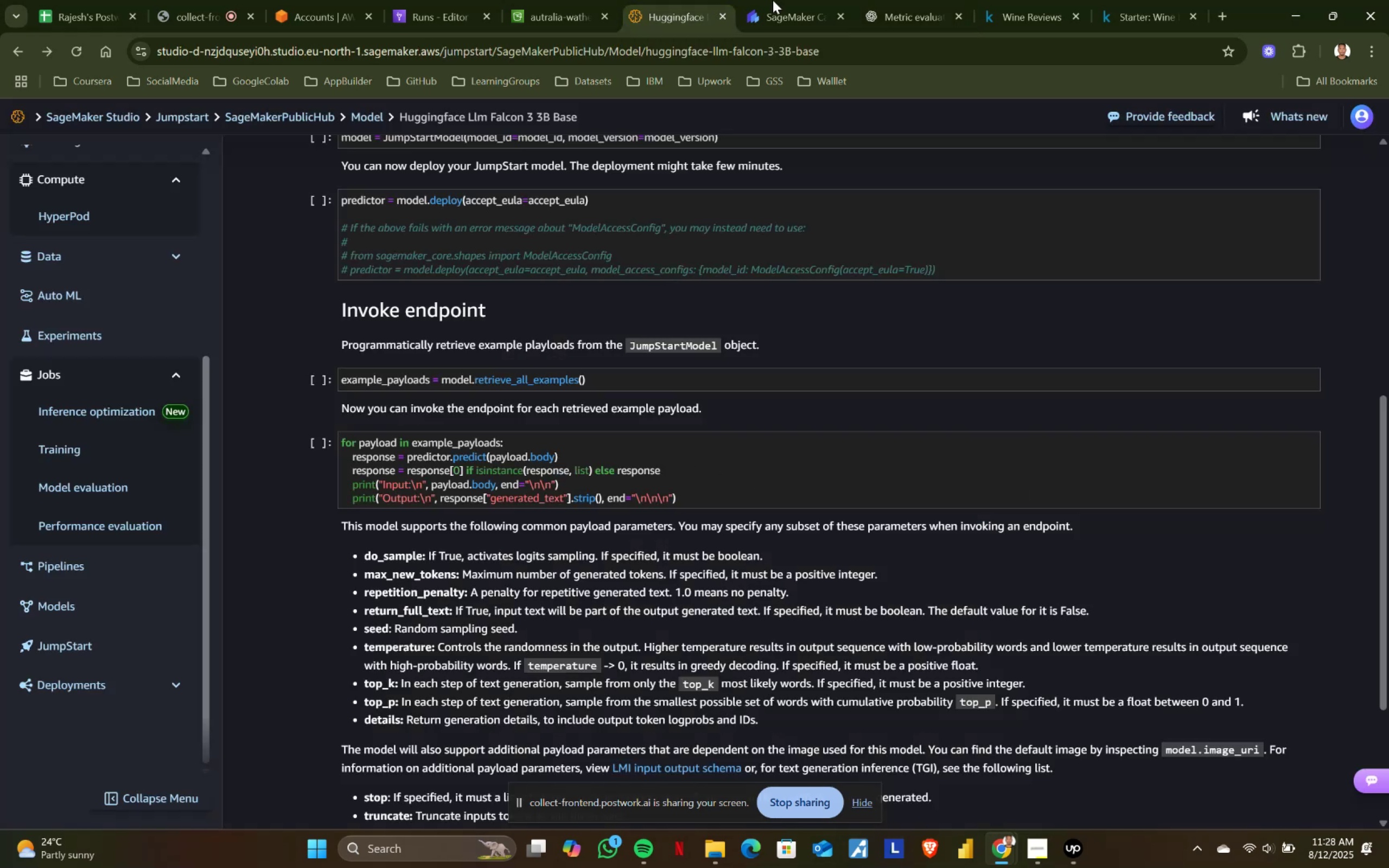 
left_click([826, 0])
 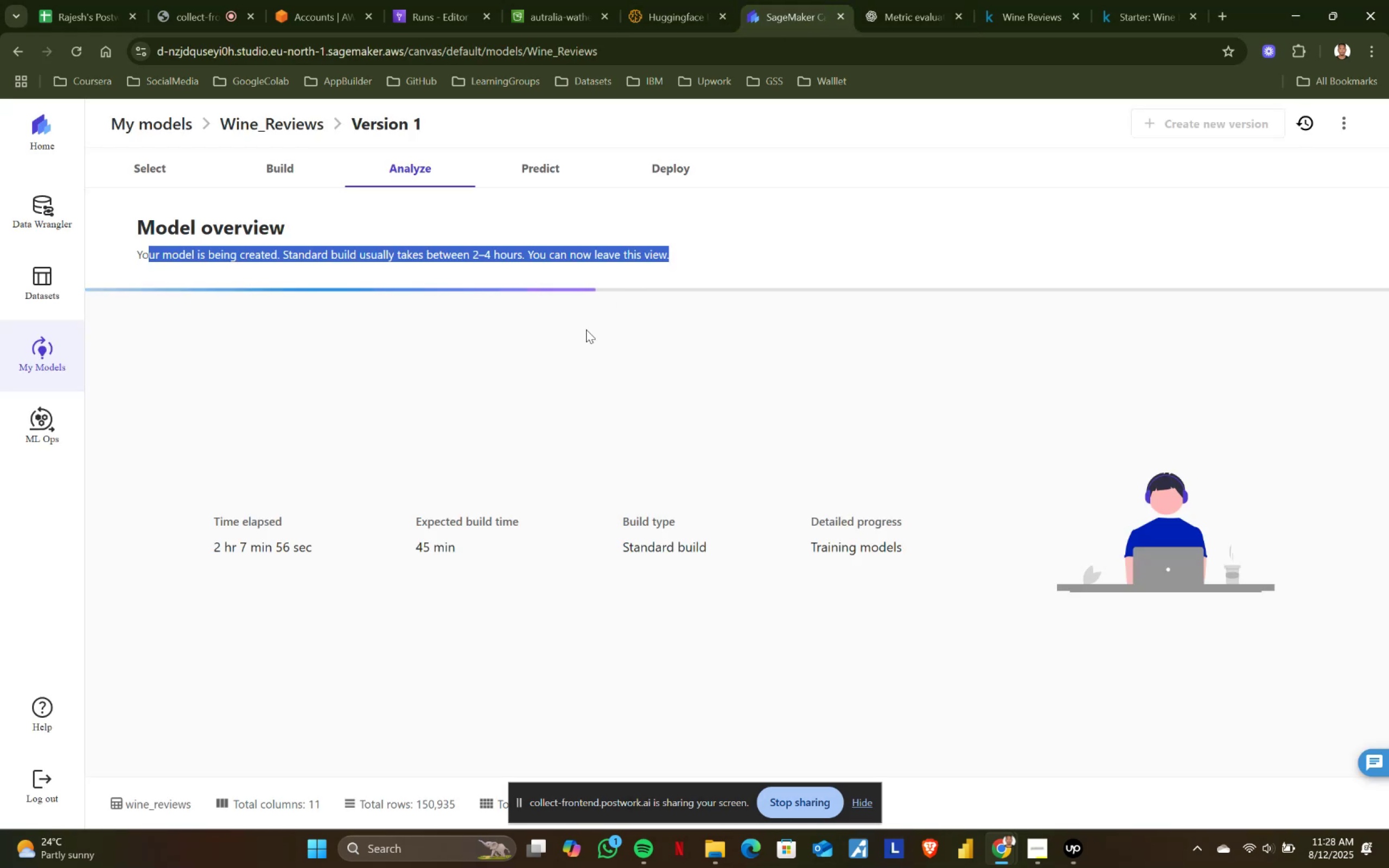 
left_click([476, 373])
 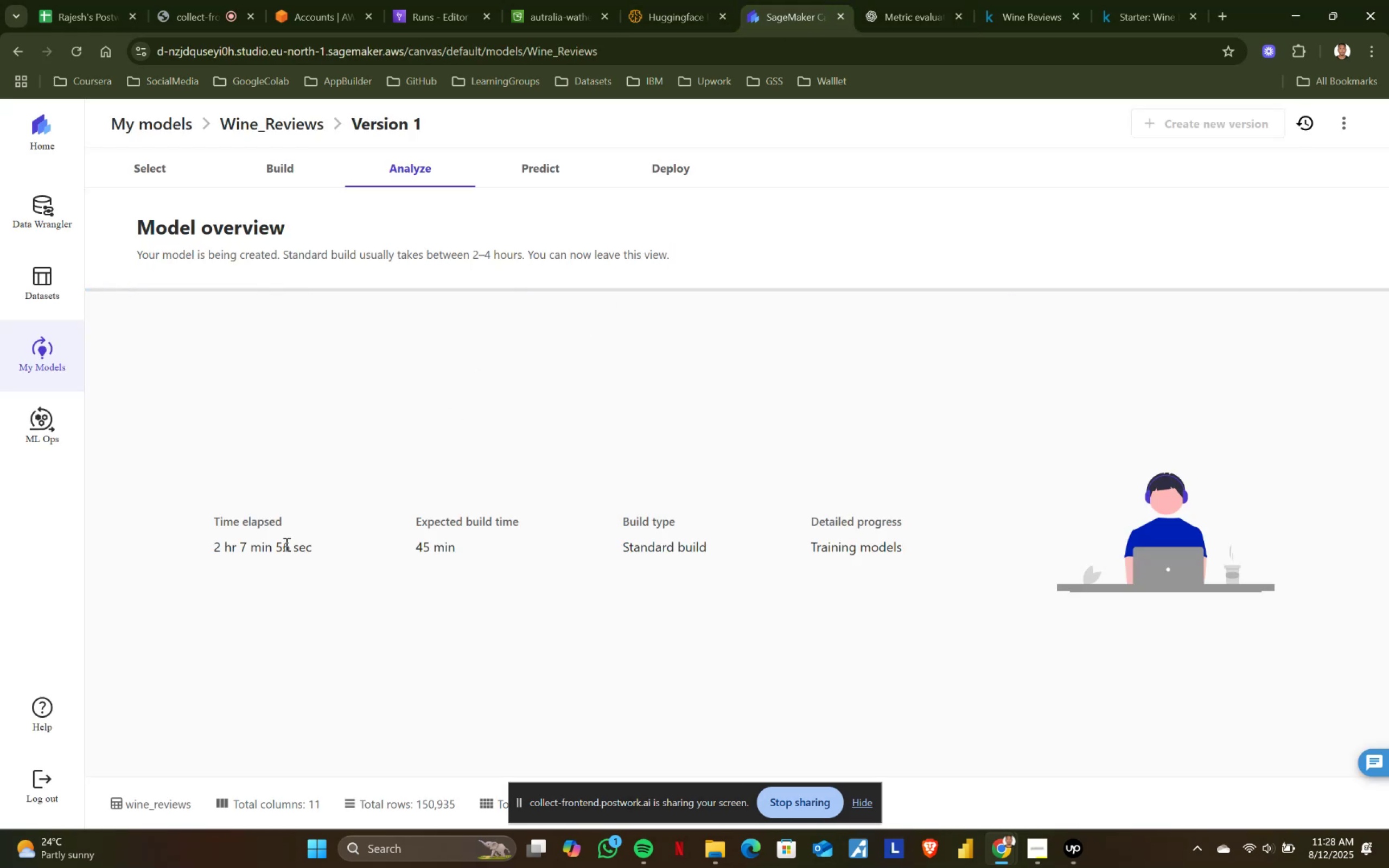 
left_click_drag(start_coordinate=[206, 546], to_coordinate=[343, 542])
 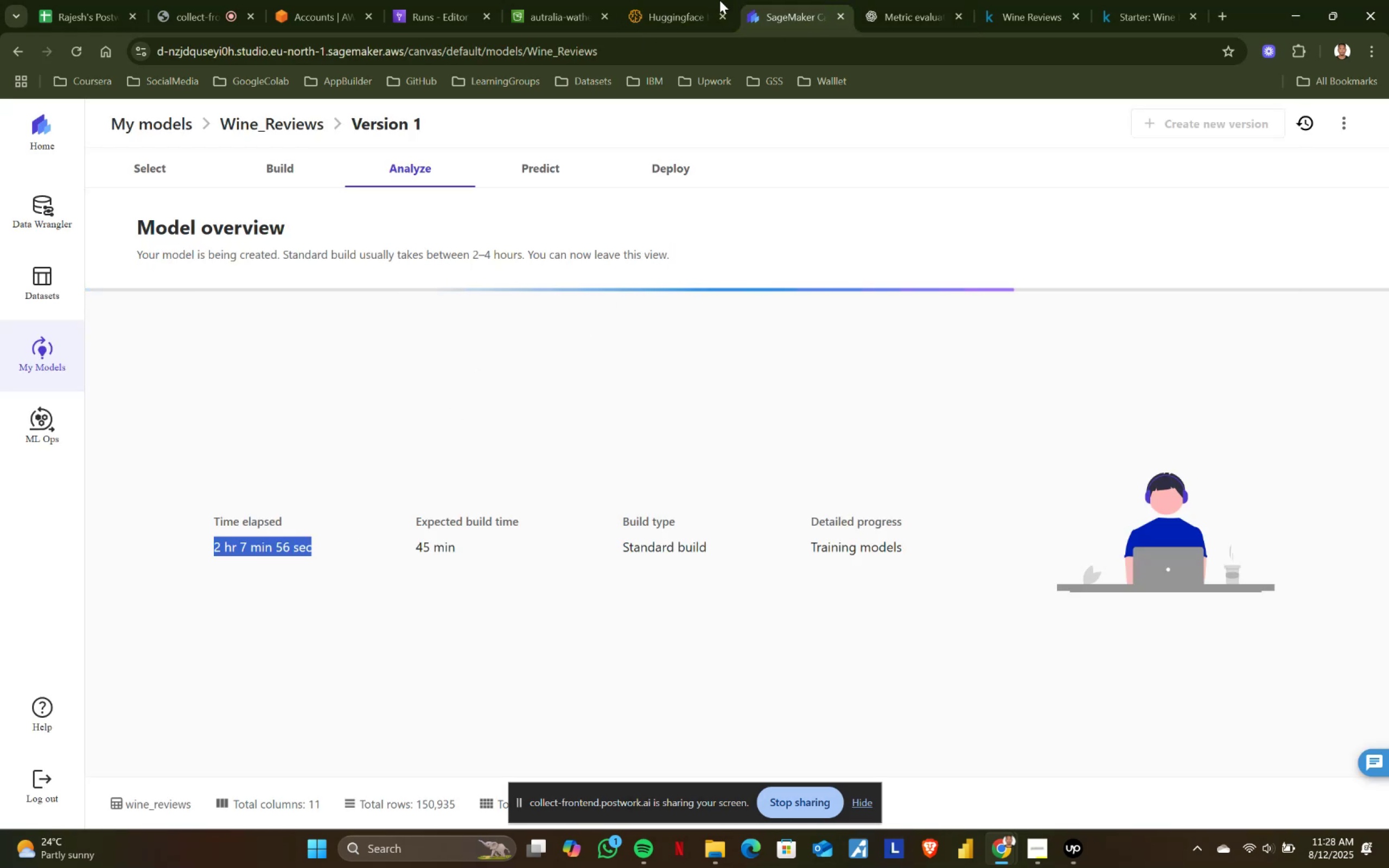 
left_click([641, 0])
 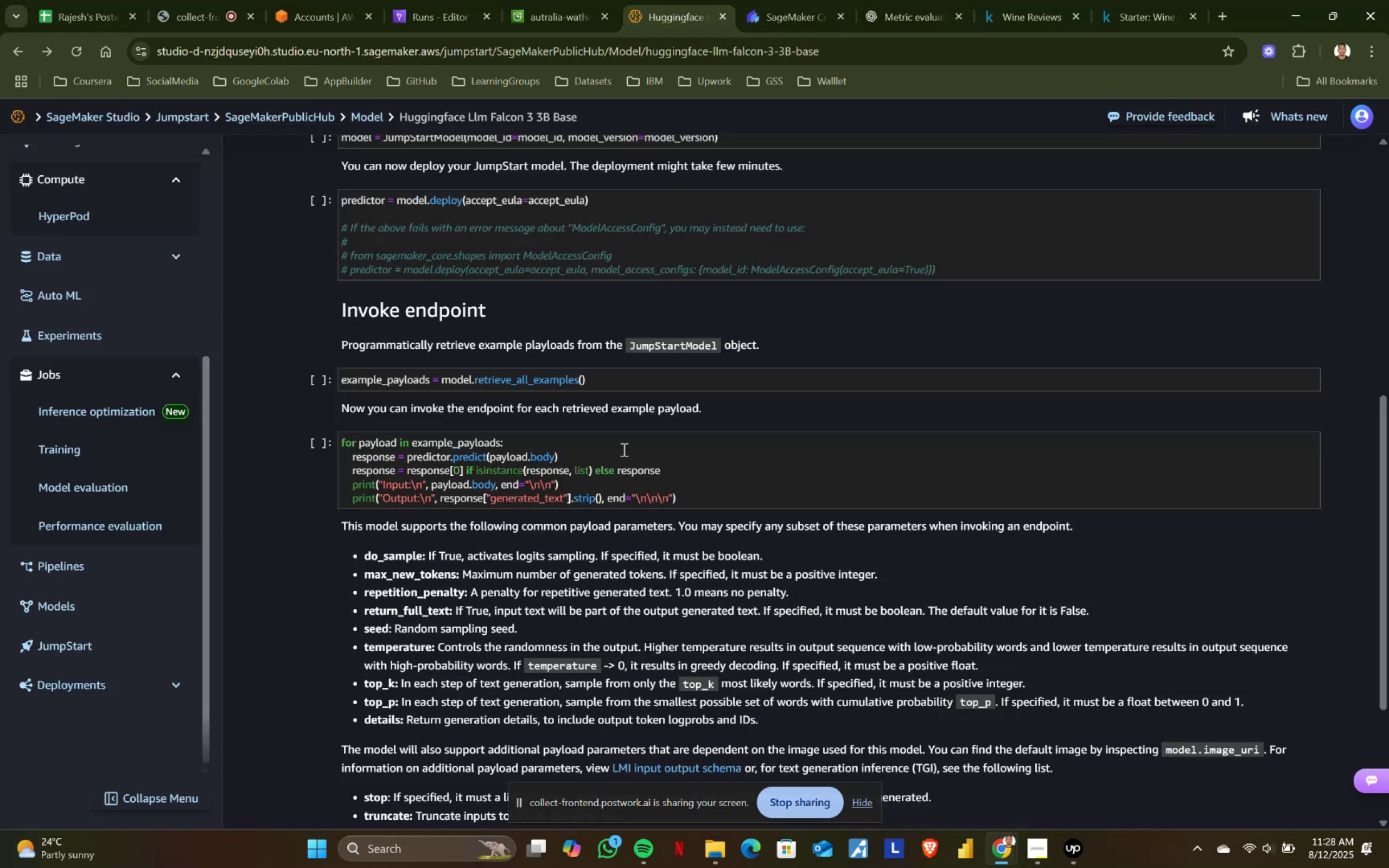 
scroll: coordinate [623, 449], scroll_direction: down, amount: 1.0
 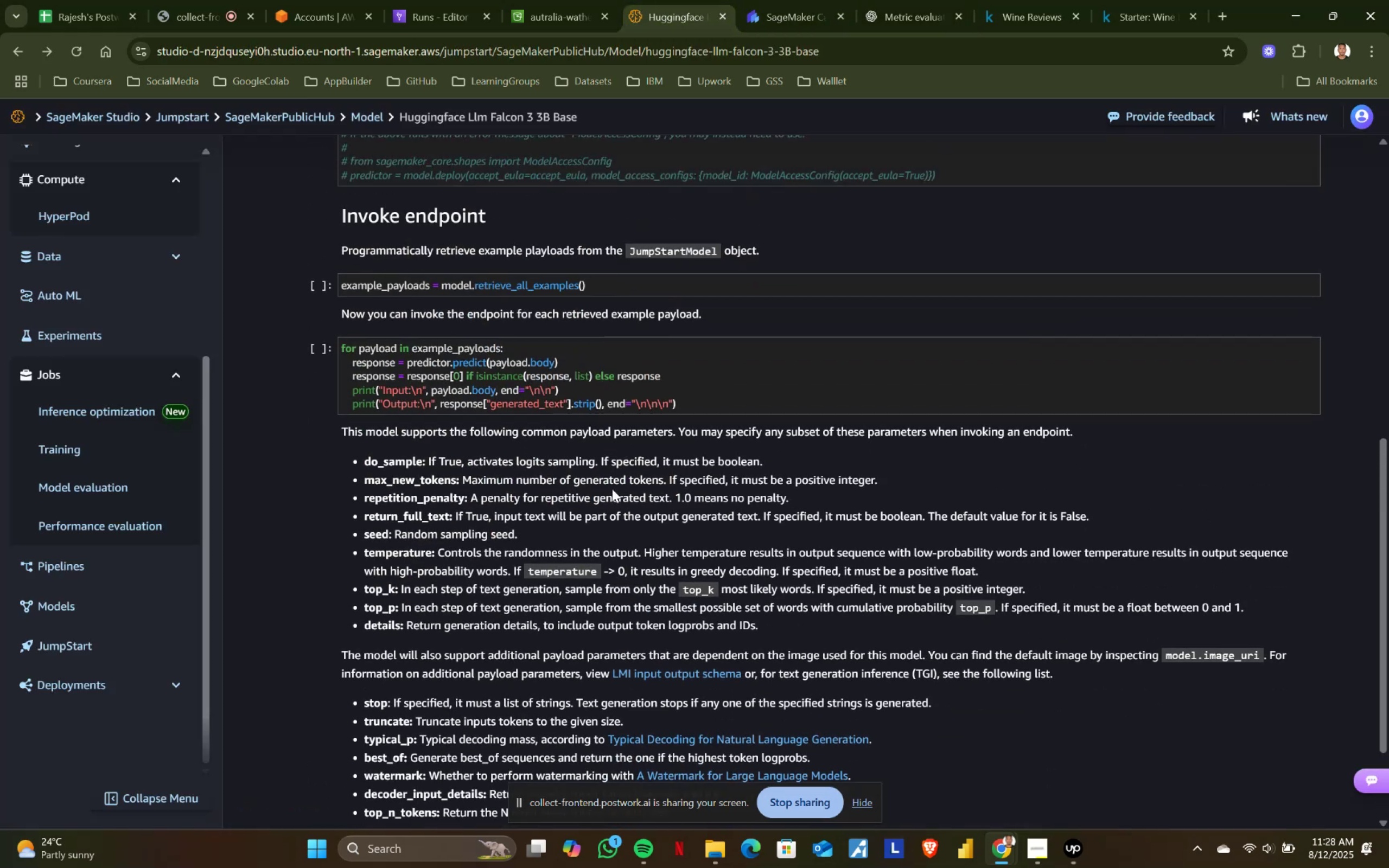 
left_click([560, 533])
 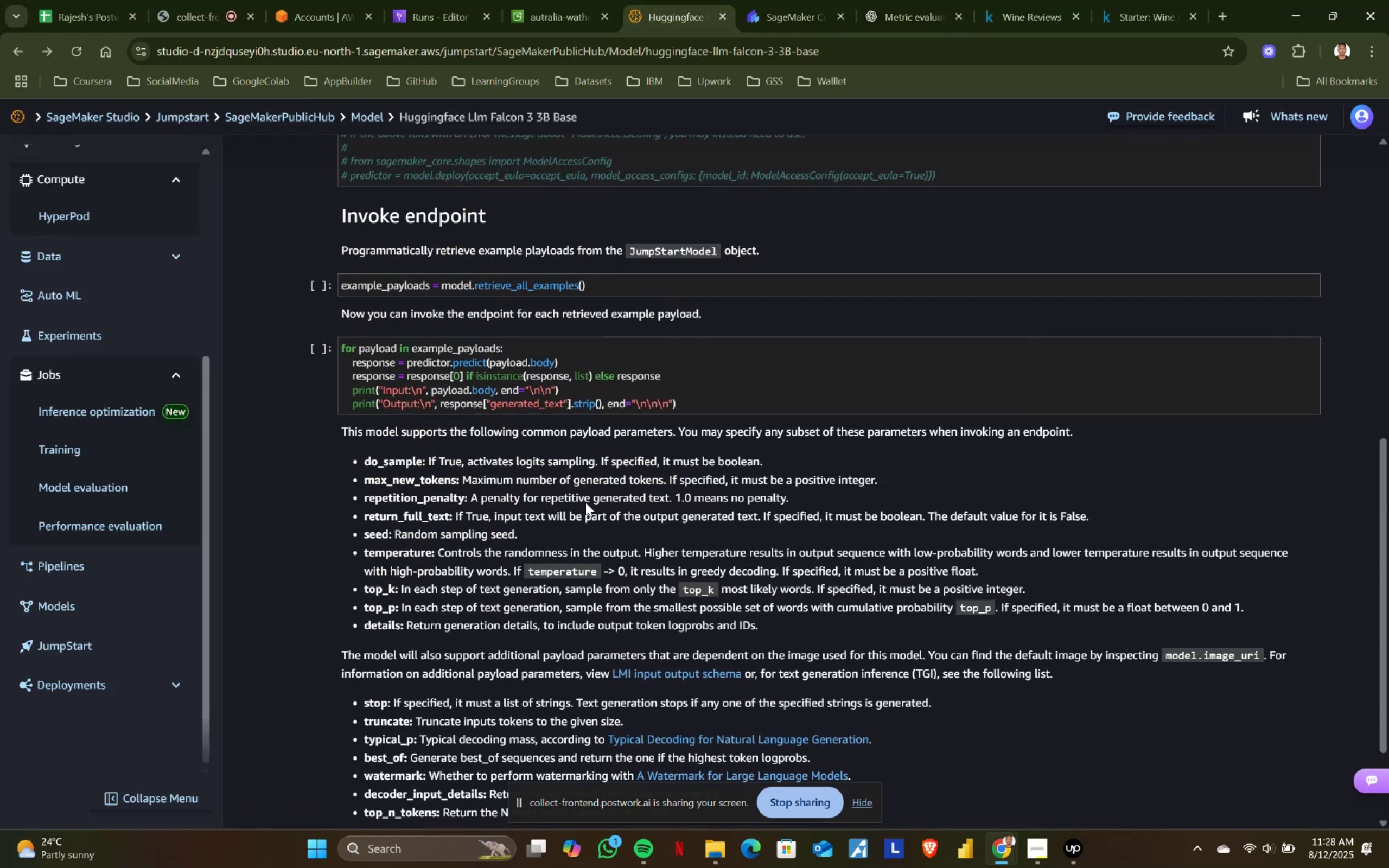 
left_click_drag(start_coordinate=[500, 457], to_coordinate=[696, 521])
 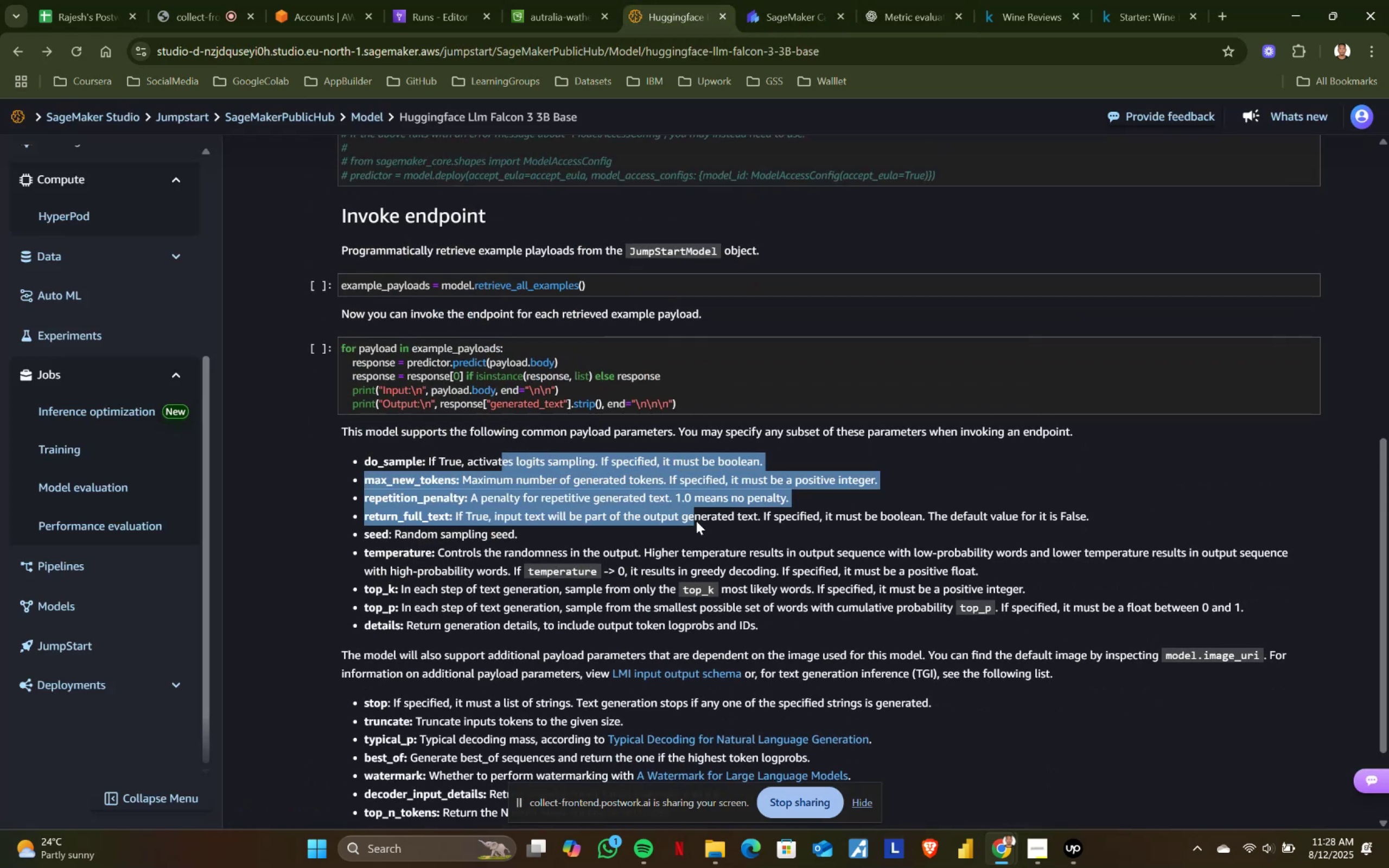 
double_click([696, 521])
 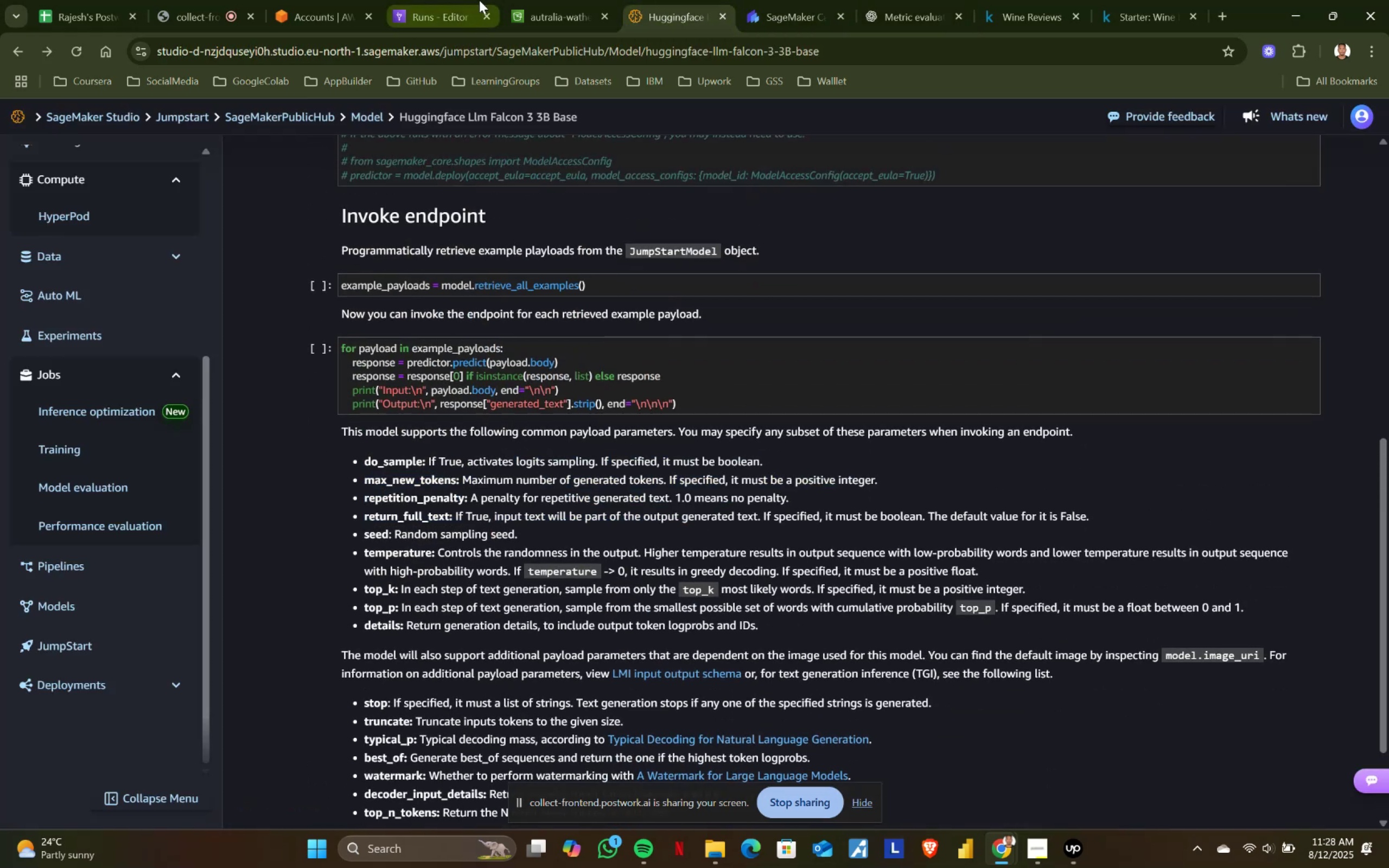 
left_click([519, 0])
 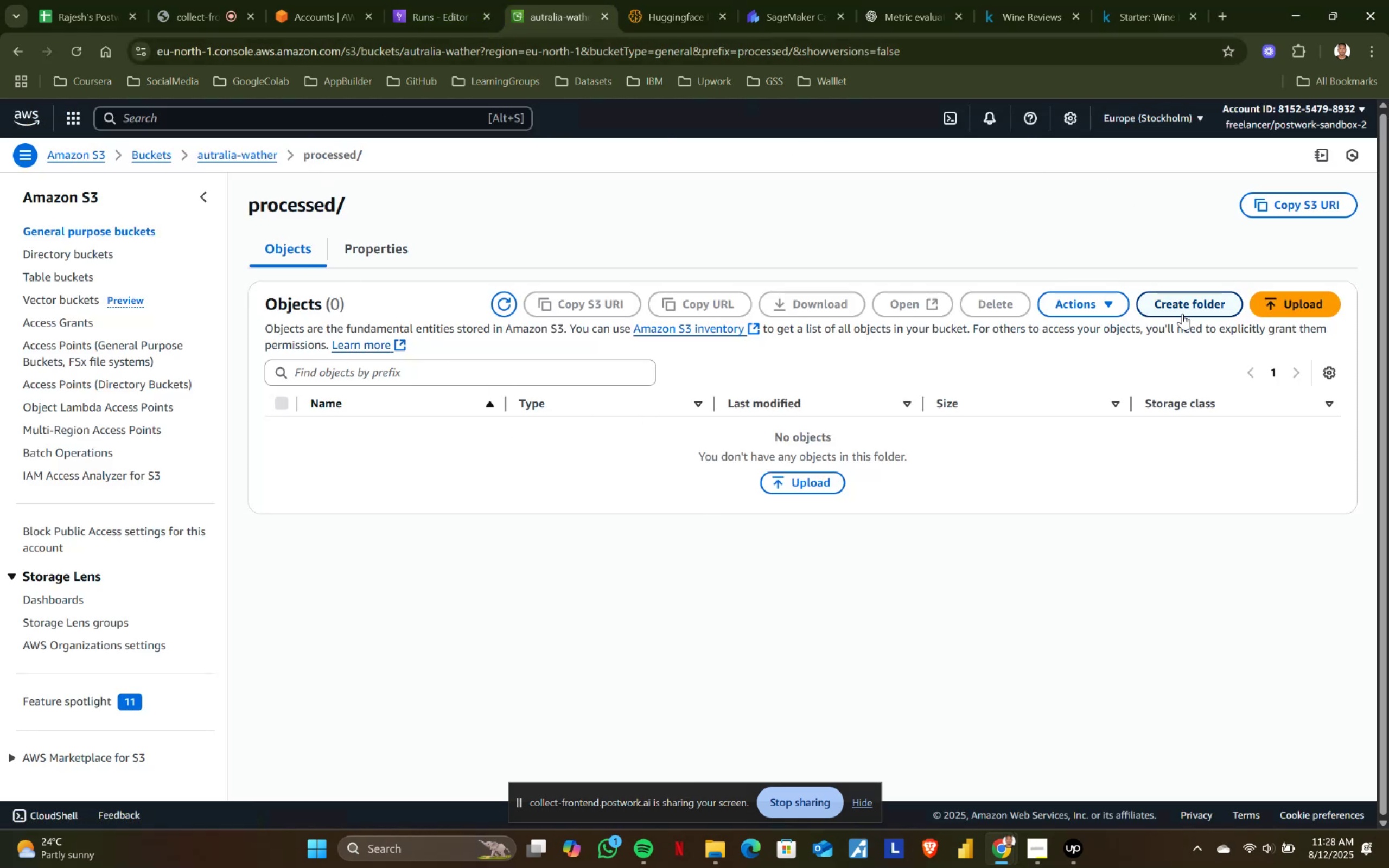 
left_click([73, 48])
 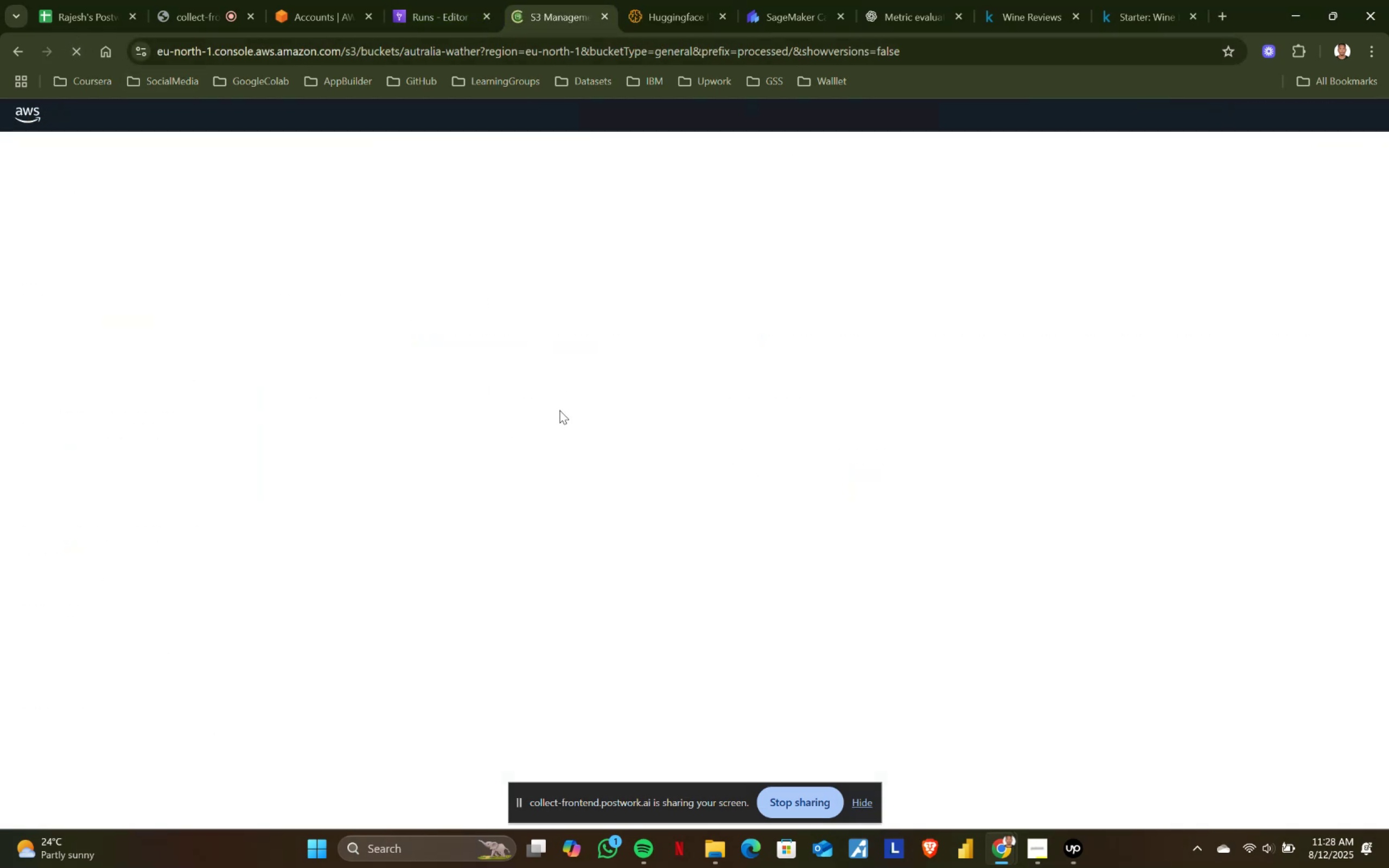 
mouse_move([604, 310])
 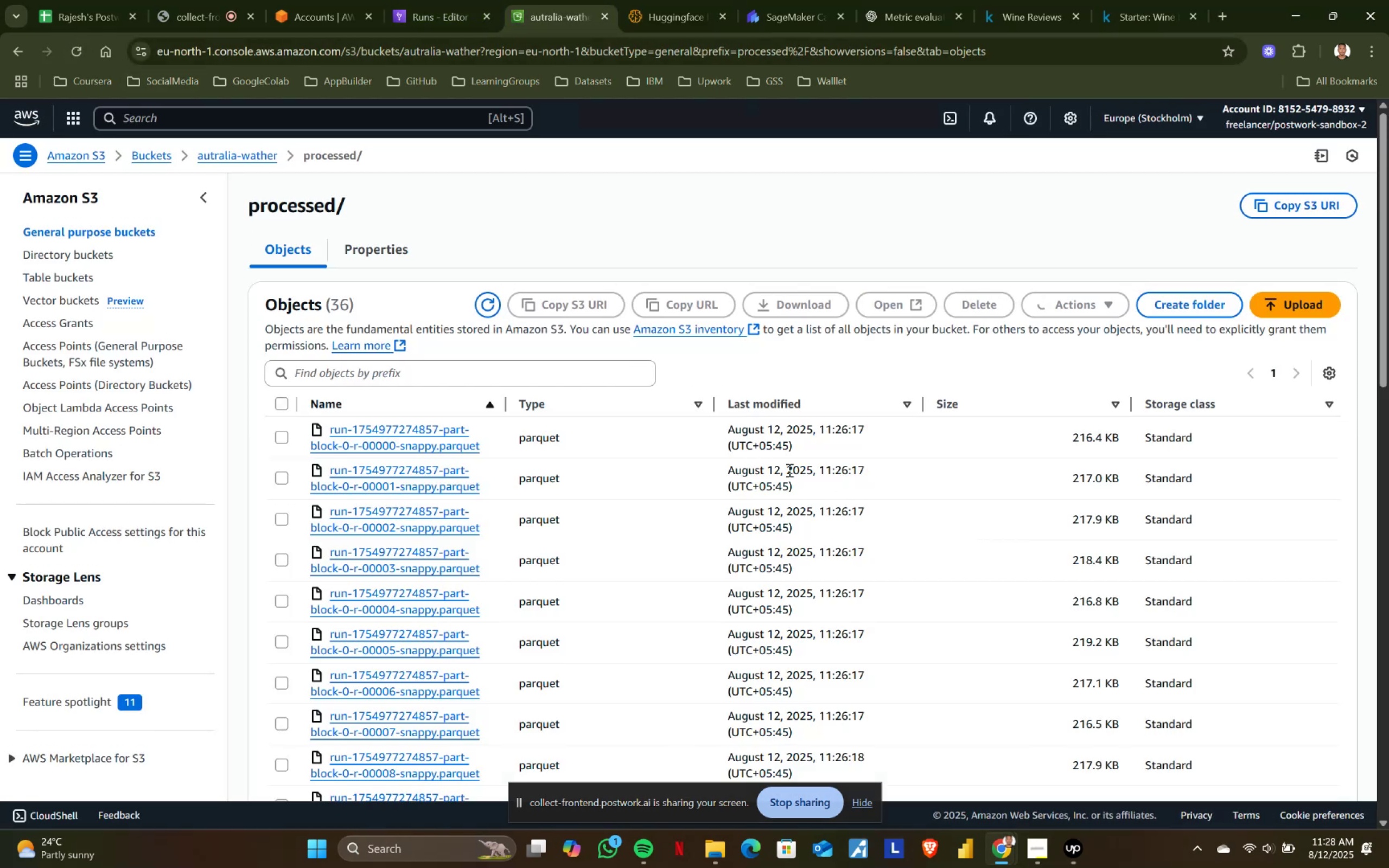 
scroll: coordinate [627, 526], scroll_direction: down, amount: 6.0
 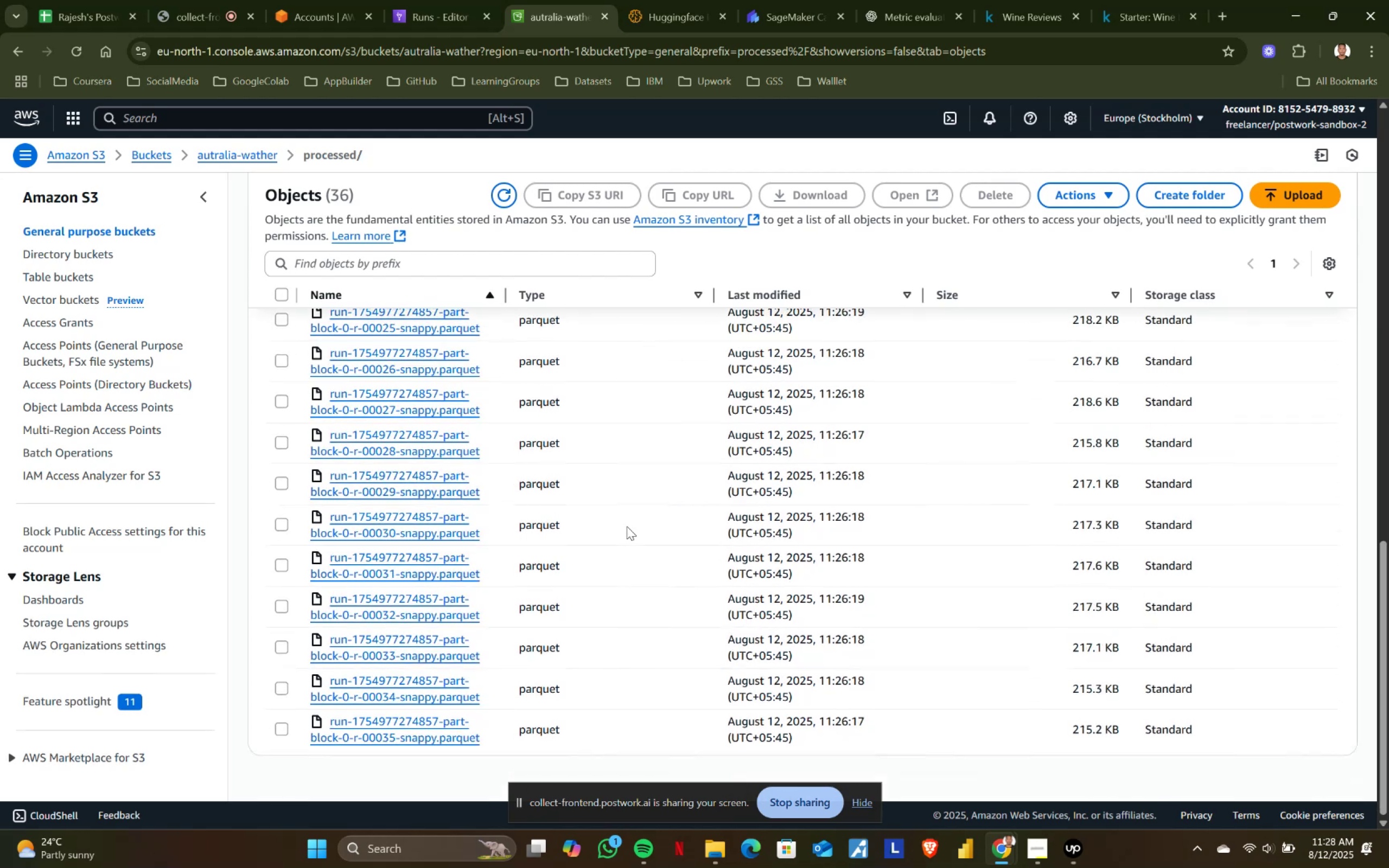 
scroll: coordinate [627, 526], scroll_direction: up, amount: 4.0
 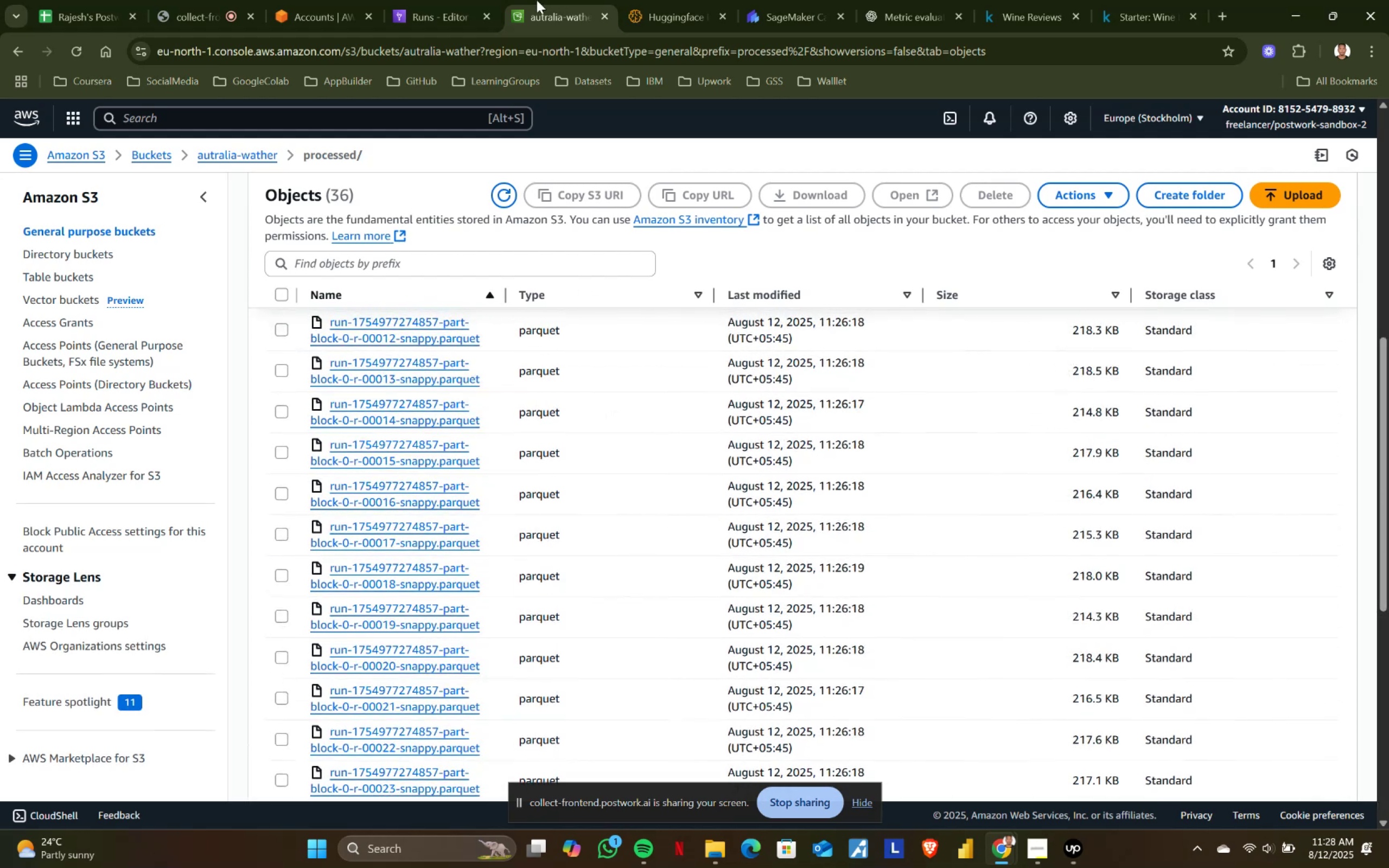 
left_click([450, 0])
 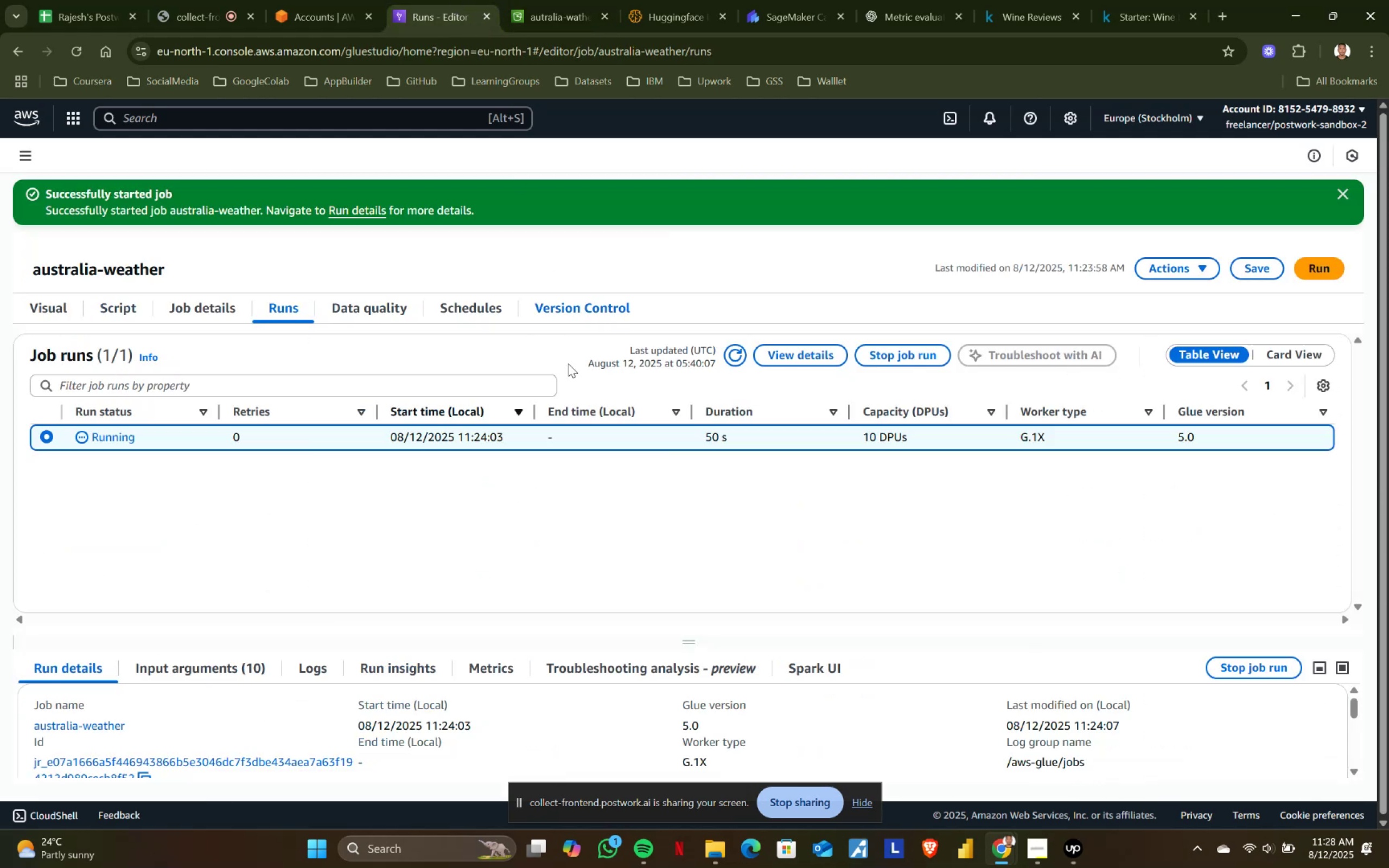 
left_click([590, 548])
 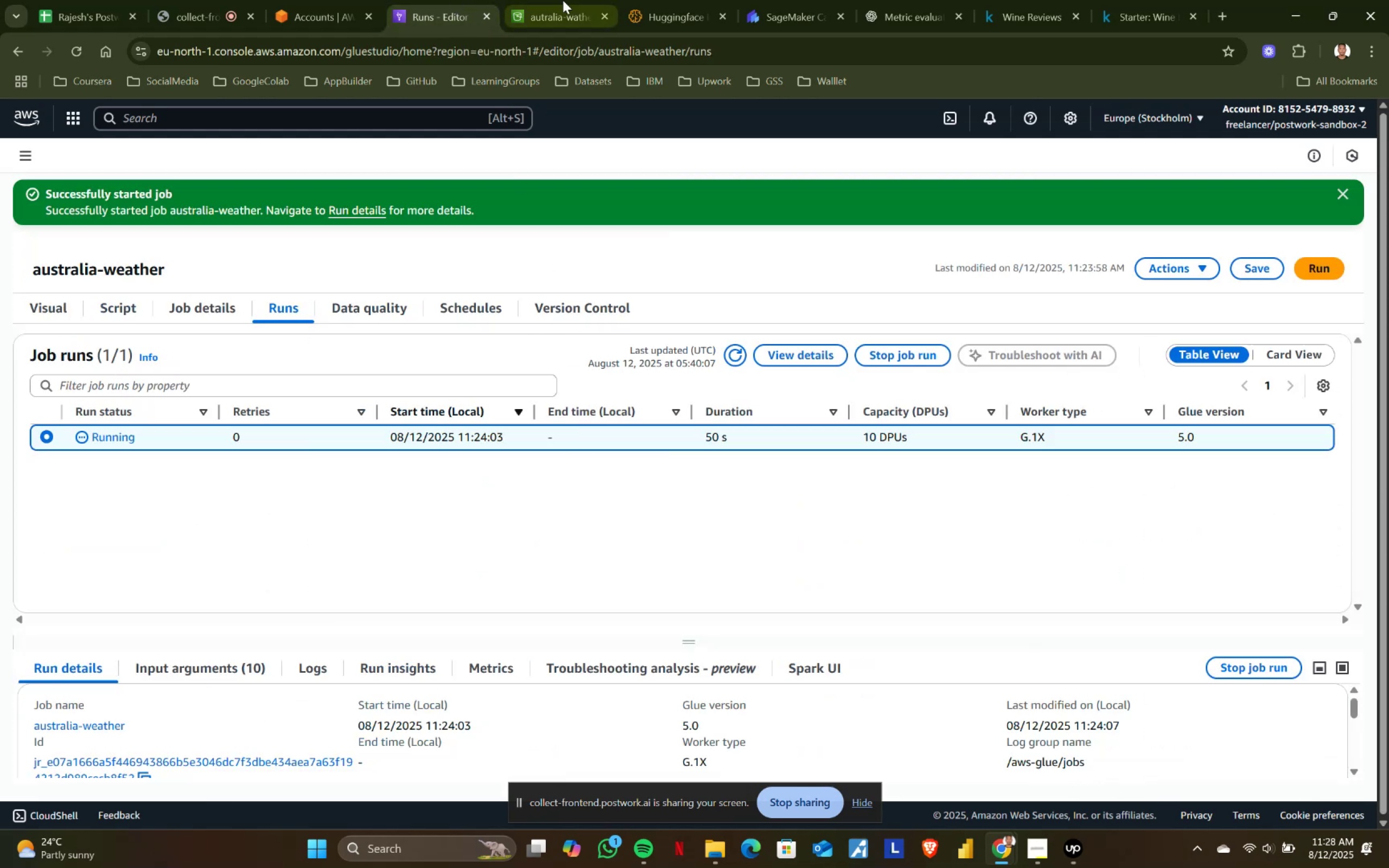 
left_click([583, 0])
 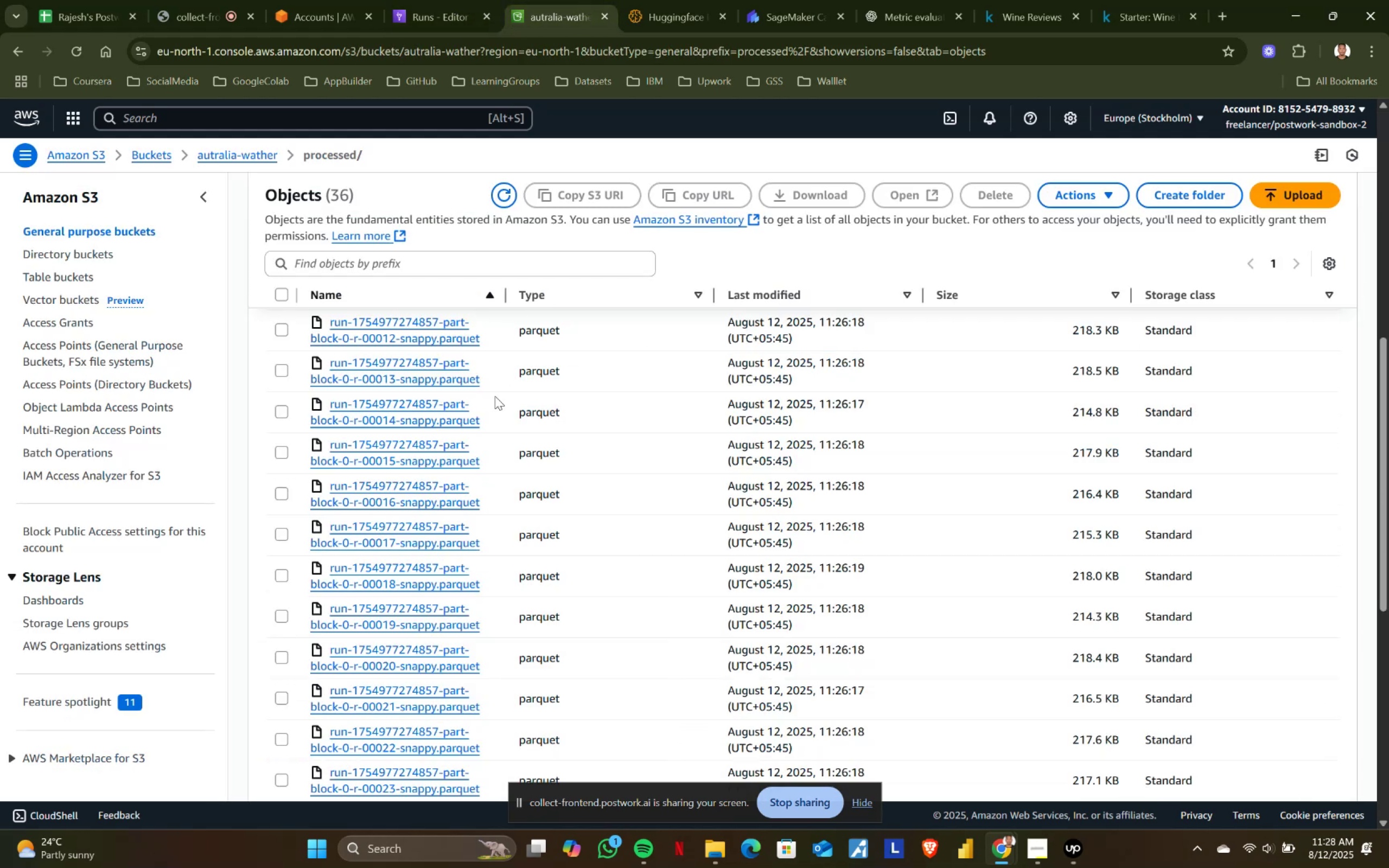 
scroll: coordinate [492, 408], scroll_direction: up, amount: 6.0
 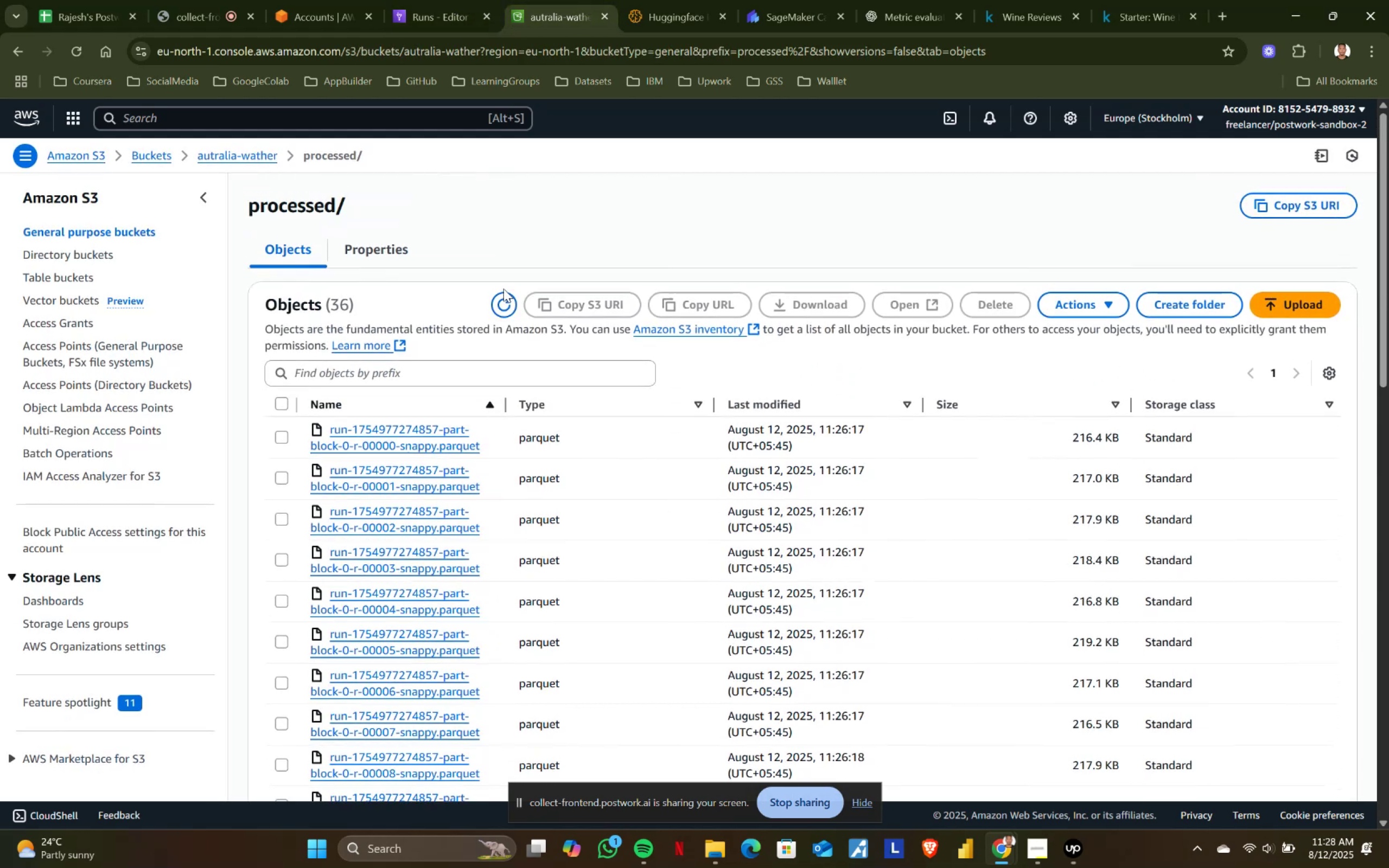 
double_click([505, 309])
 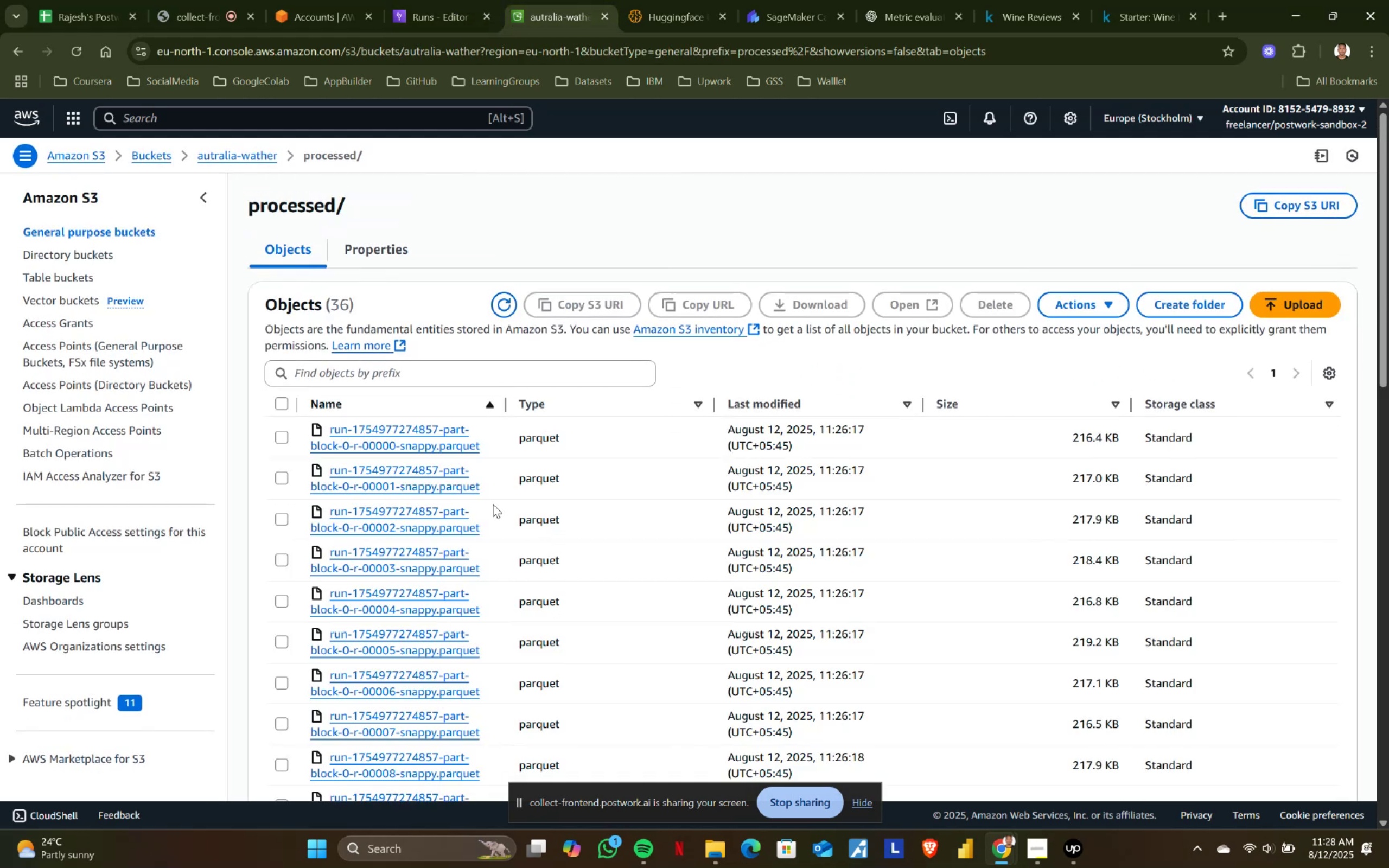 
left_click([399, 248])
 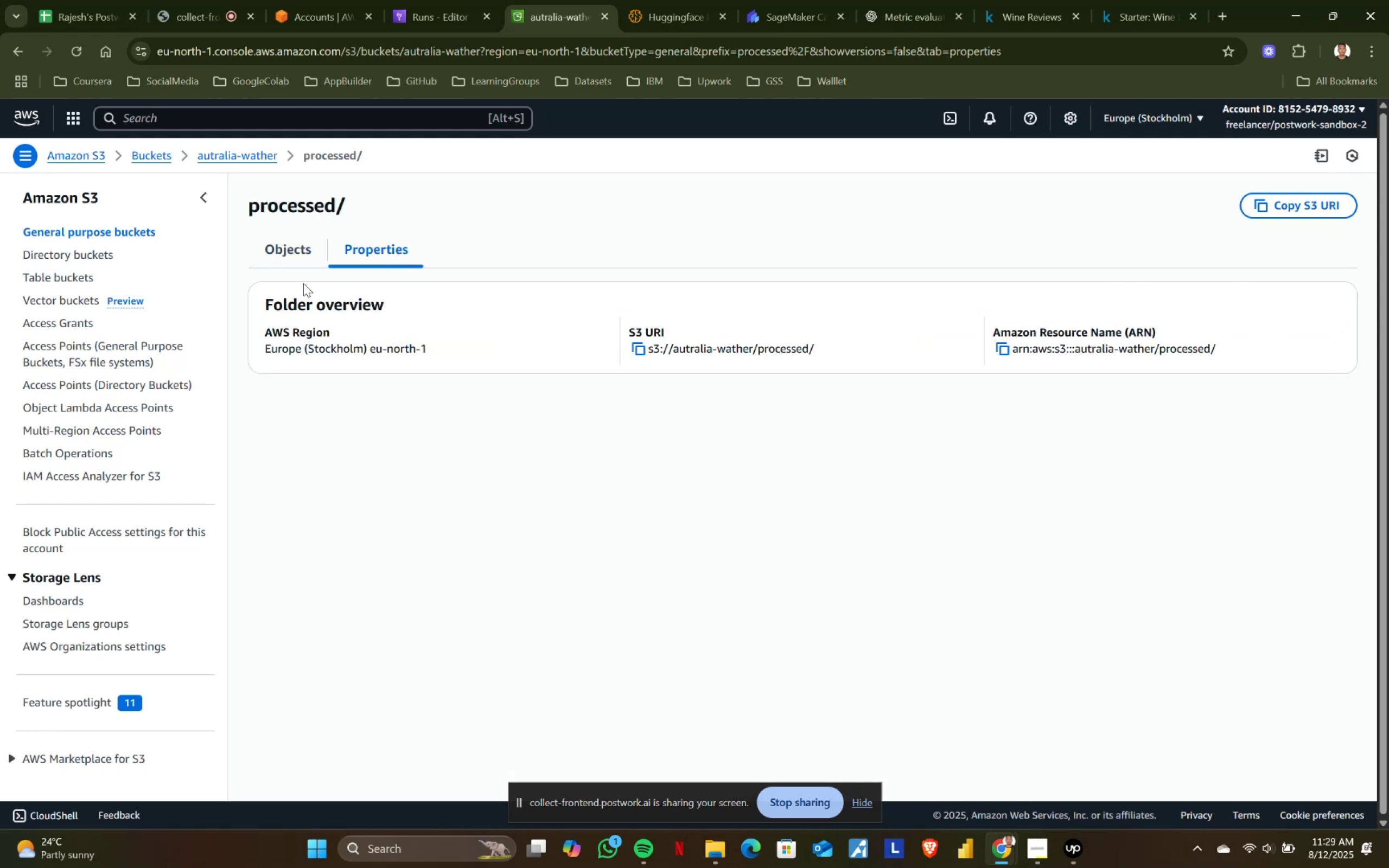 
left_click([302, 256])
 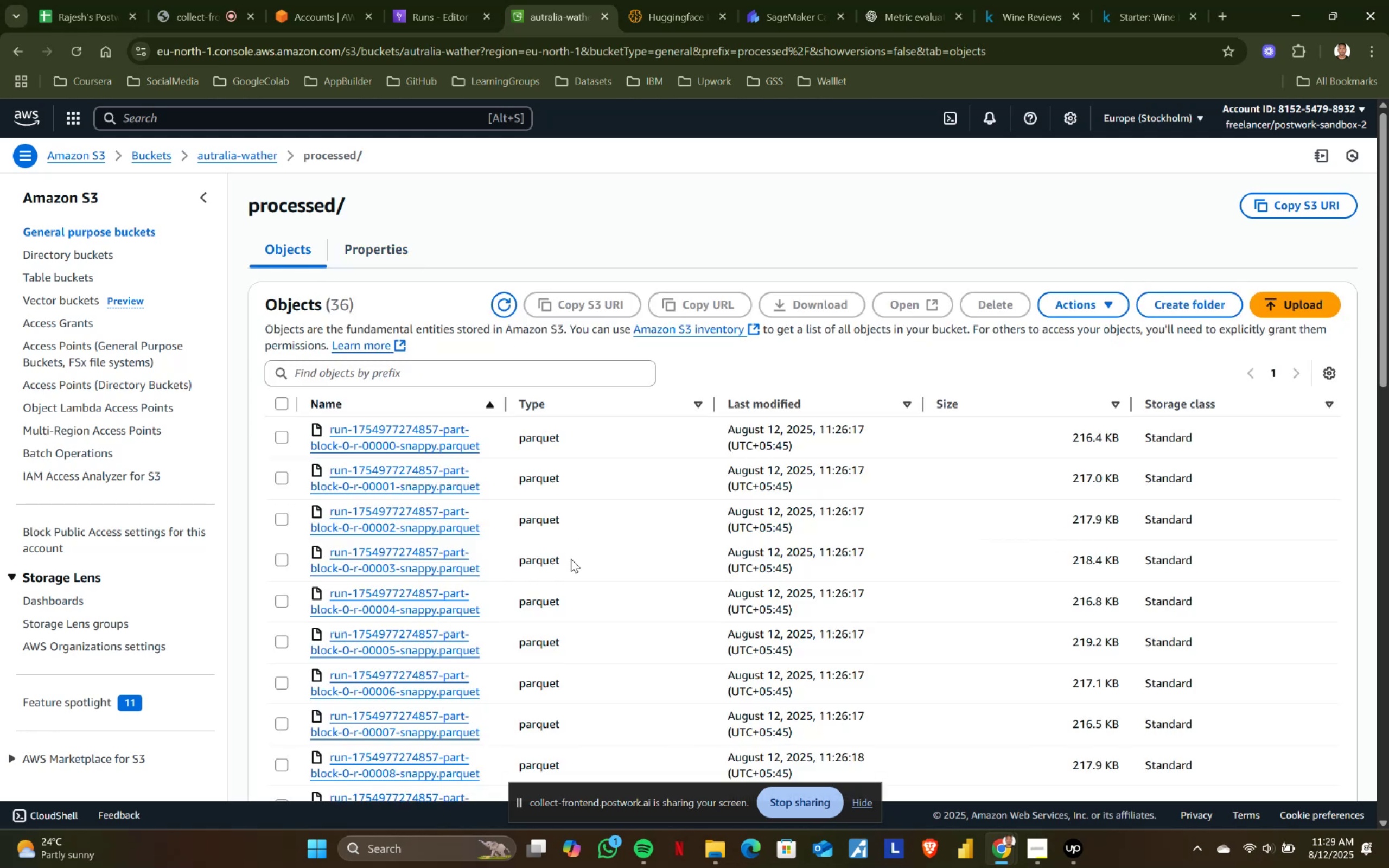 
scroll: coordinate [571, 559], scroll_direction: down, amount: 3.0
 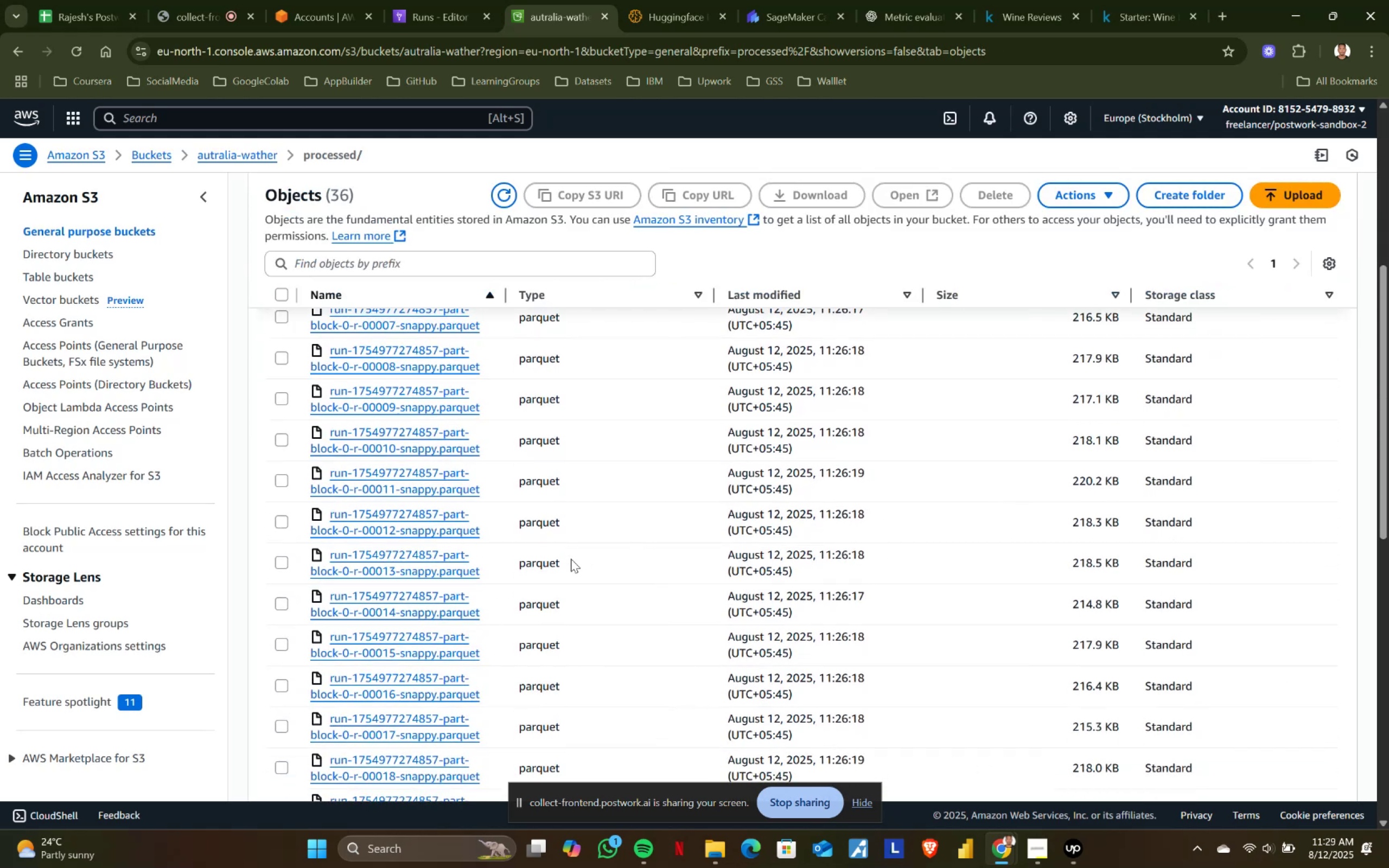 
scroll: coordinate [571, 559], scroll_direction: up, amount: 2.0
 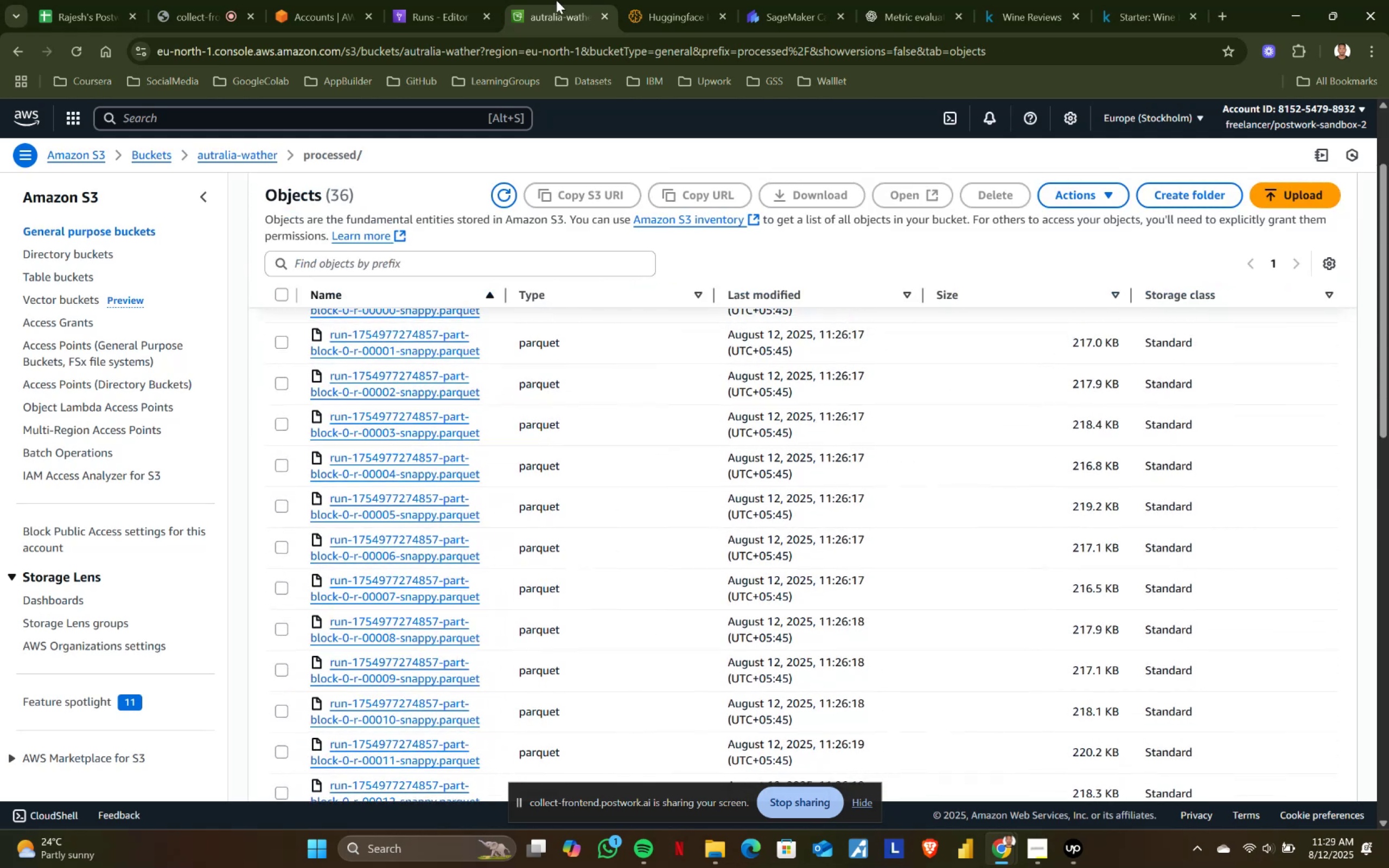 
left_click([462, 0])
 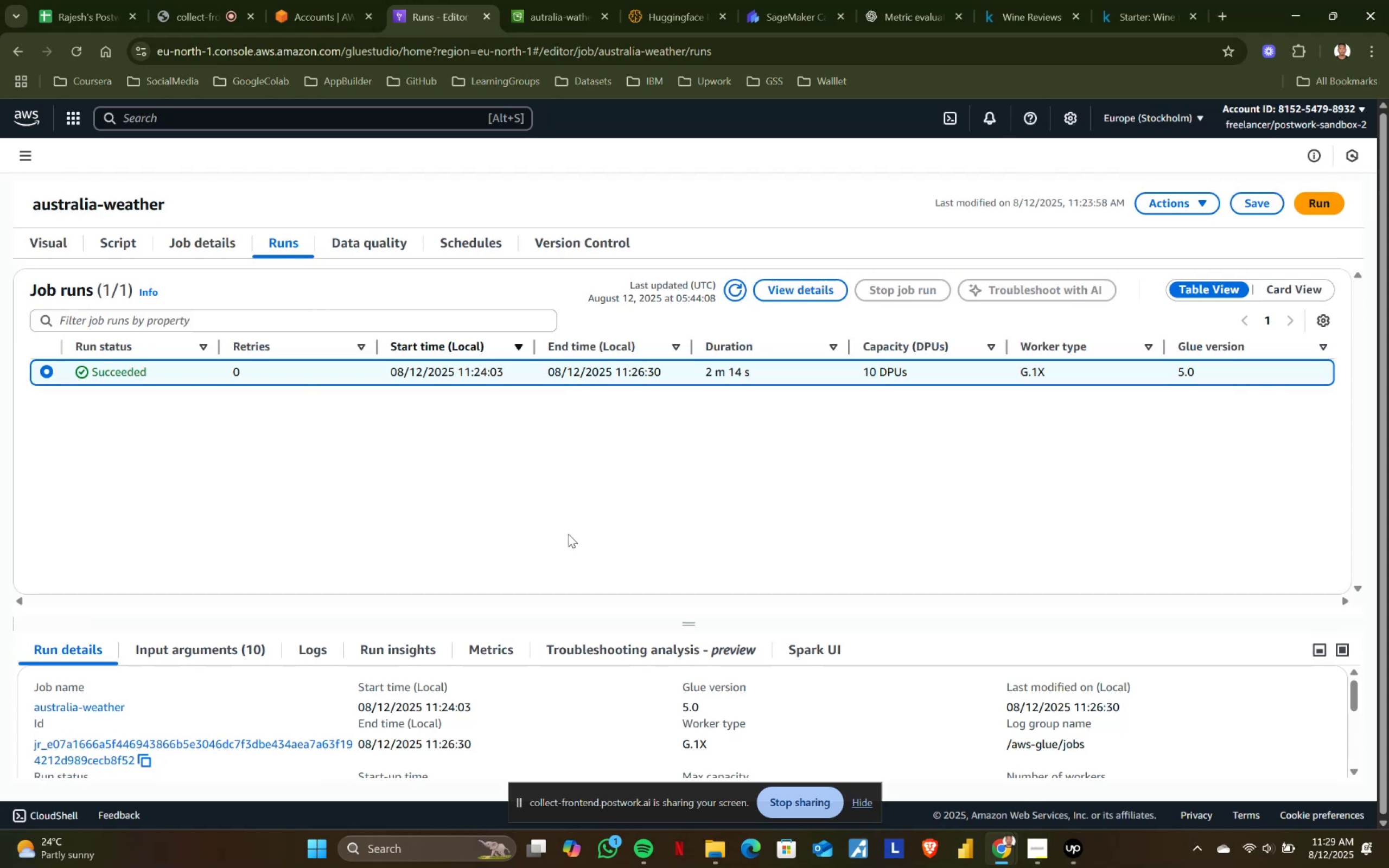 
scroll: coordinate [630, 712], scroll_direction: down, amount: 9.0
 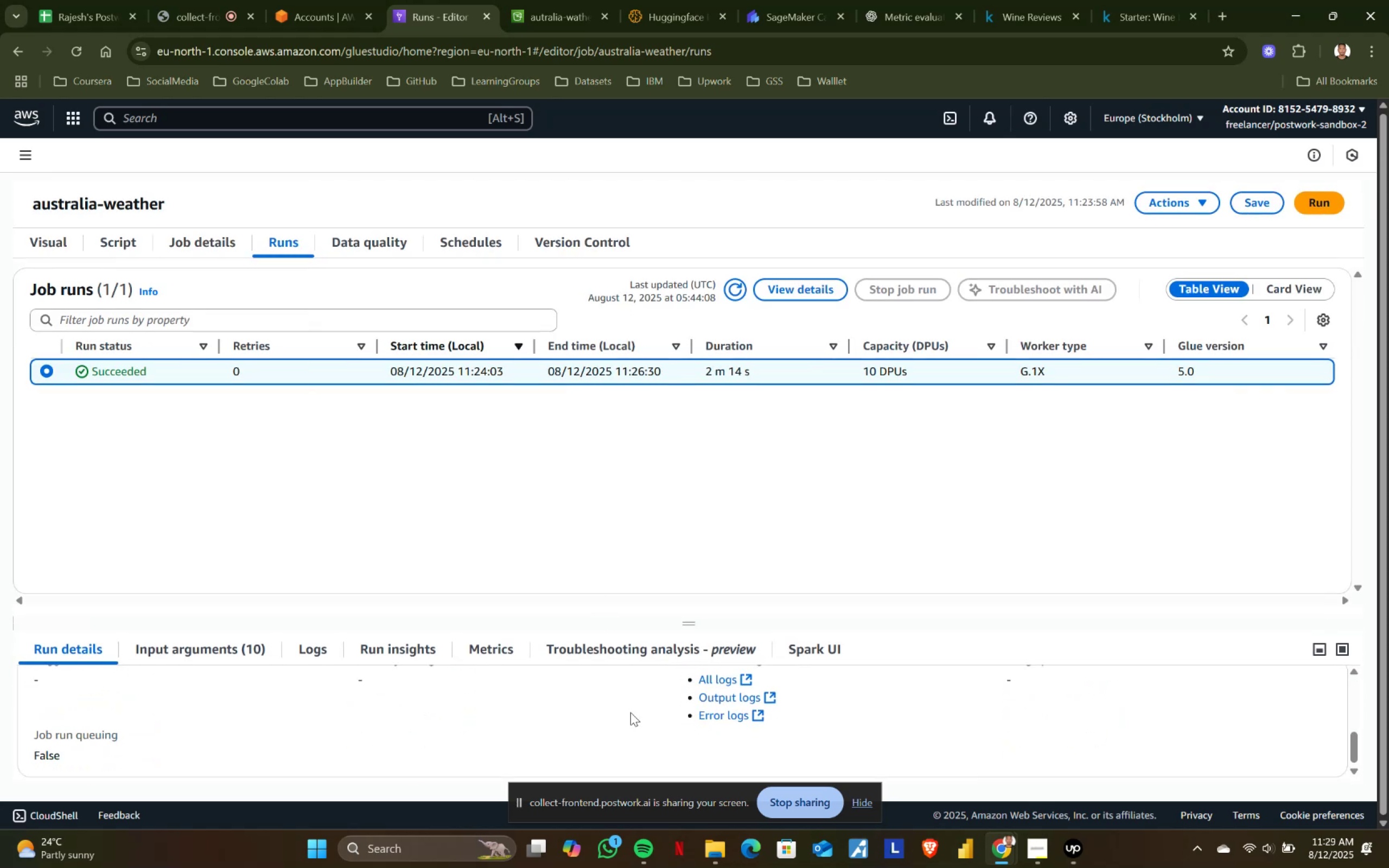 
scroll: coordinate [711, 564], scroll_direction: up, amount: 12.0
 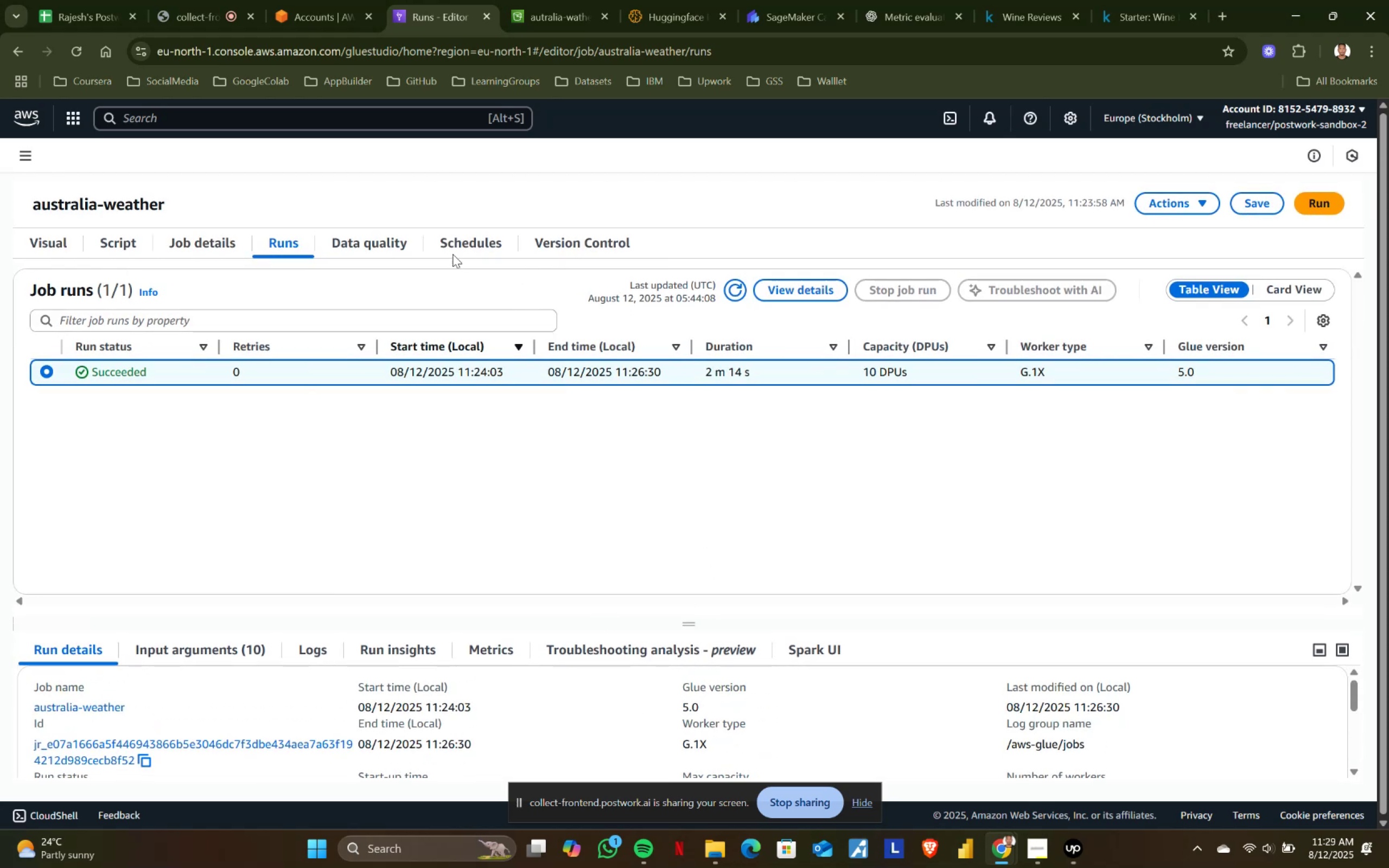 
left_click([375, 241])
 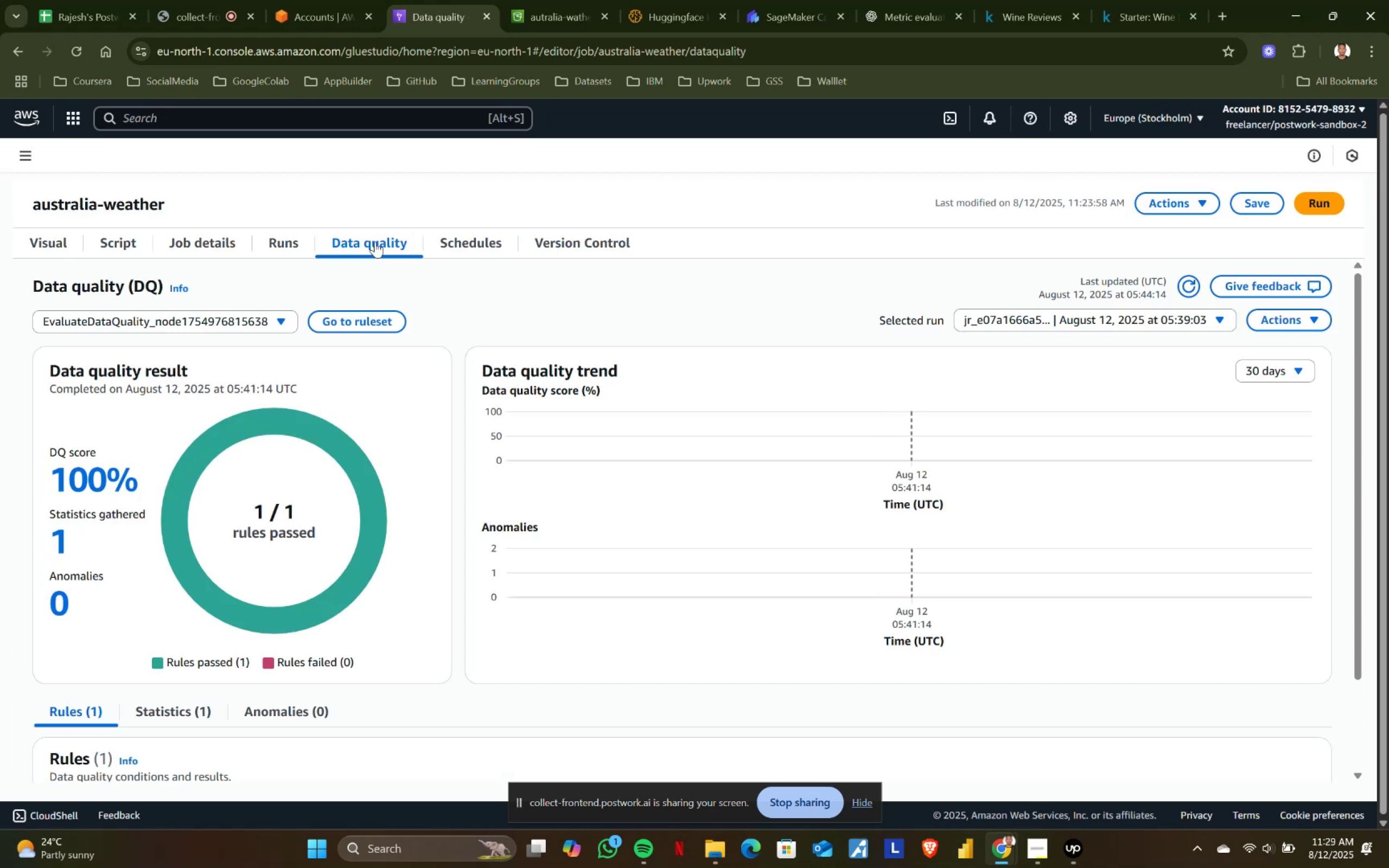 
mouse_move([343, 598])
 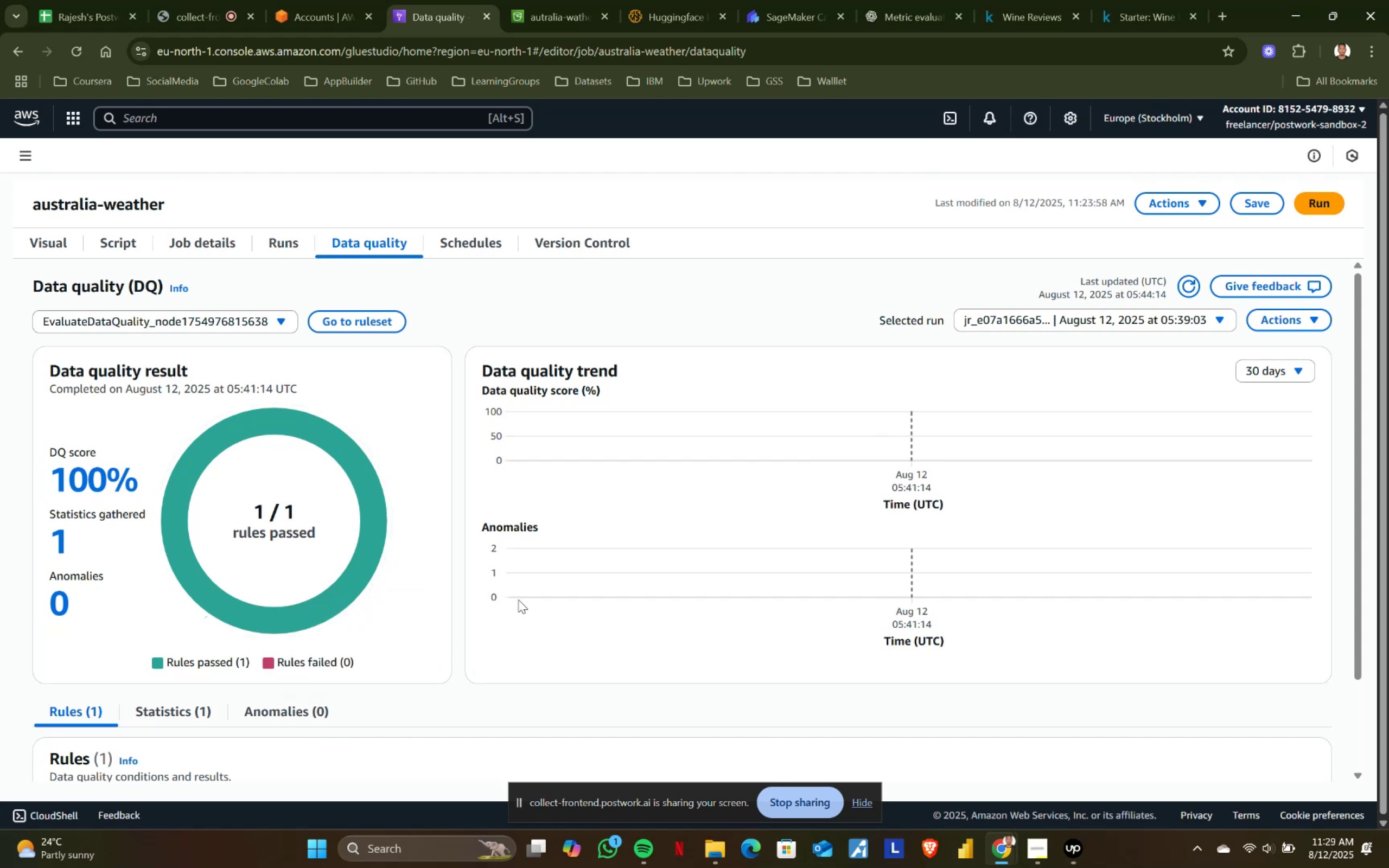 
scroll: coordinate [550, 576], scroll_direction: down, amount: 1.0
 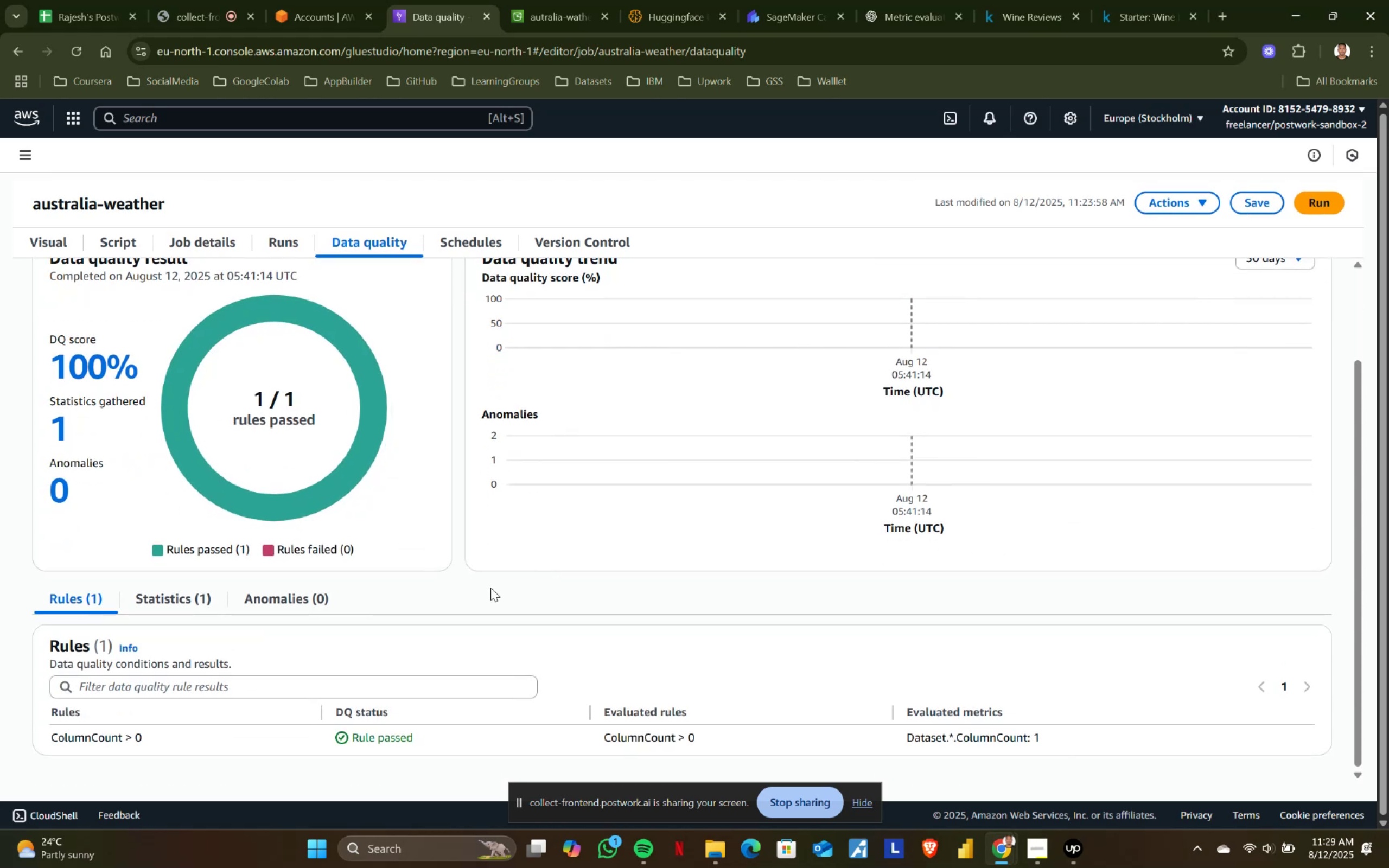 
left_click([185, 599])
 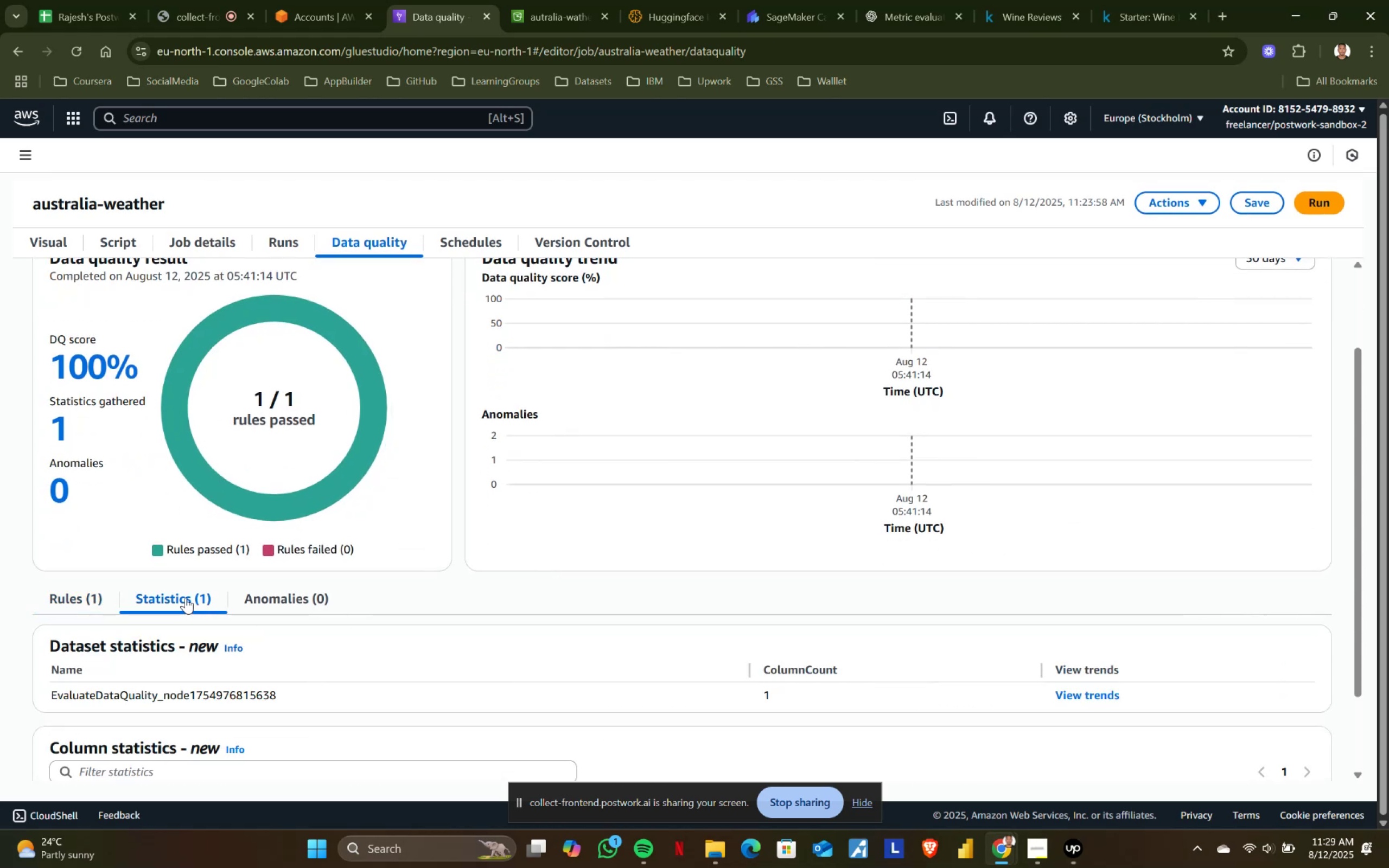 
scroll: coordinate [404, 586], scroll_direction: down, amount: 2.0
 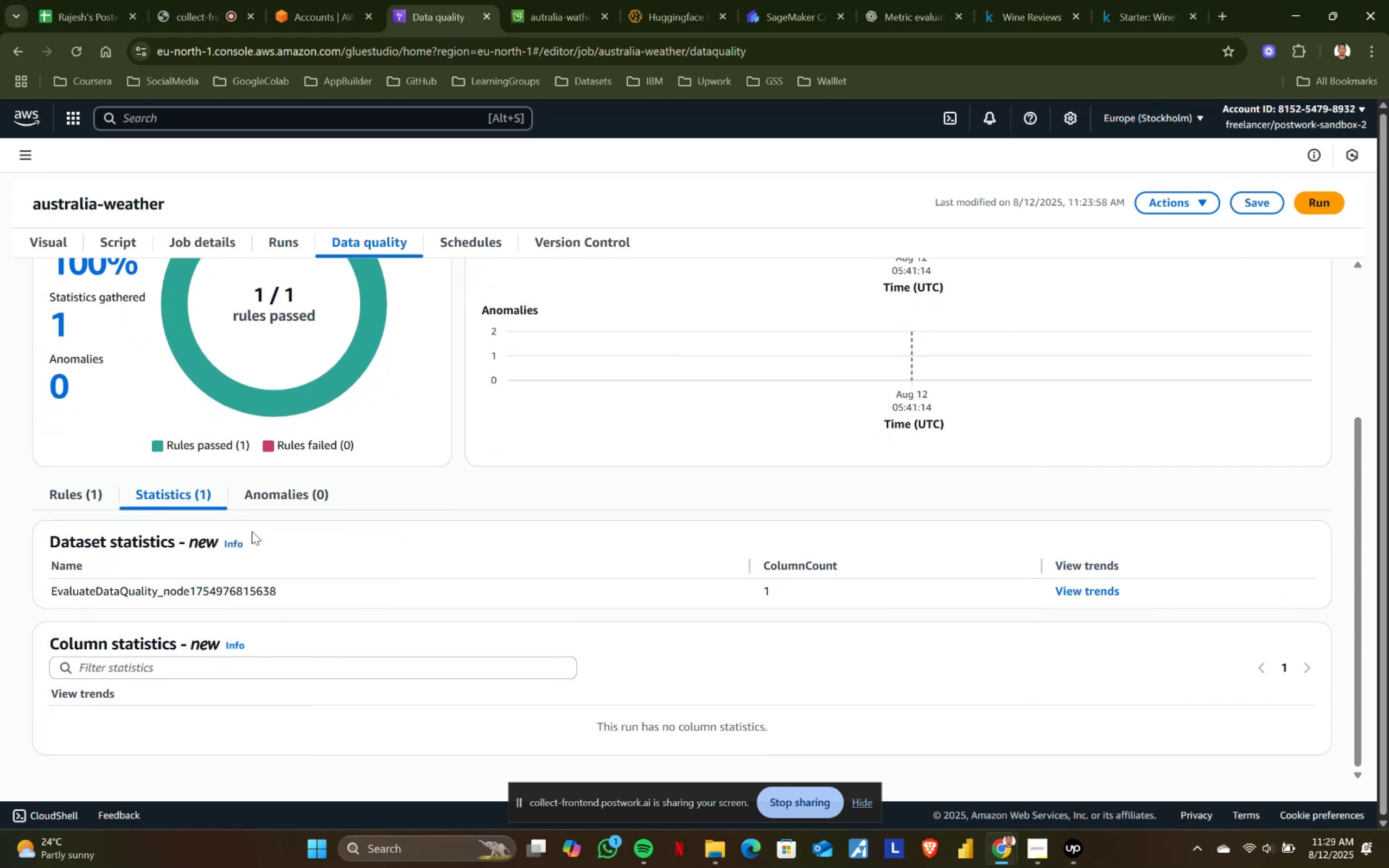 
left_click([292, 497])
 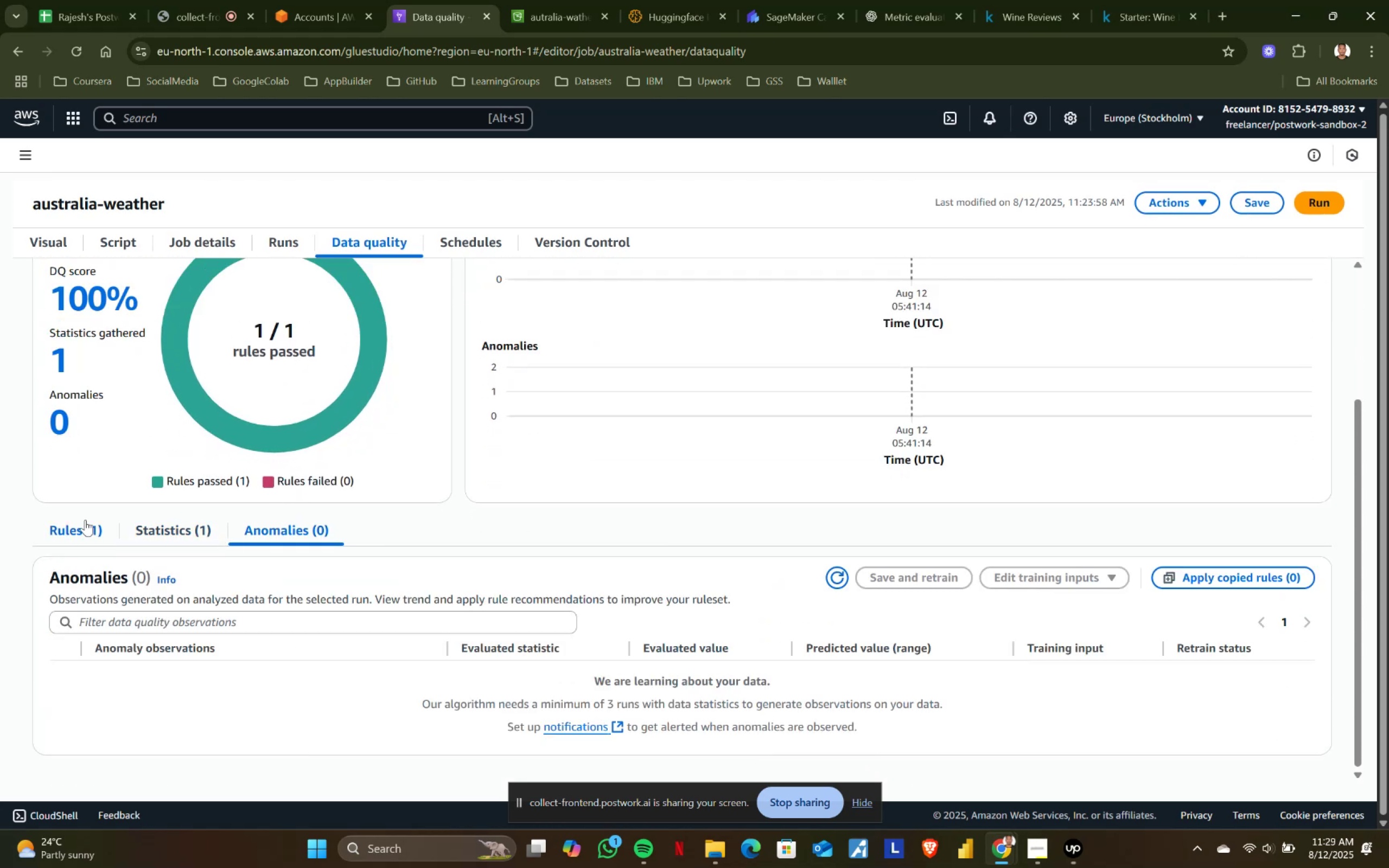 
left_click([74, 529])
 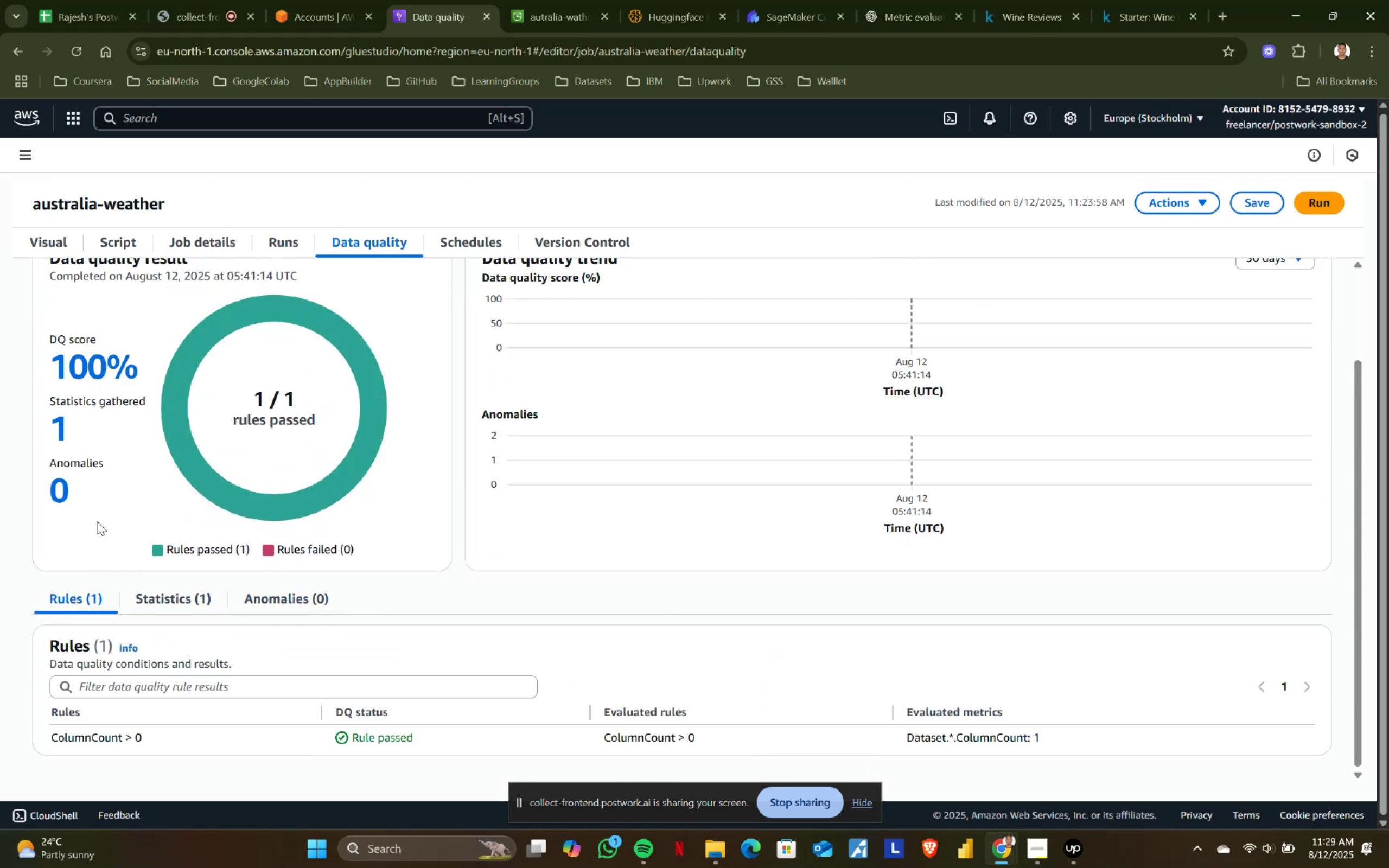 
scroll: coordinate [250, 495], scroll_direction: up, amount: 3.0
 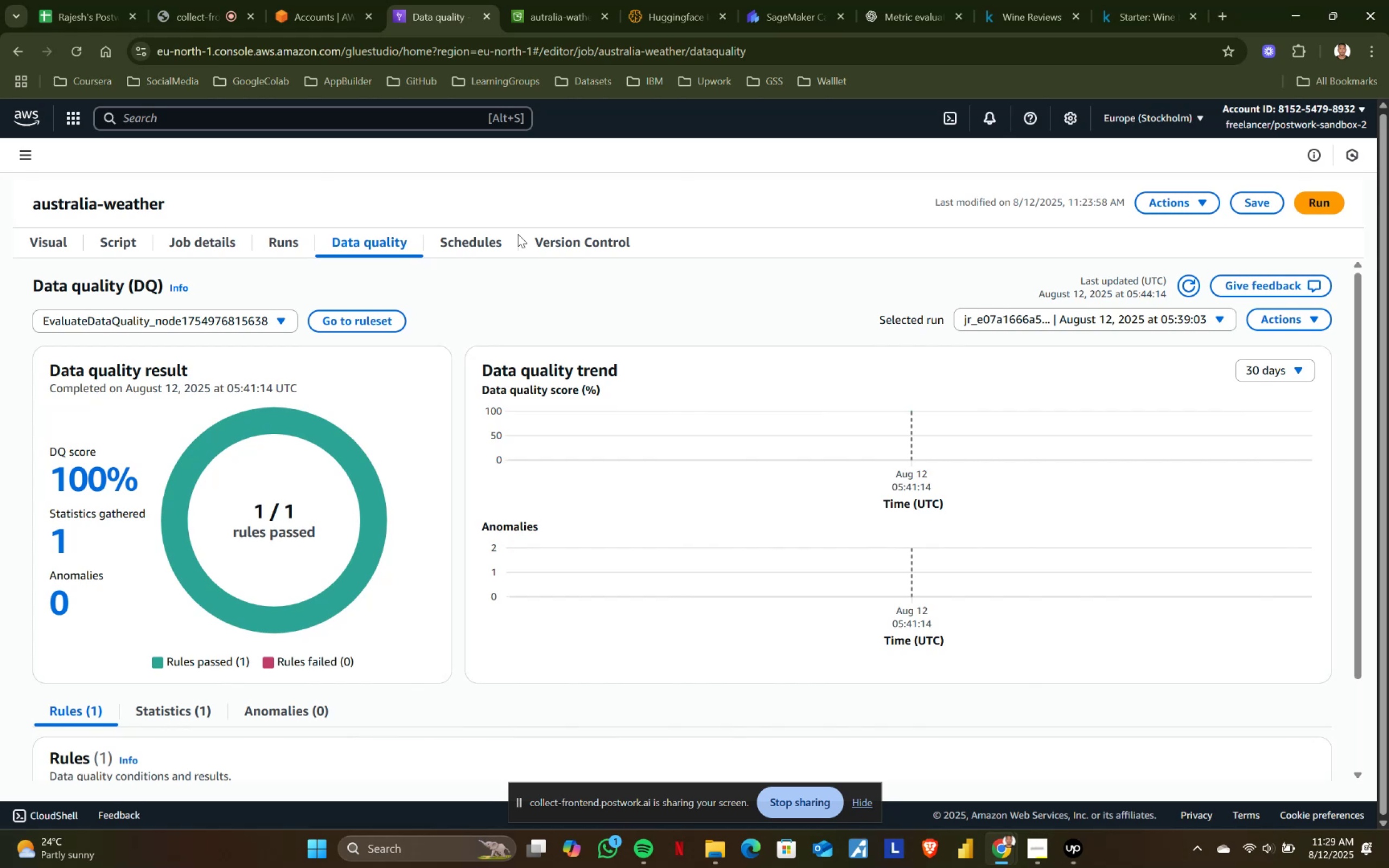 
left_click([480, 243])
 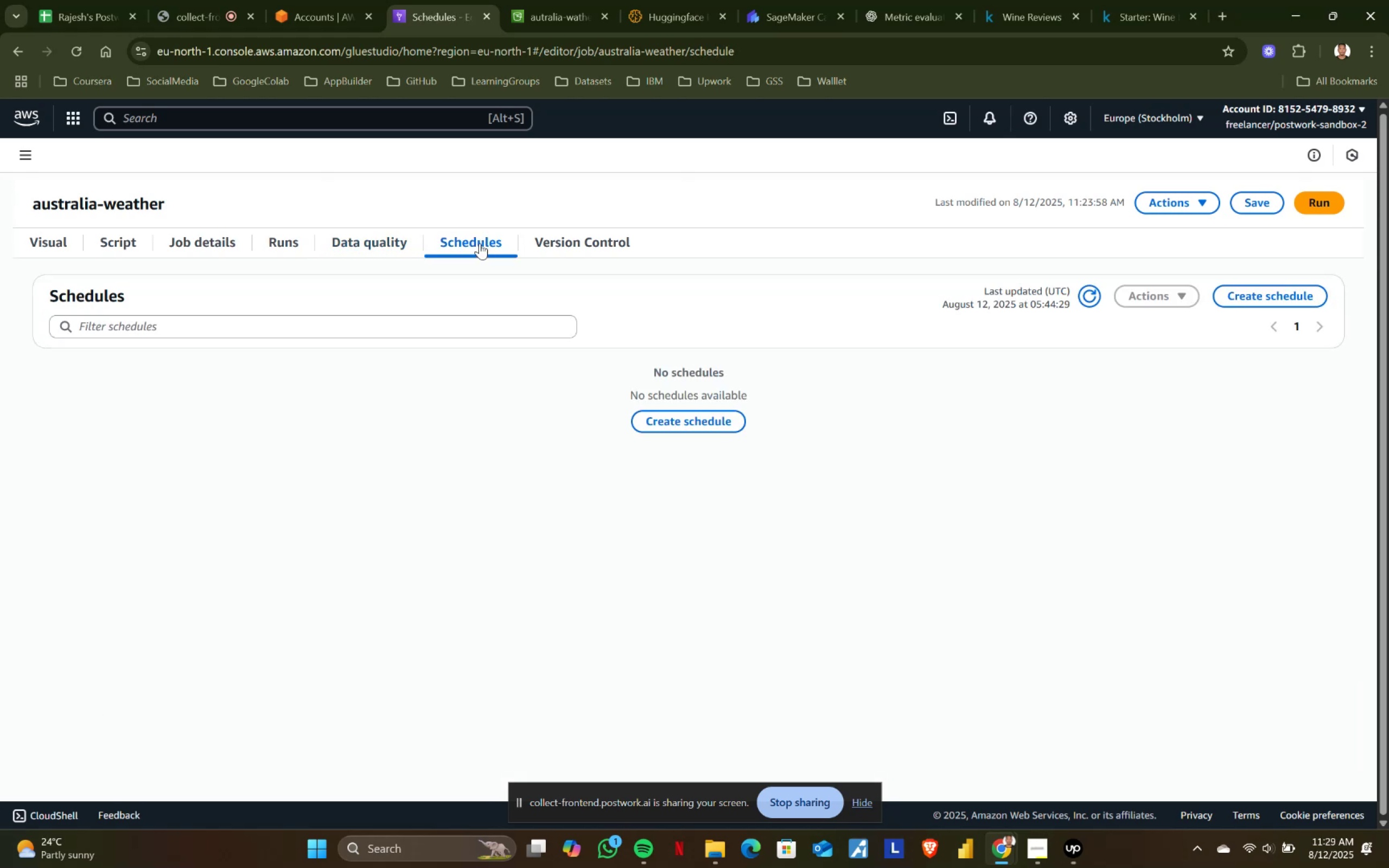 
left_click([562, 229])
 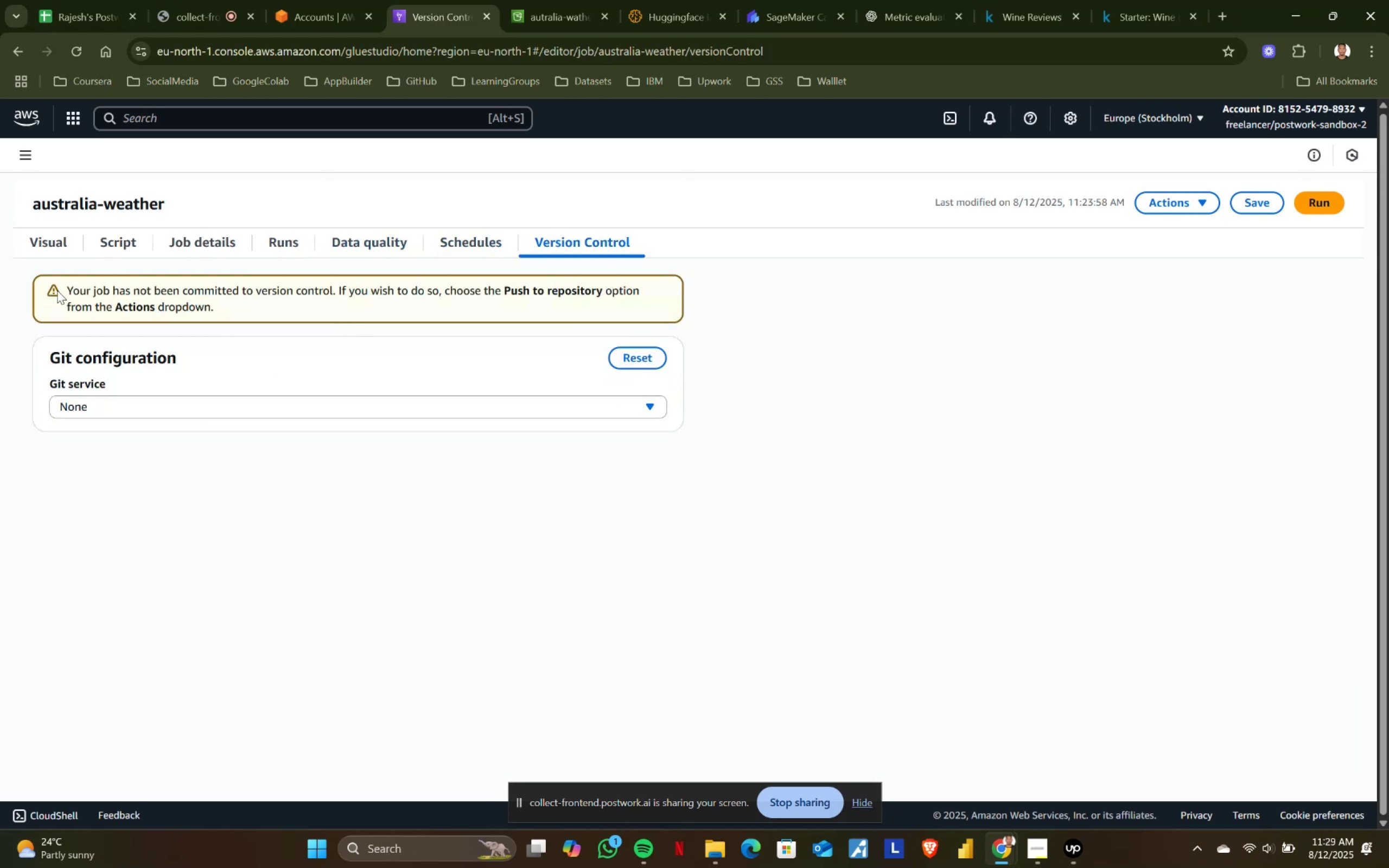 
left_click_drag(start_coordinate=[50, 286], to_coordinate=[311, 301])
 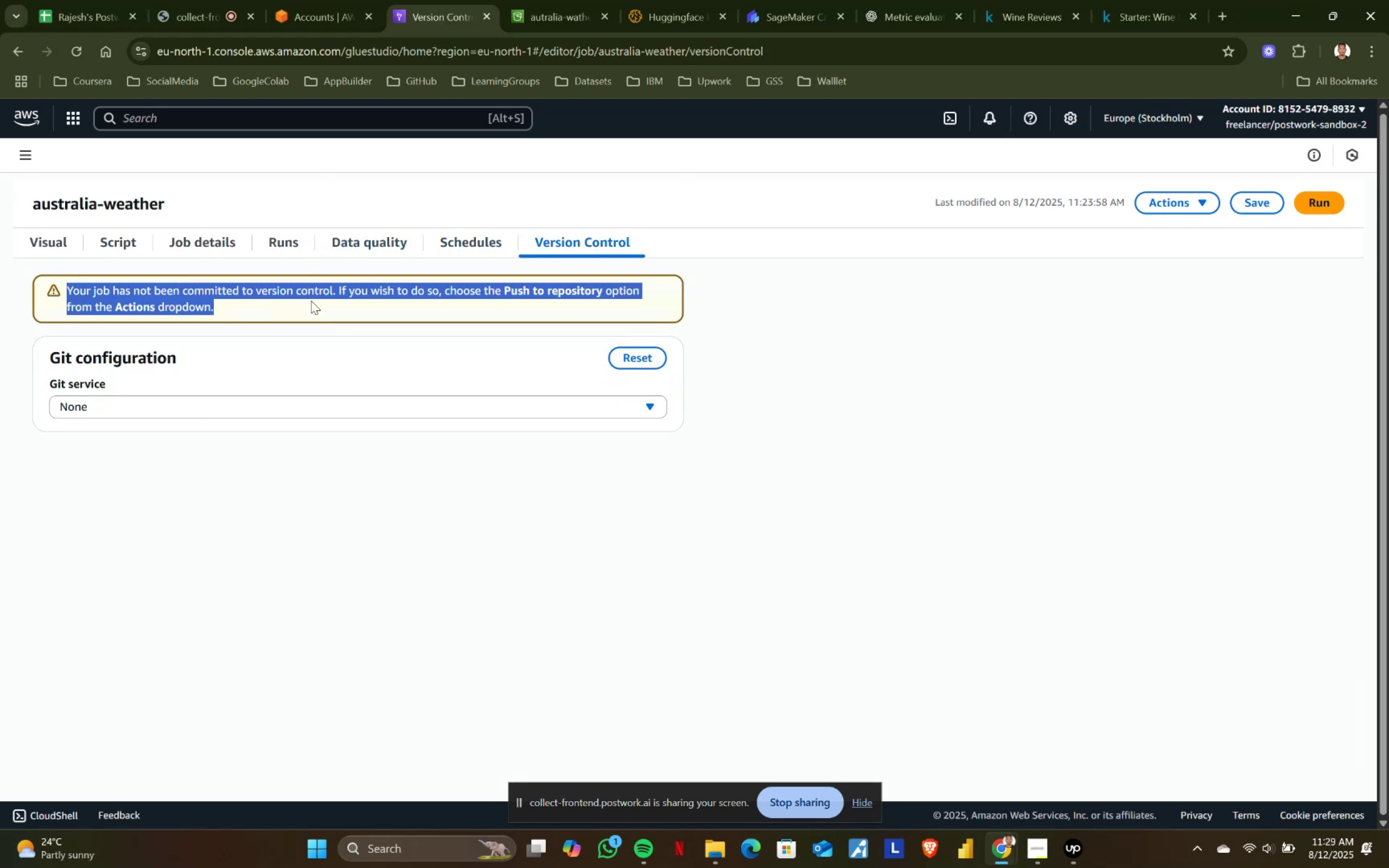 
left_click([311, 301])
 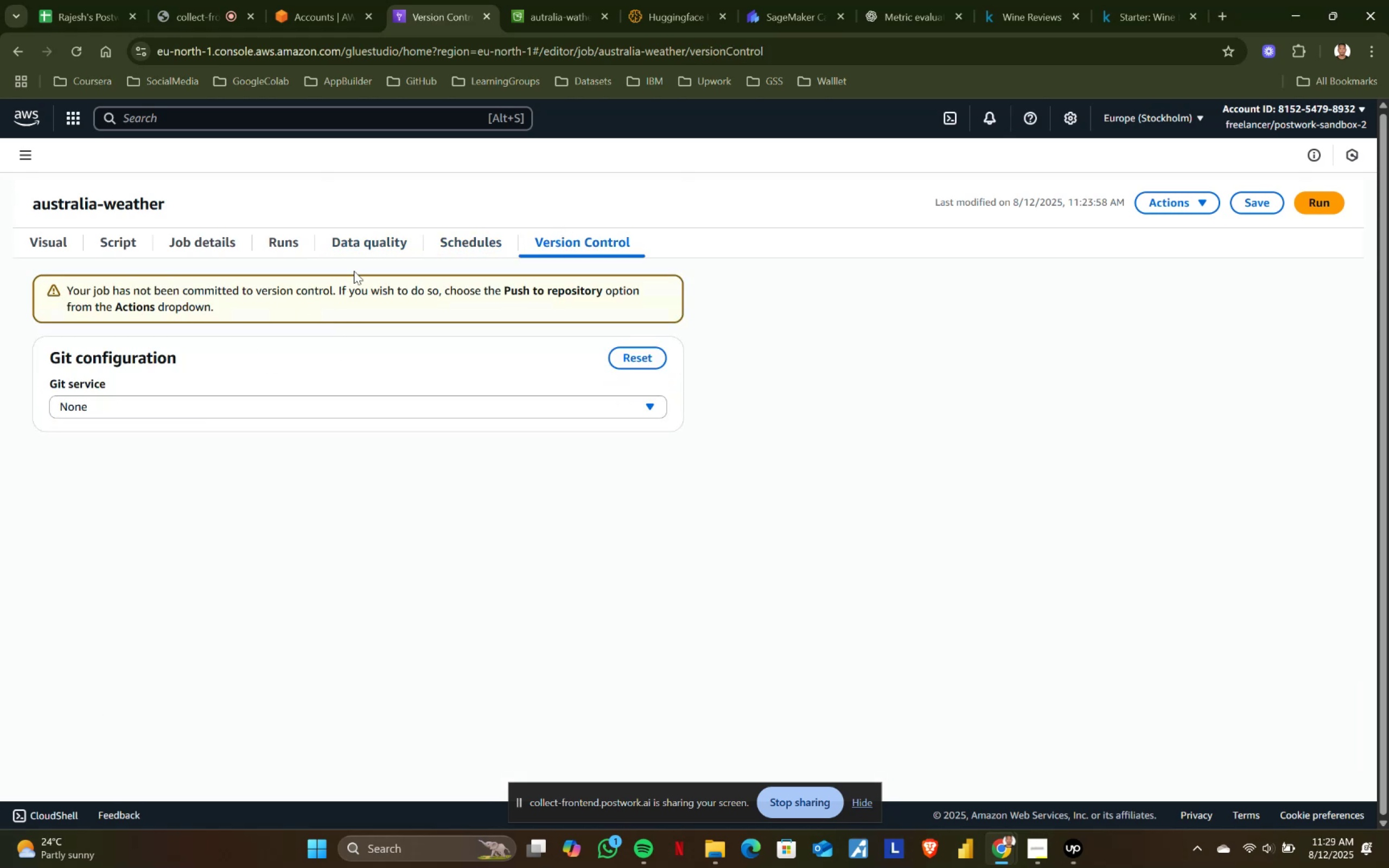 
left_click([187, 233])
 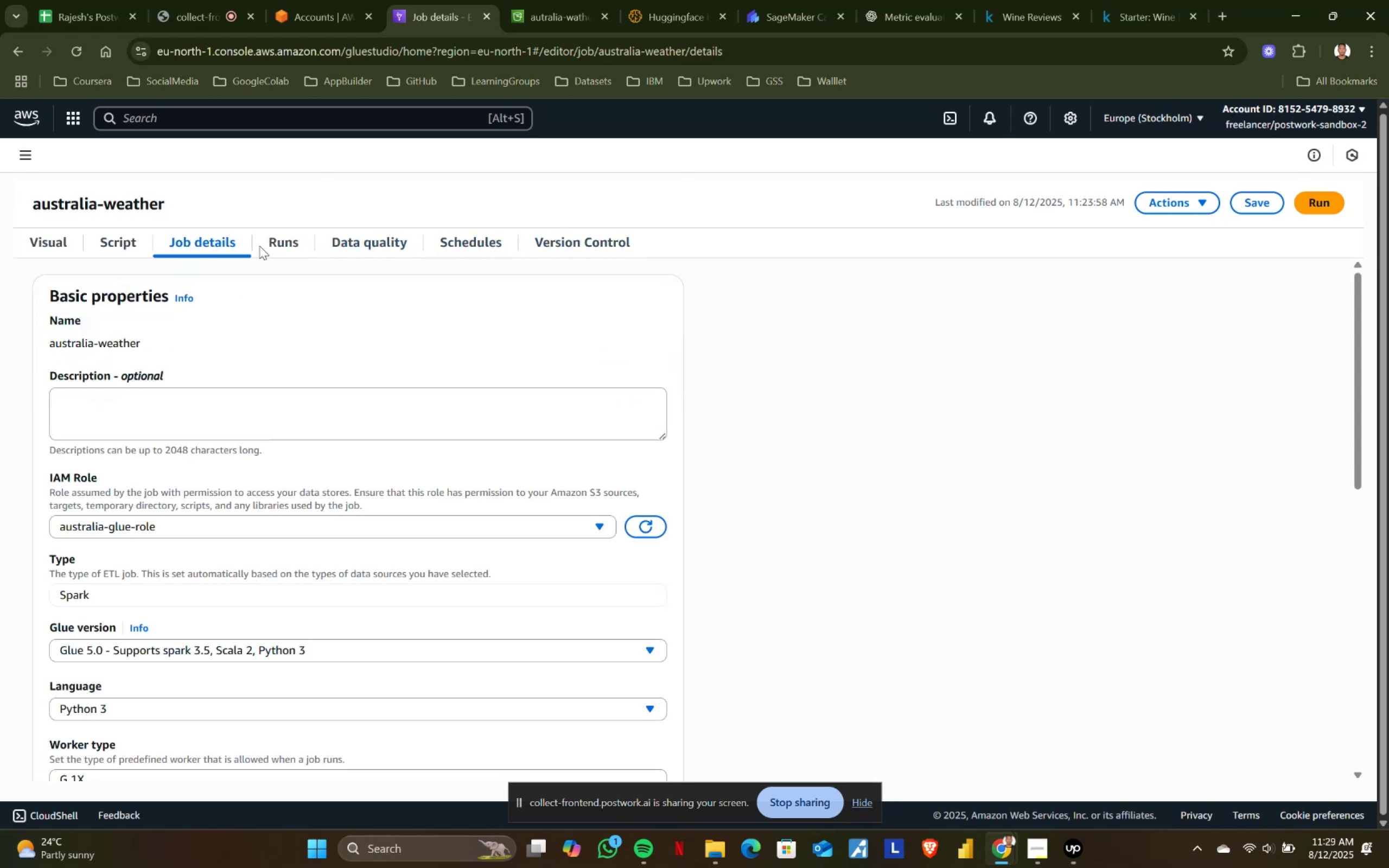 
scroll: coordinate [272, 438], scroll_direction: down, amount: 2.0
 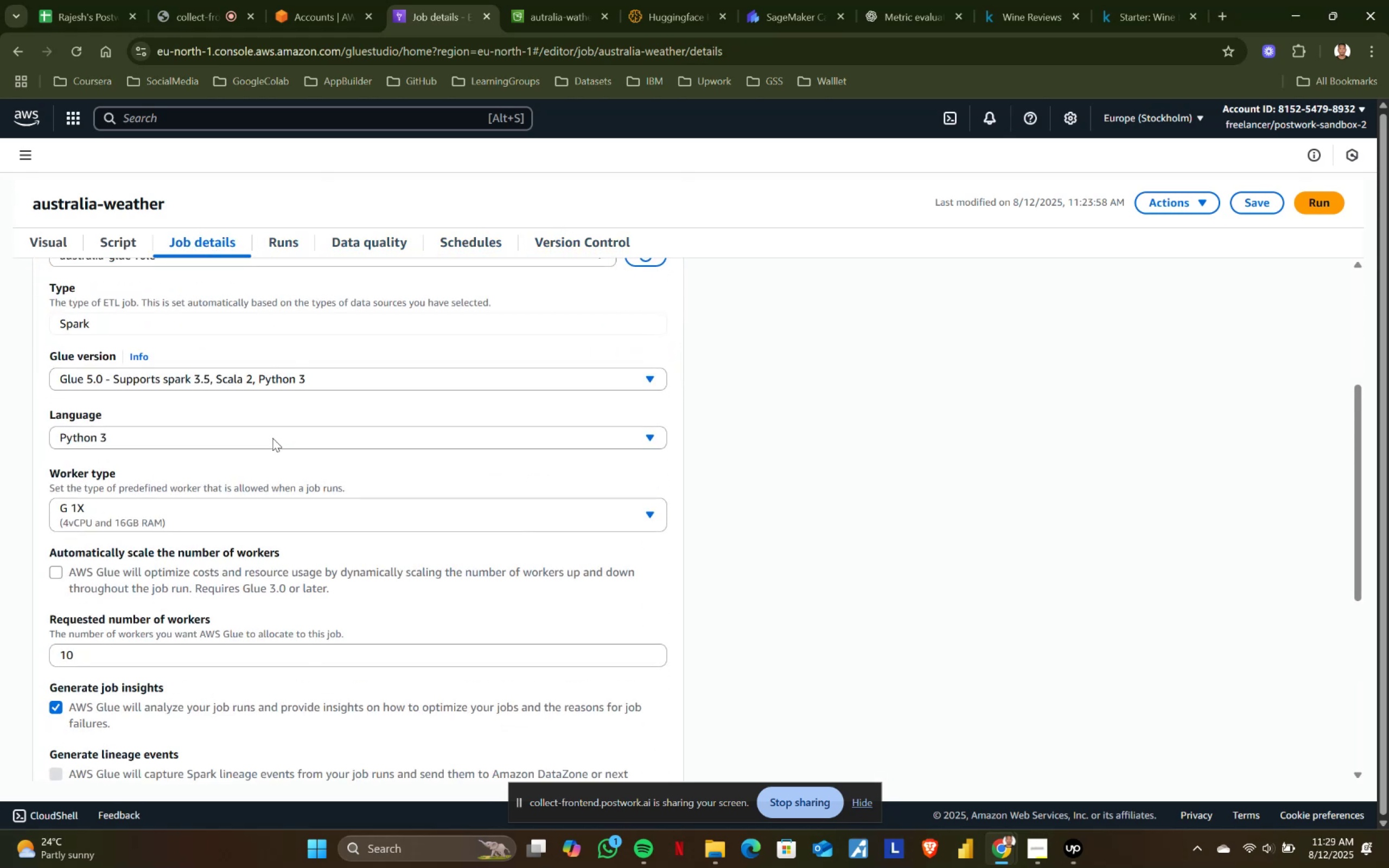 
scroll: coordinate [737, 316], scroll_direction: up, amount: 8.0
 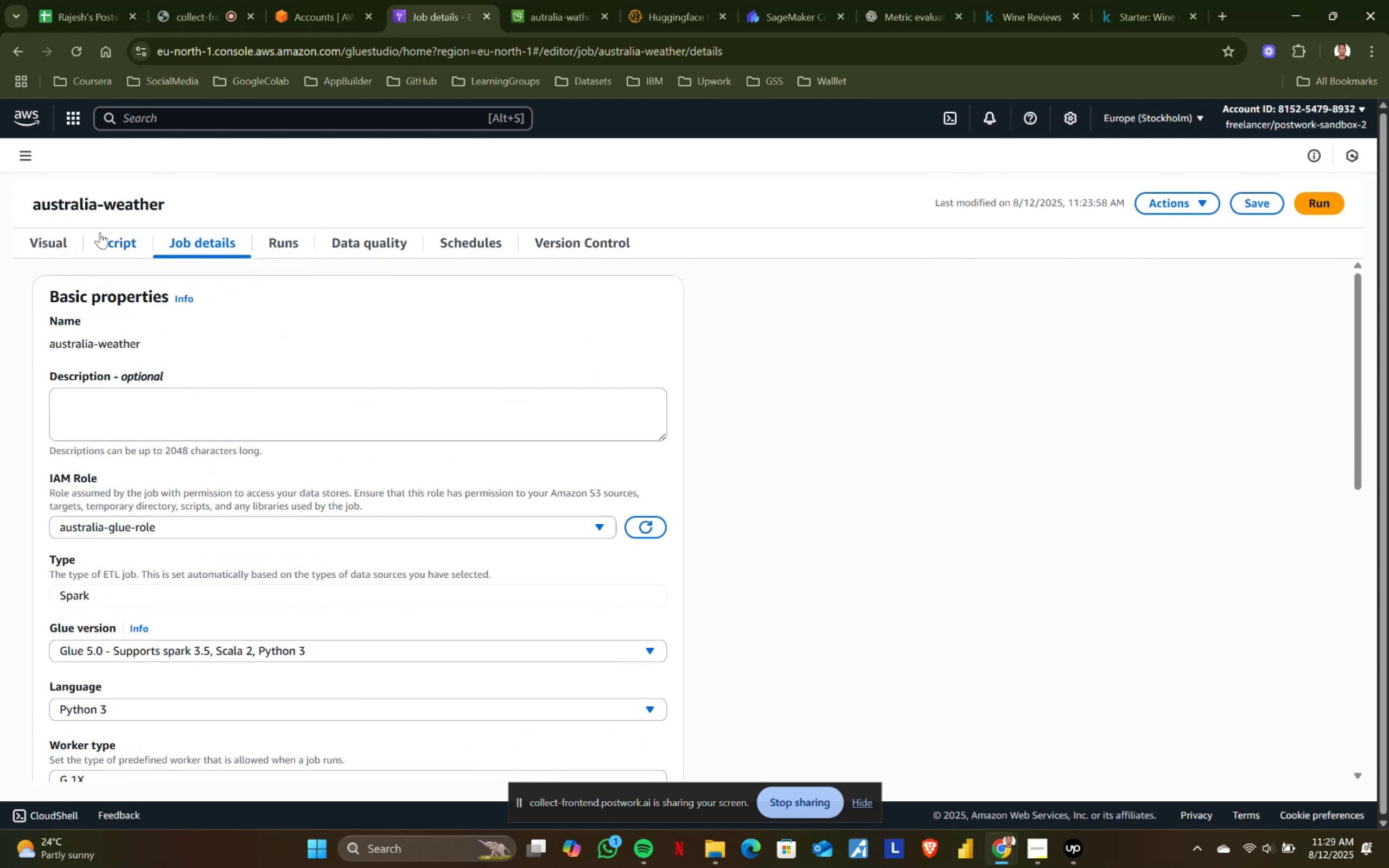 
left_click([44, 241])
 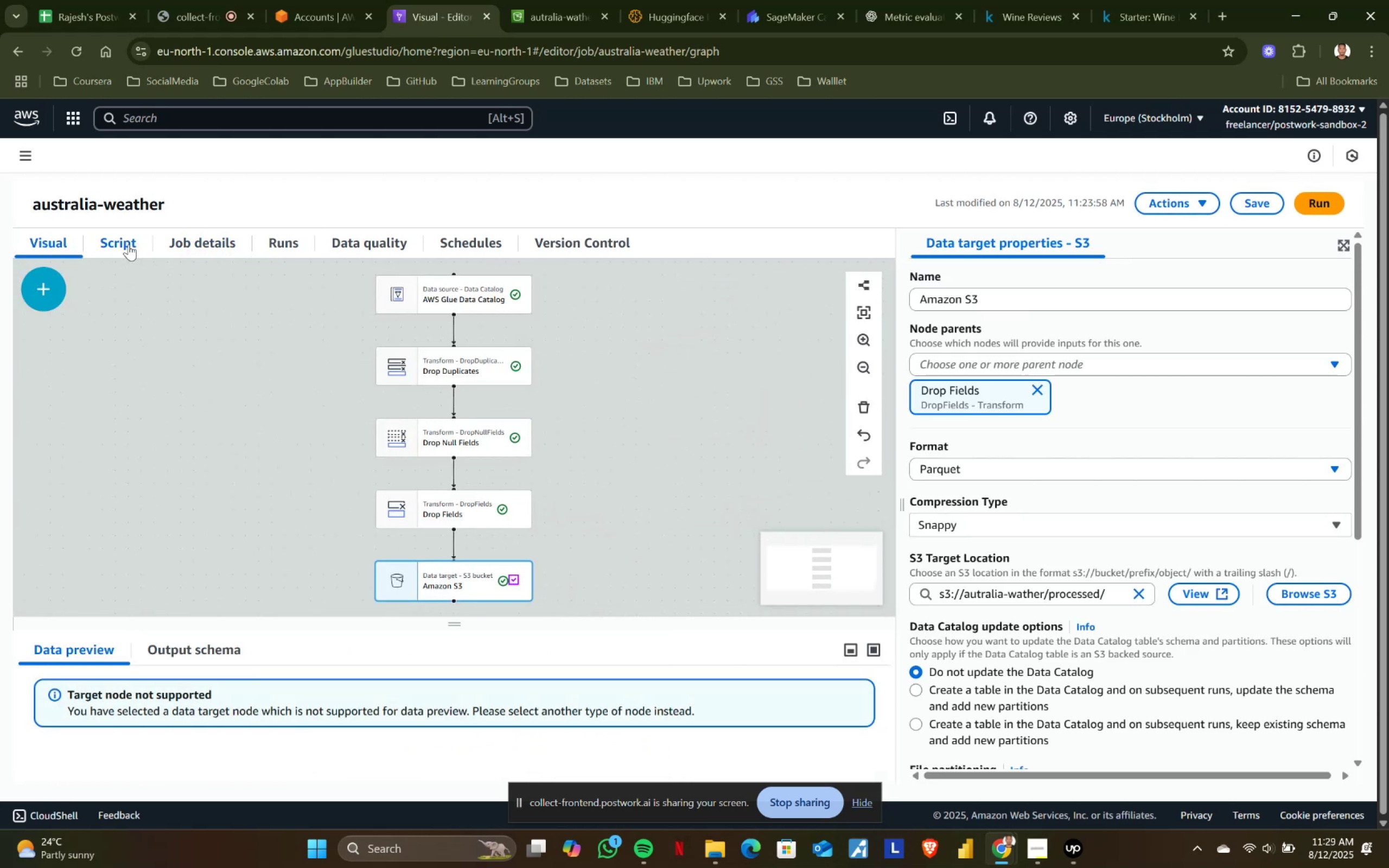 
left_click([129, 244])
 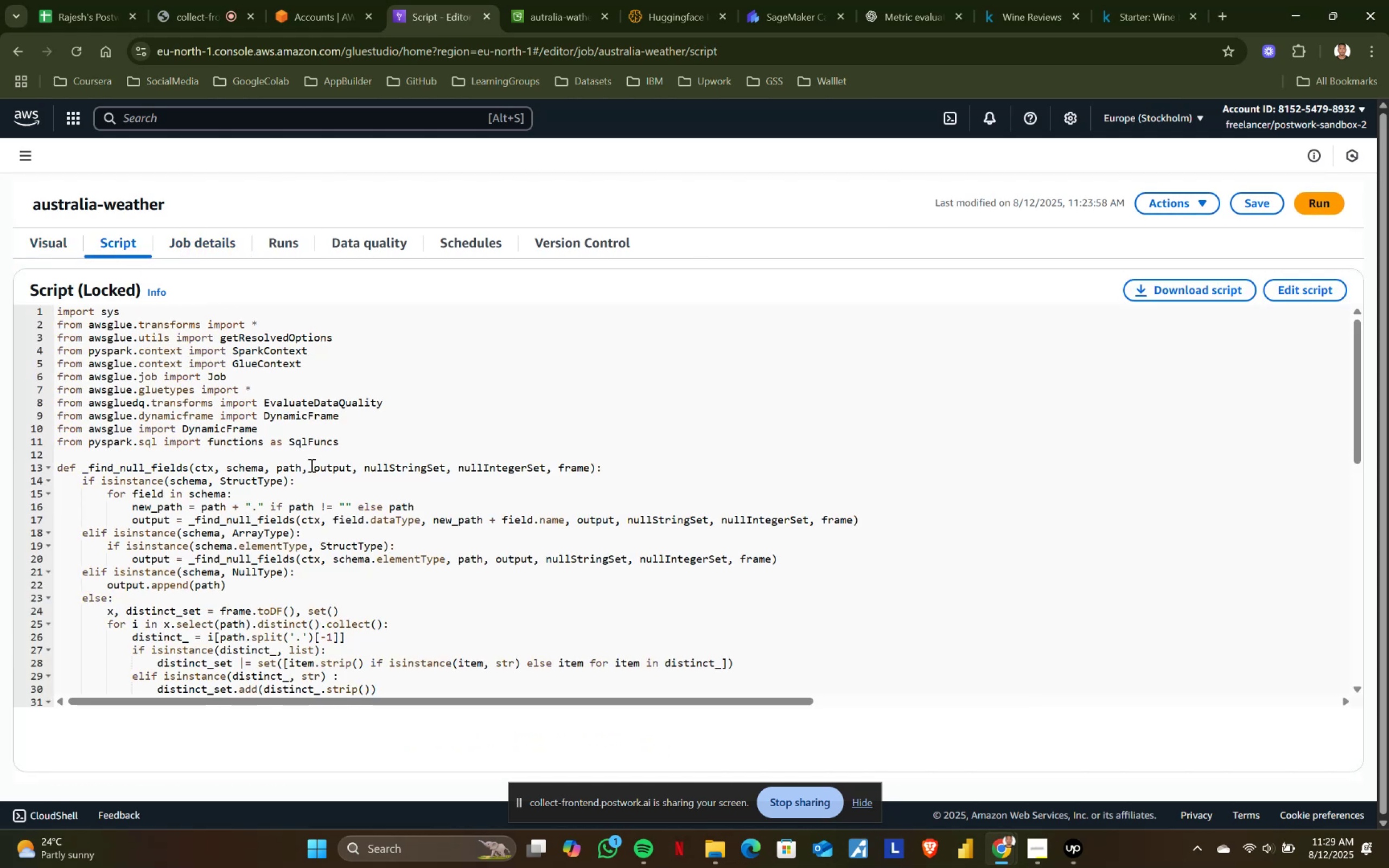 
wait(6.95)
 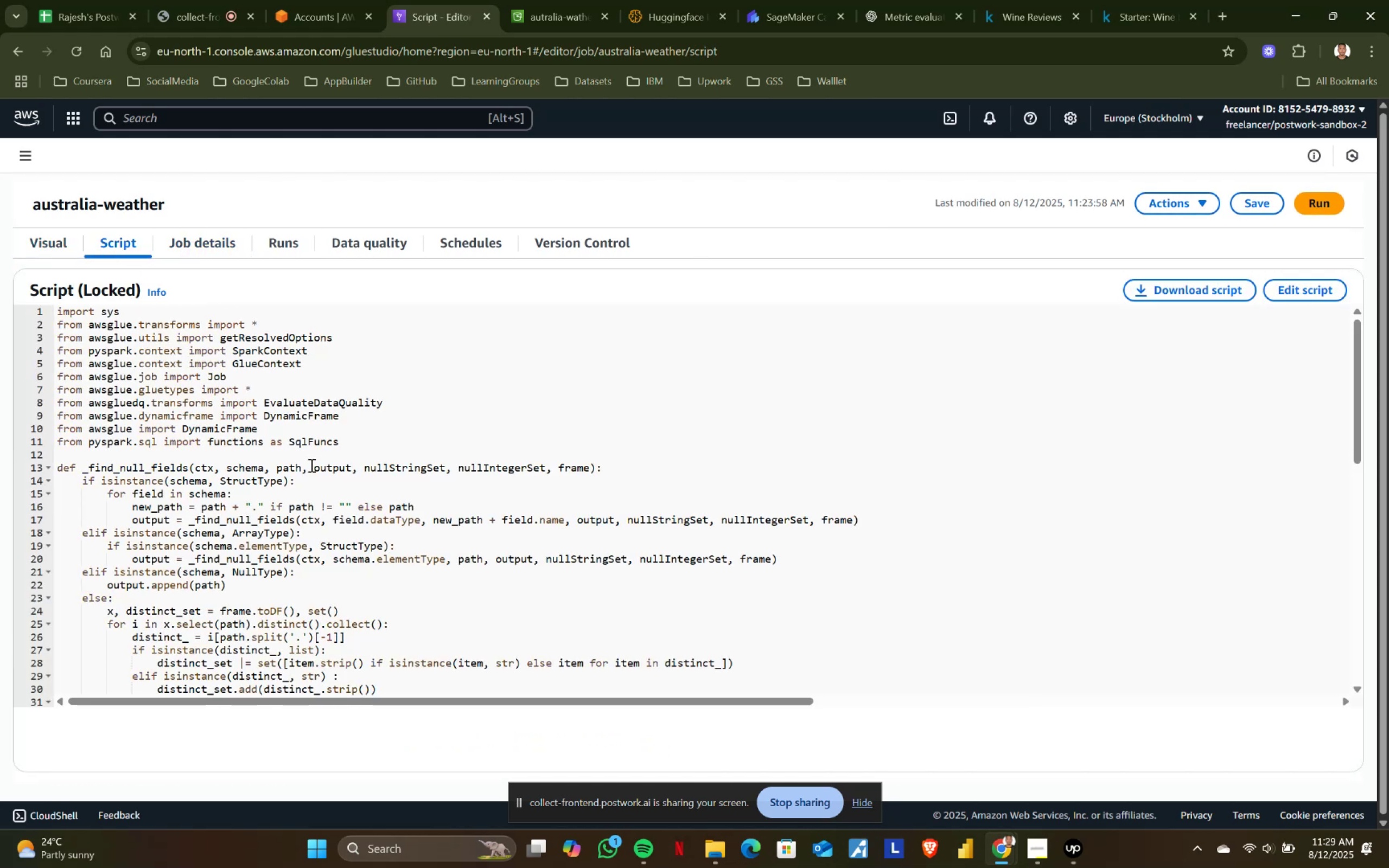 
left_click([203, 390])
 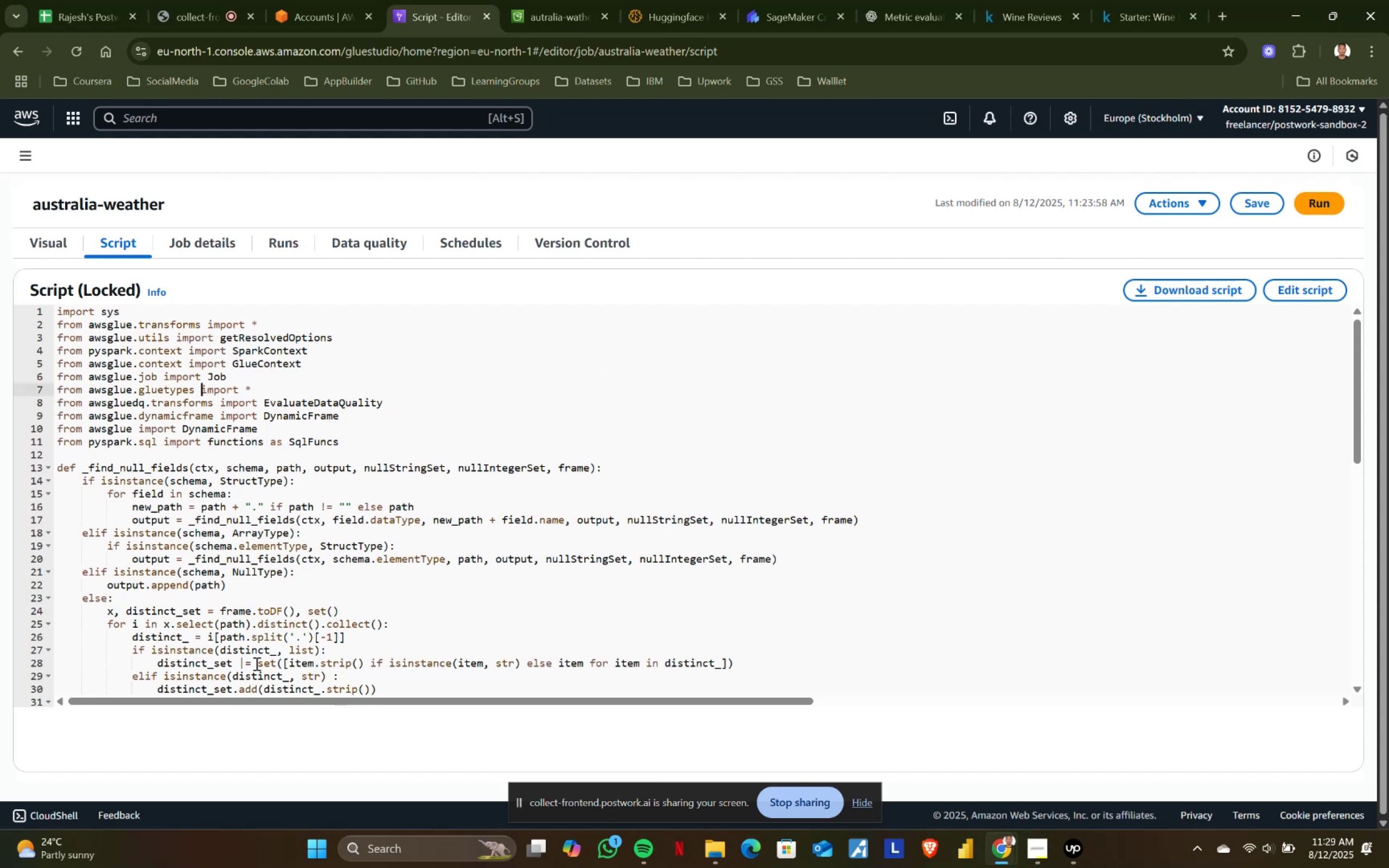 
left_click([199, 746])
 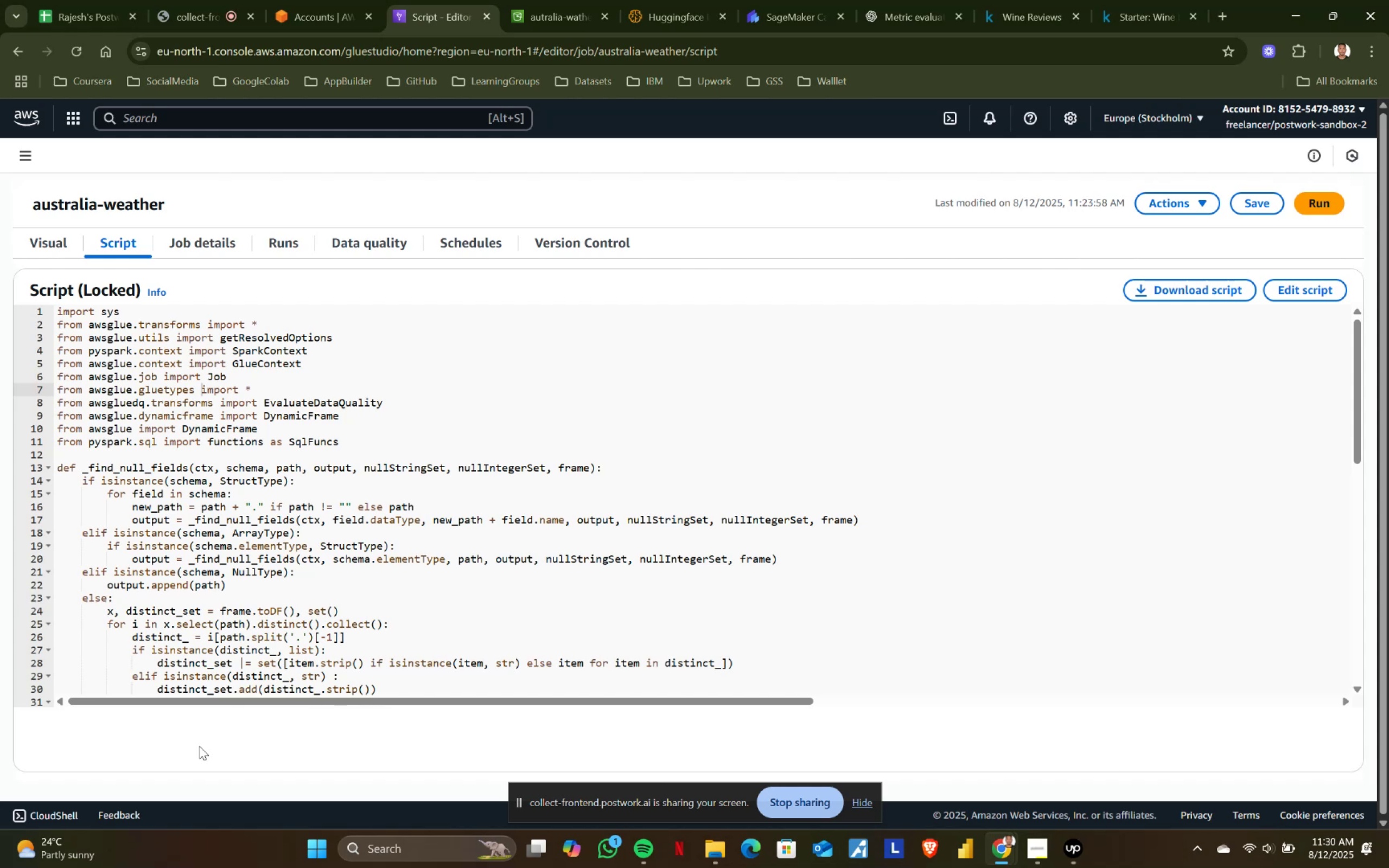 
wait(14.98)
 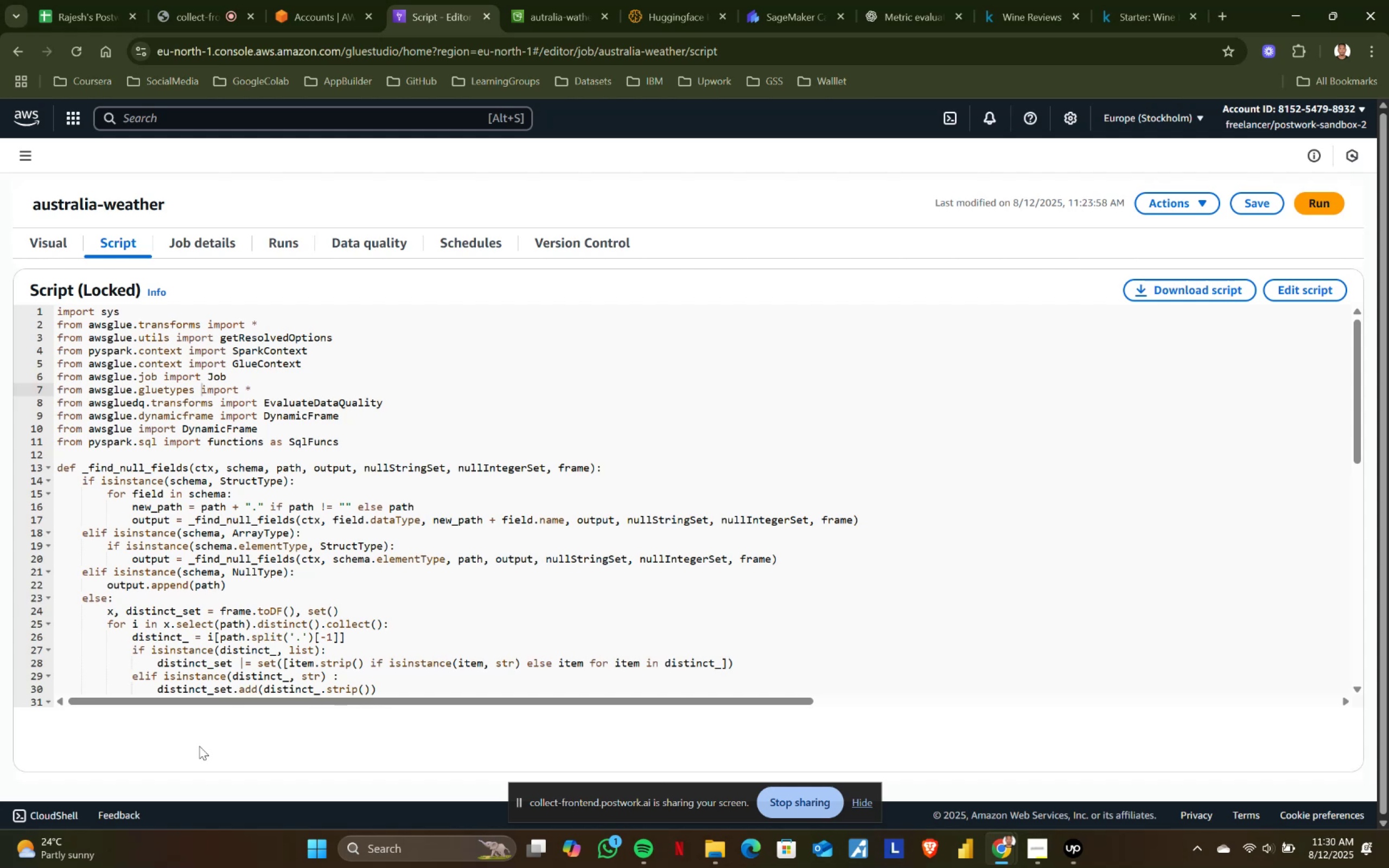 
left_click([125, 442])
 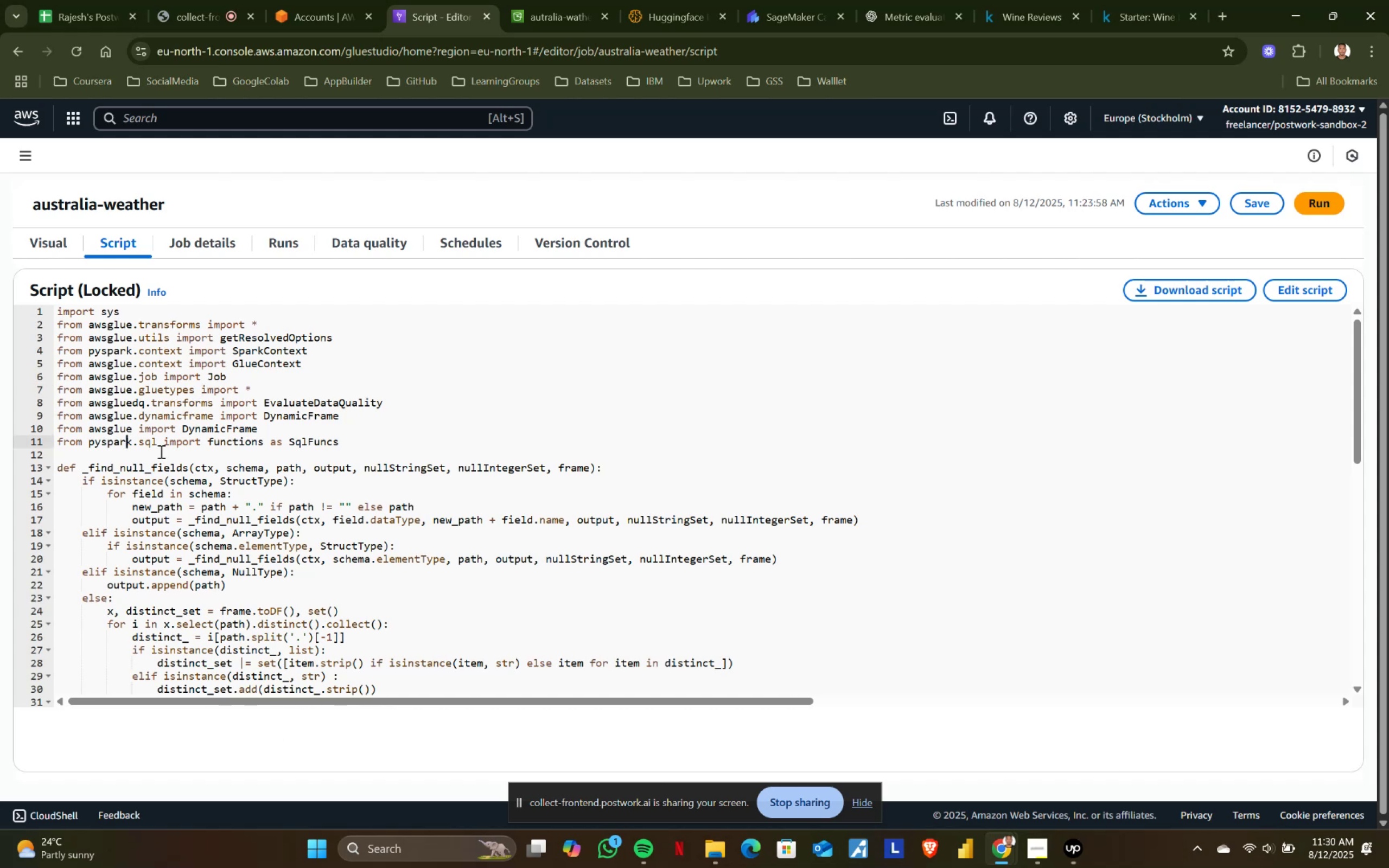 
left_click_drag(start_coordinate=[137, 440], to_coordinate=[418, 425])
 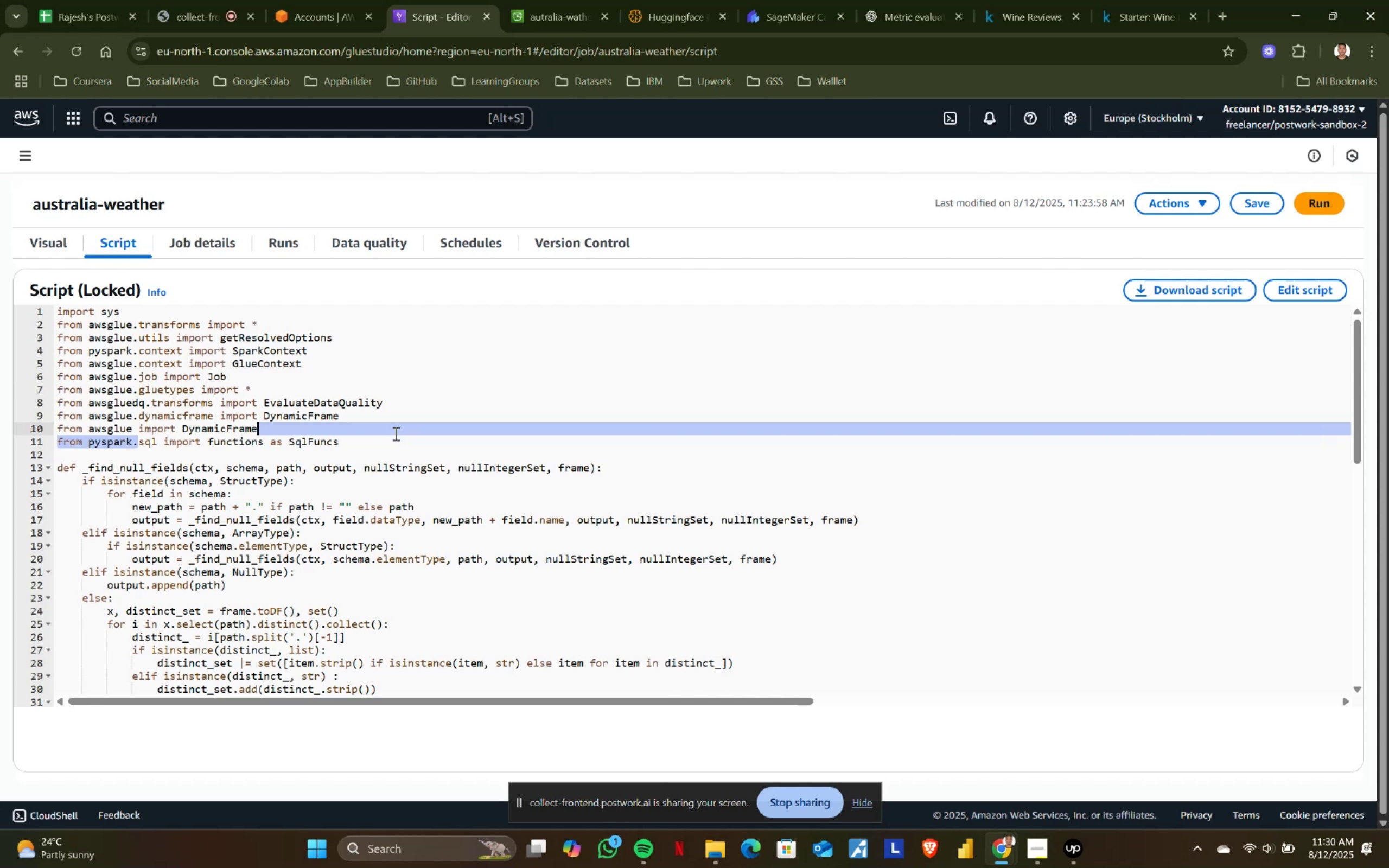 
left_click([392, 435])
 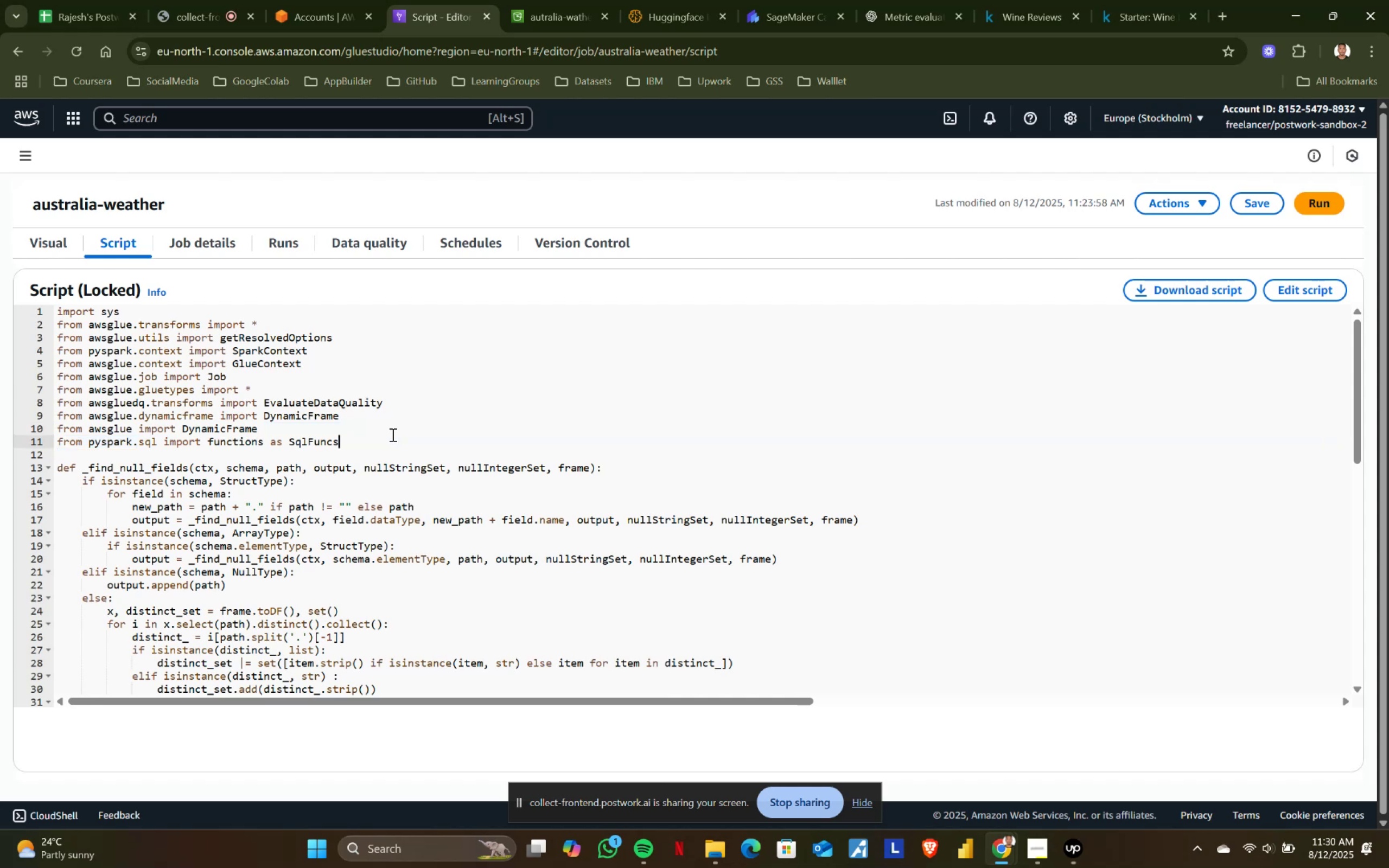 
wait(7.0)
 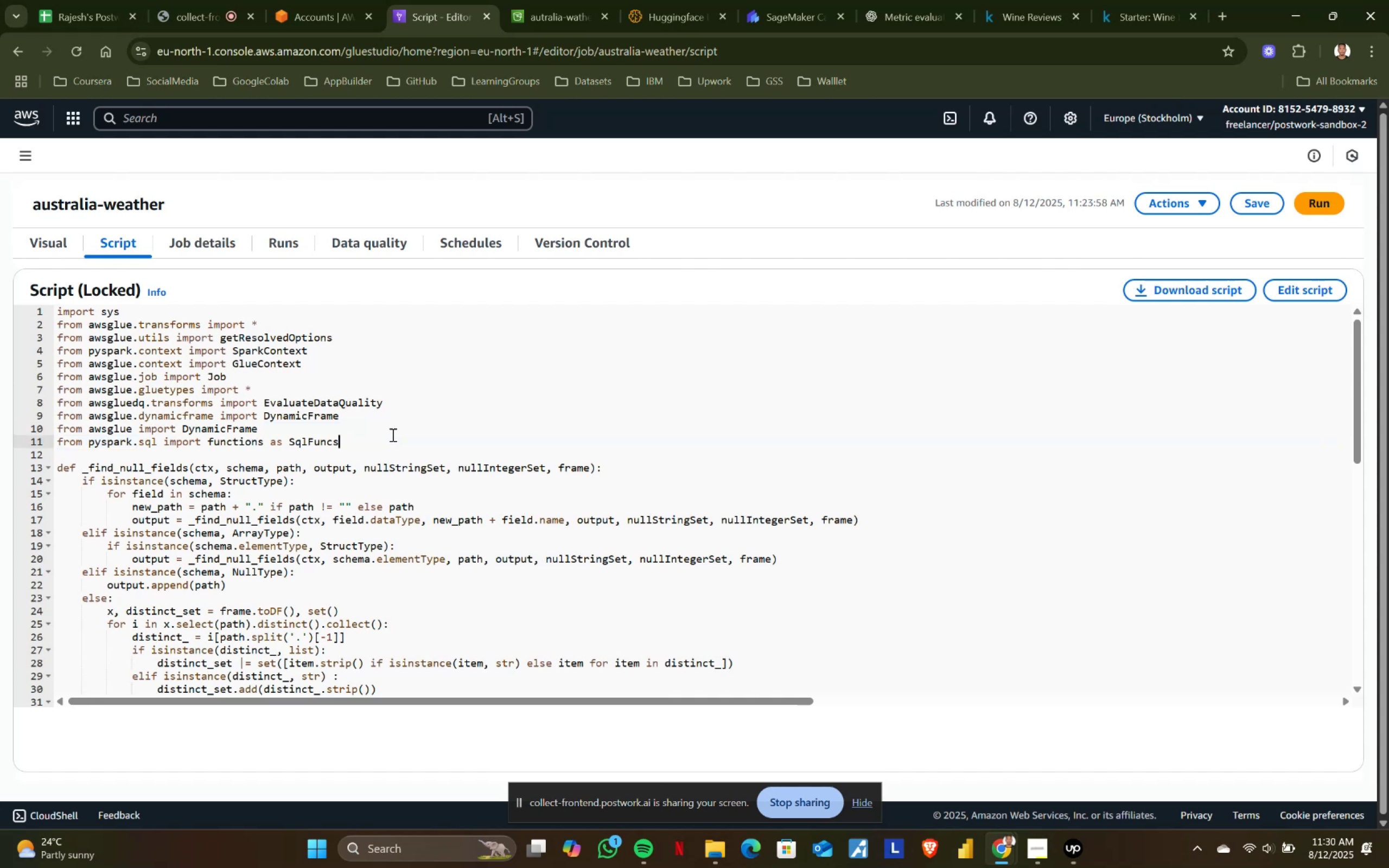 
scroll: coordinate [347, 593], scroll_direction: down, amount: 6.0
 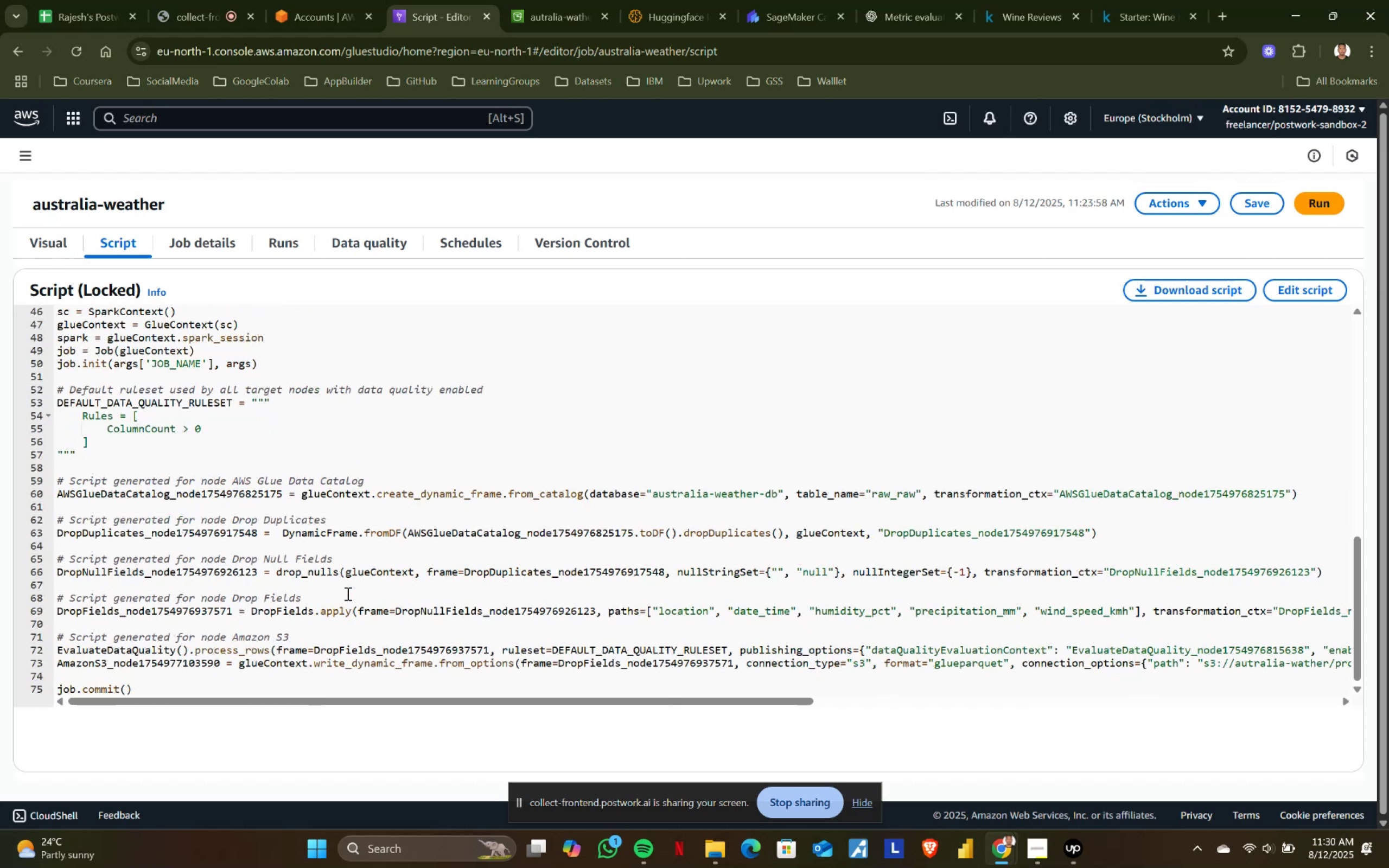 
scroll: coordinate [347, 593], scroll_direction: up, amount: 1.0
 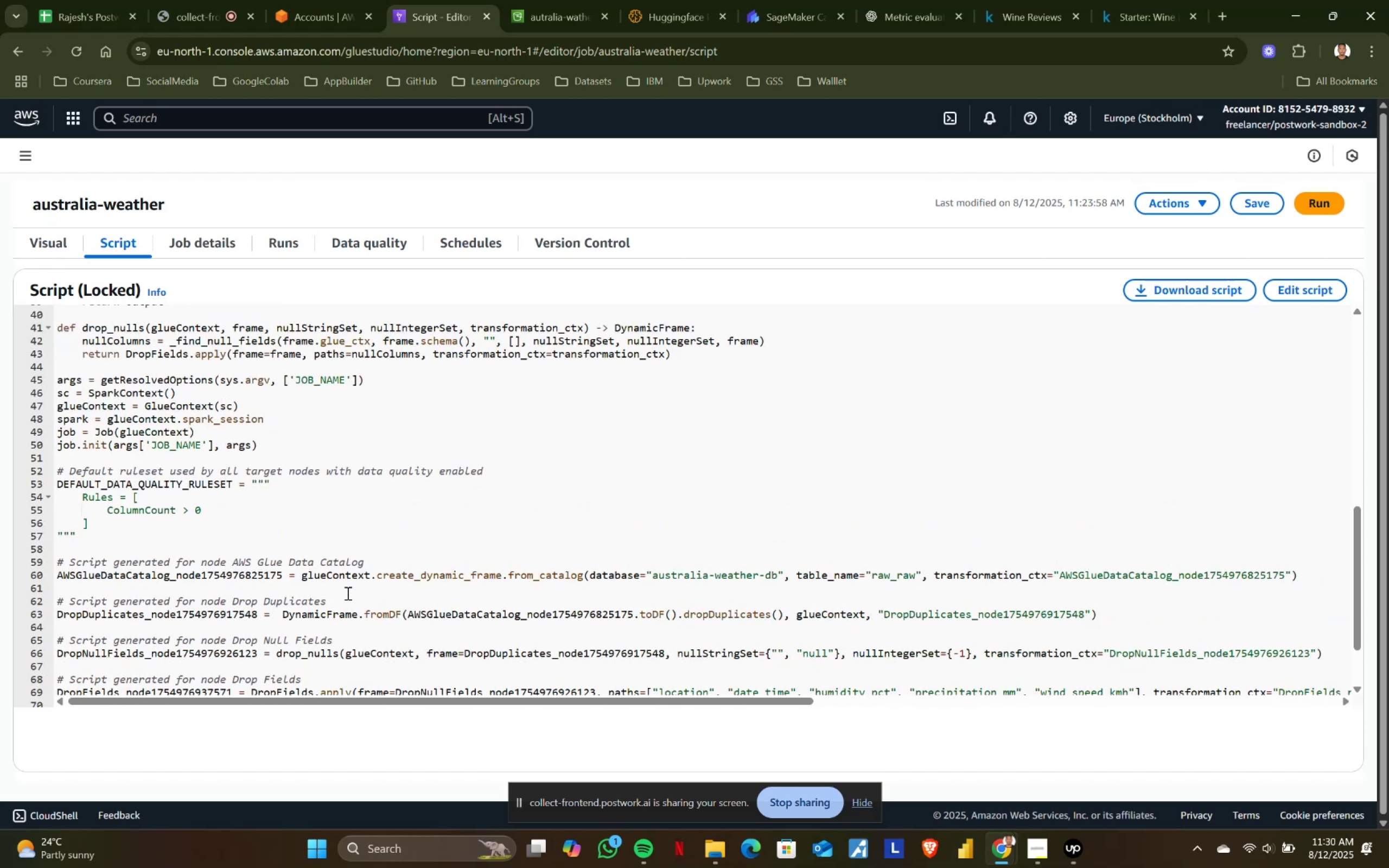 
scroll: coordinate [347, 592], scroll_direction: down, amount: 6.0
 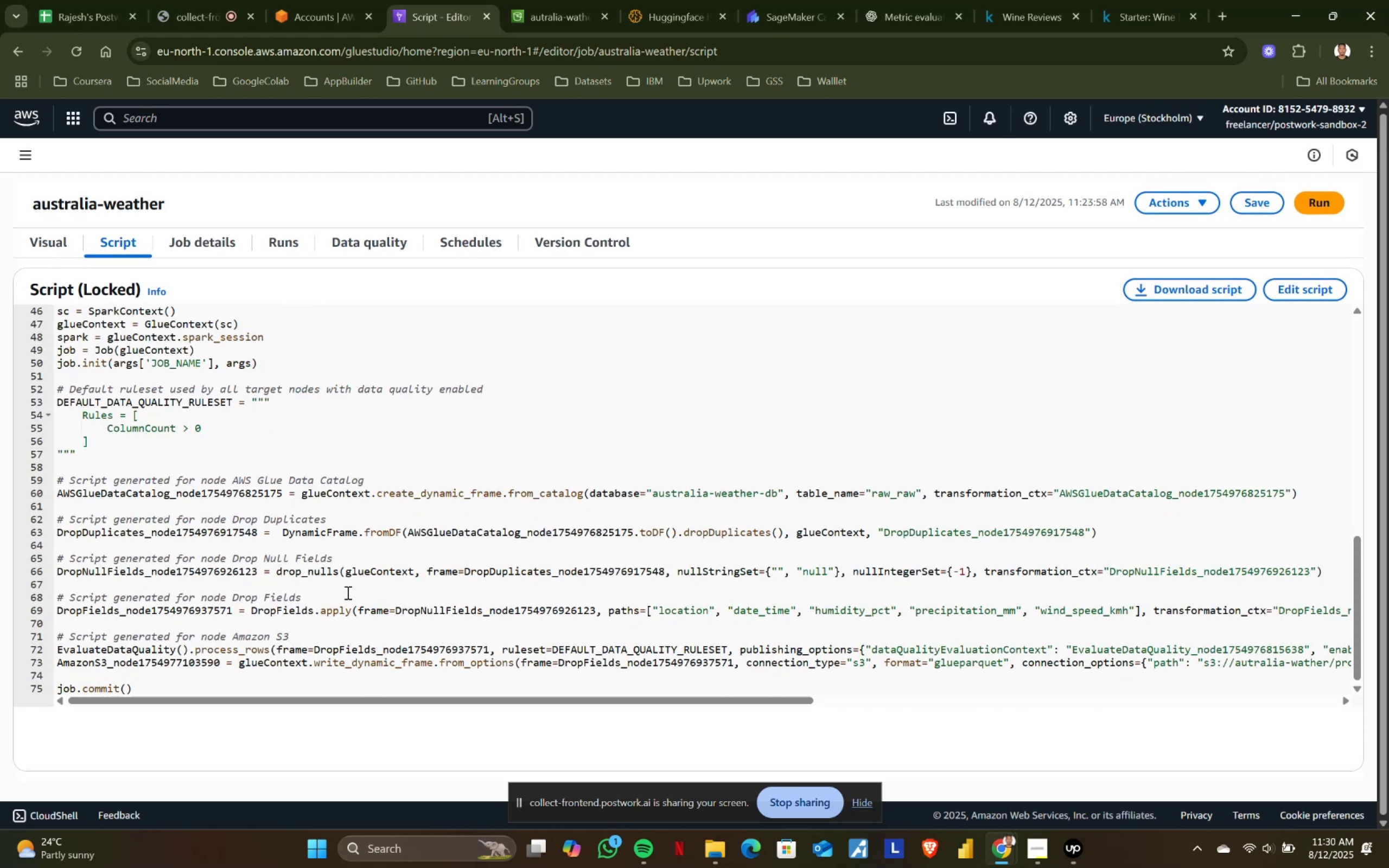 
wait(9.53)
 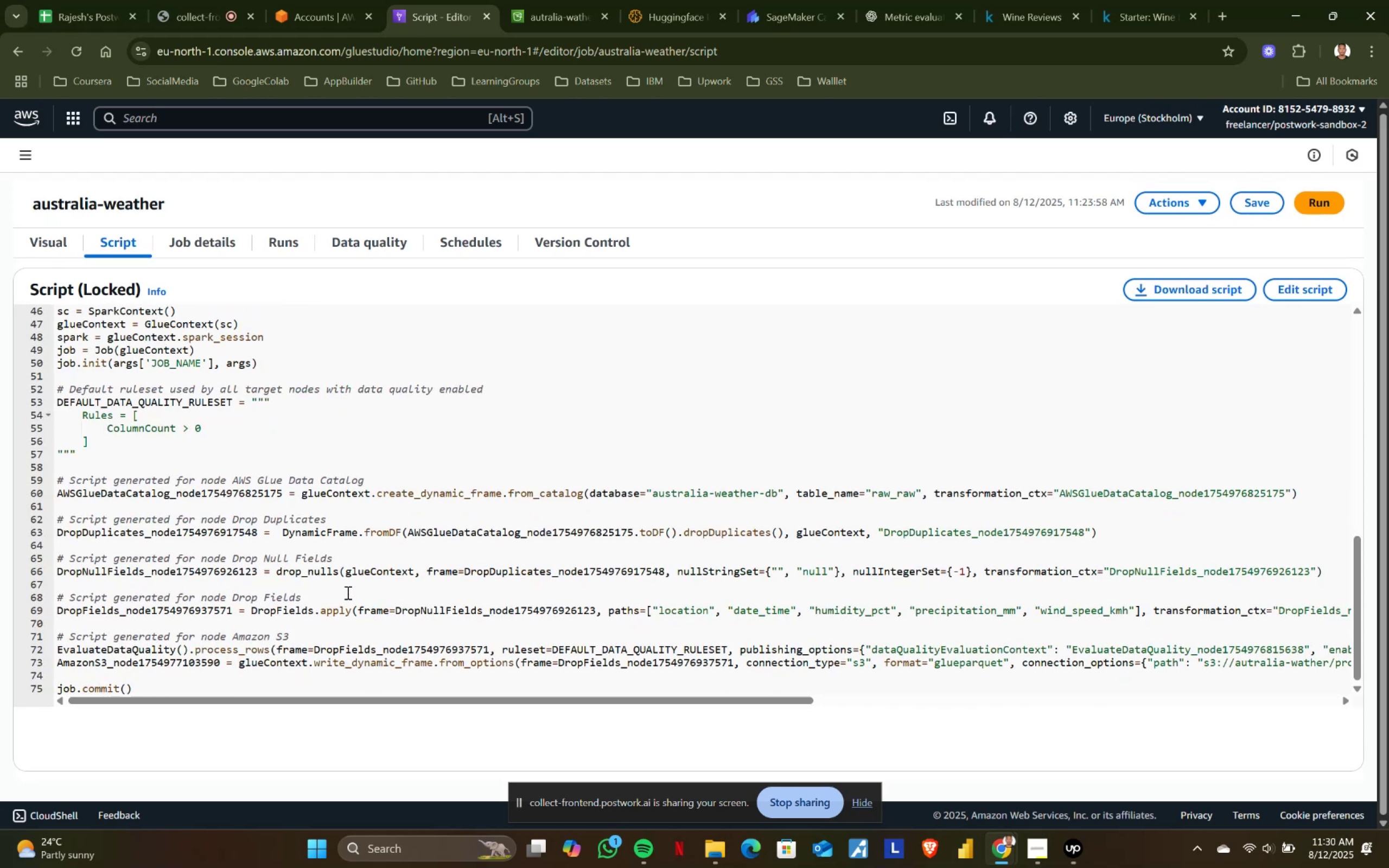 
left_click([780, 0])
 